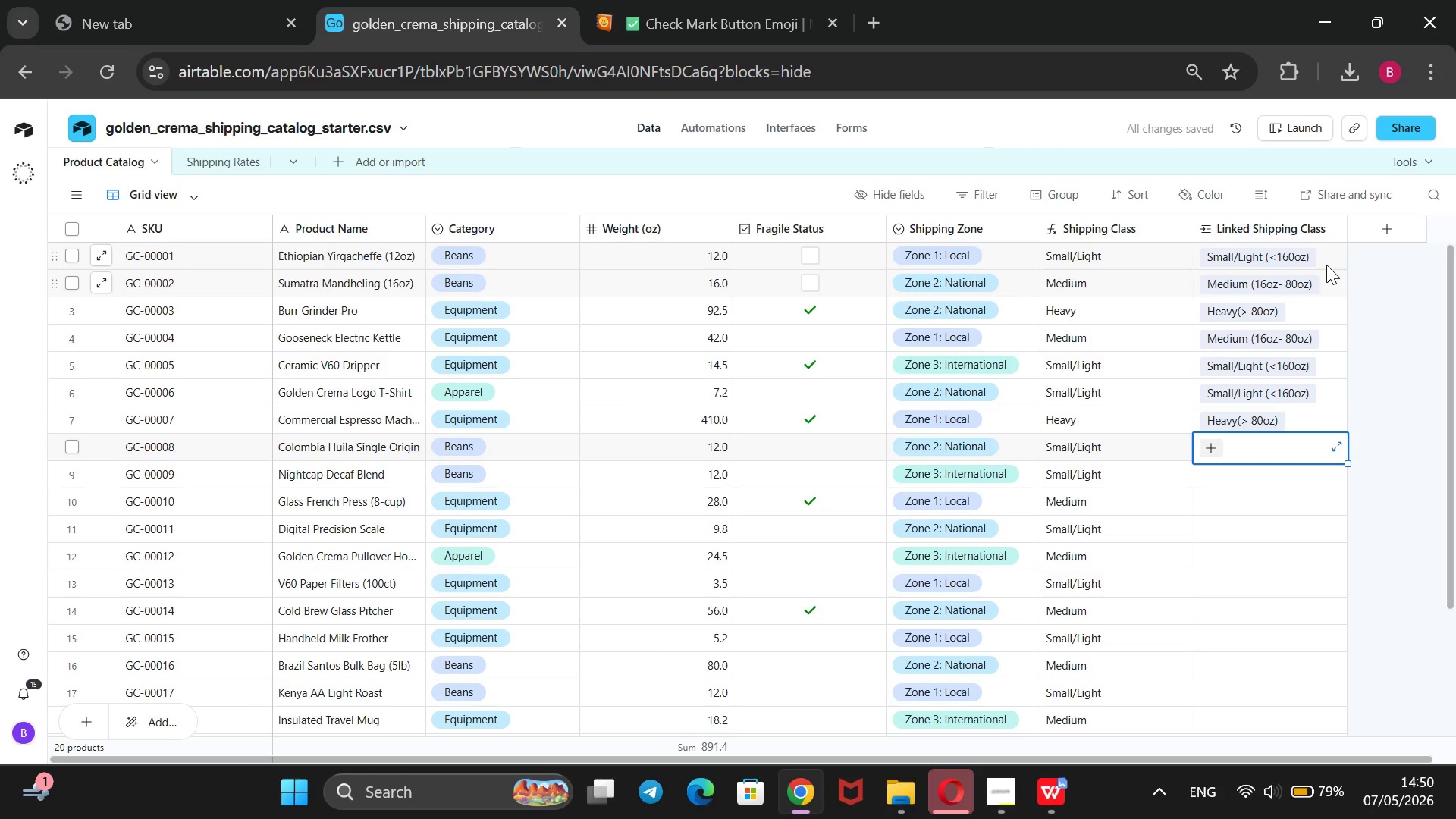 
key(Enter)
 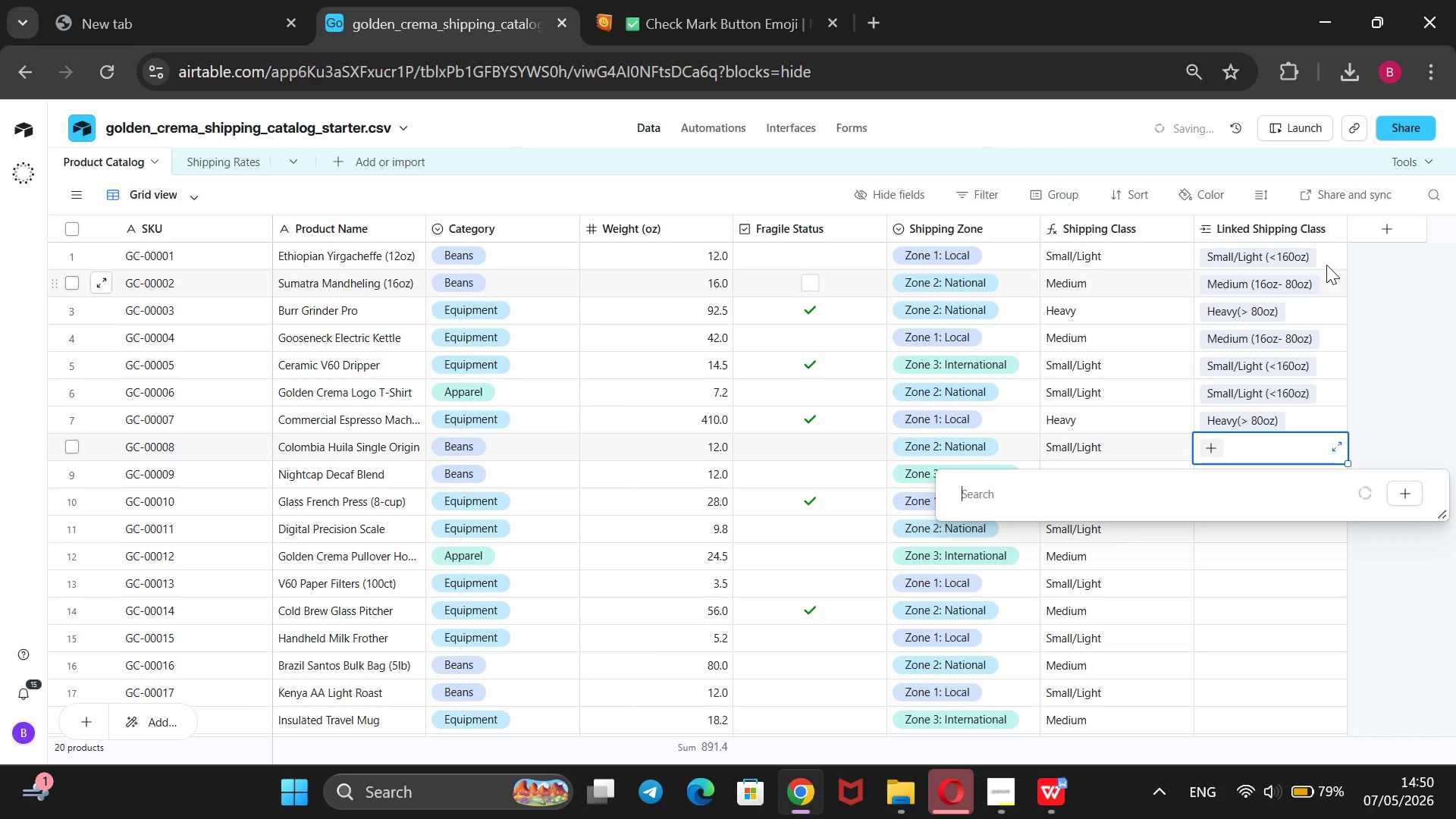 
key(ArrowDown)
 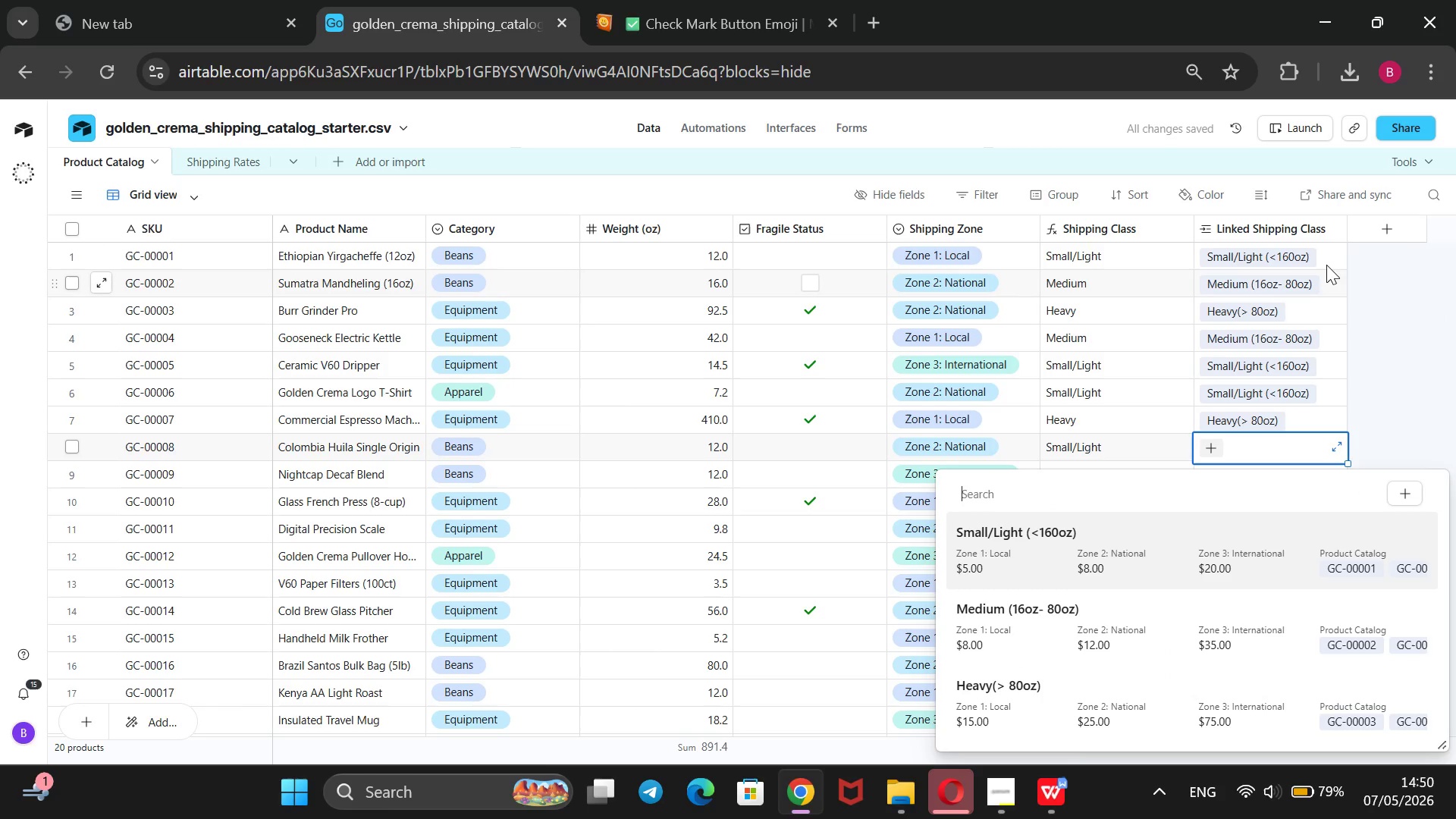 
key(Enter)
 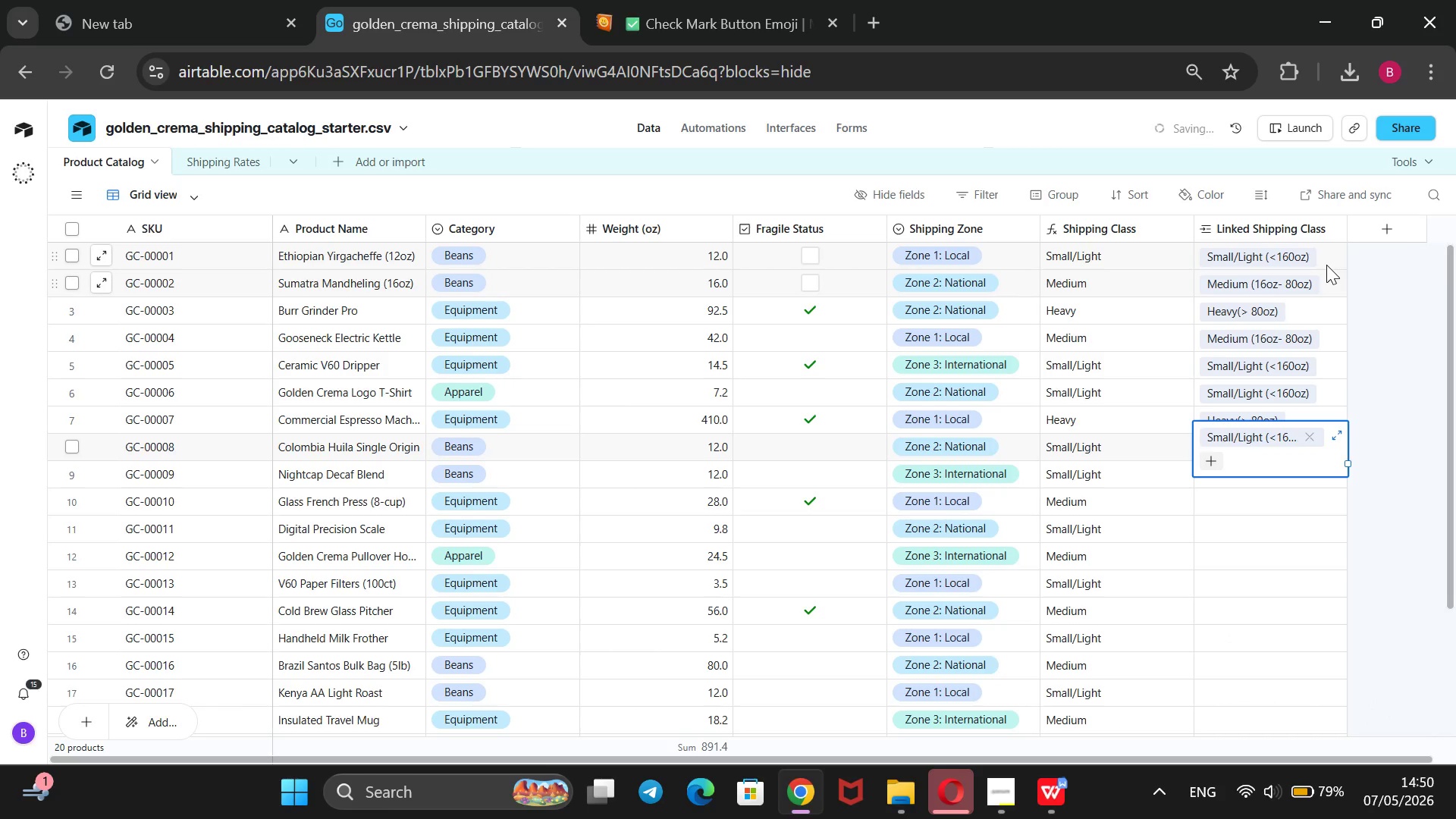 
key(ArrowDown)
 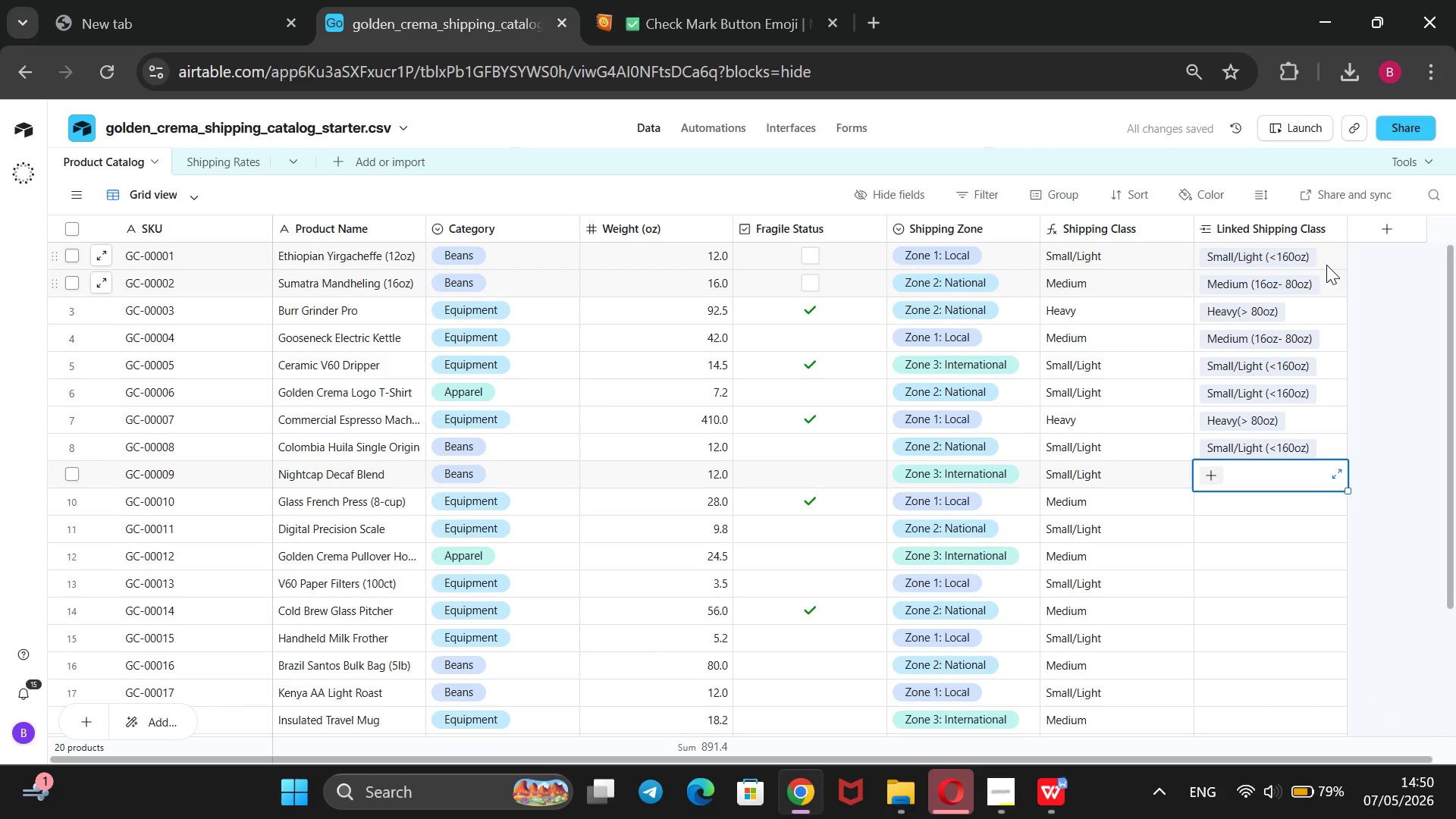 
key(Enter)
 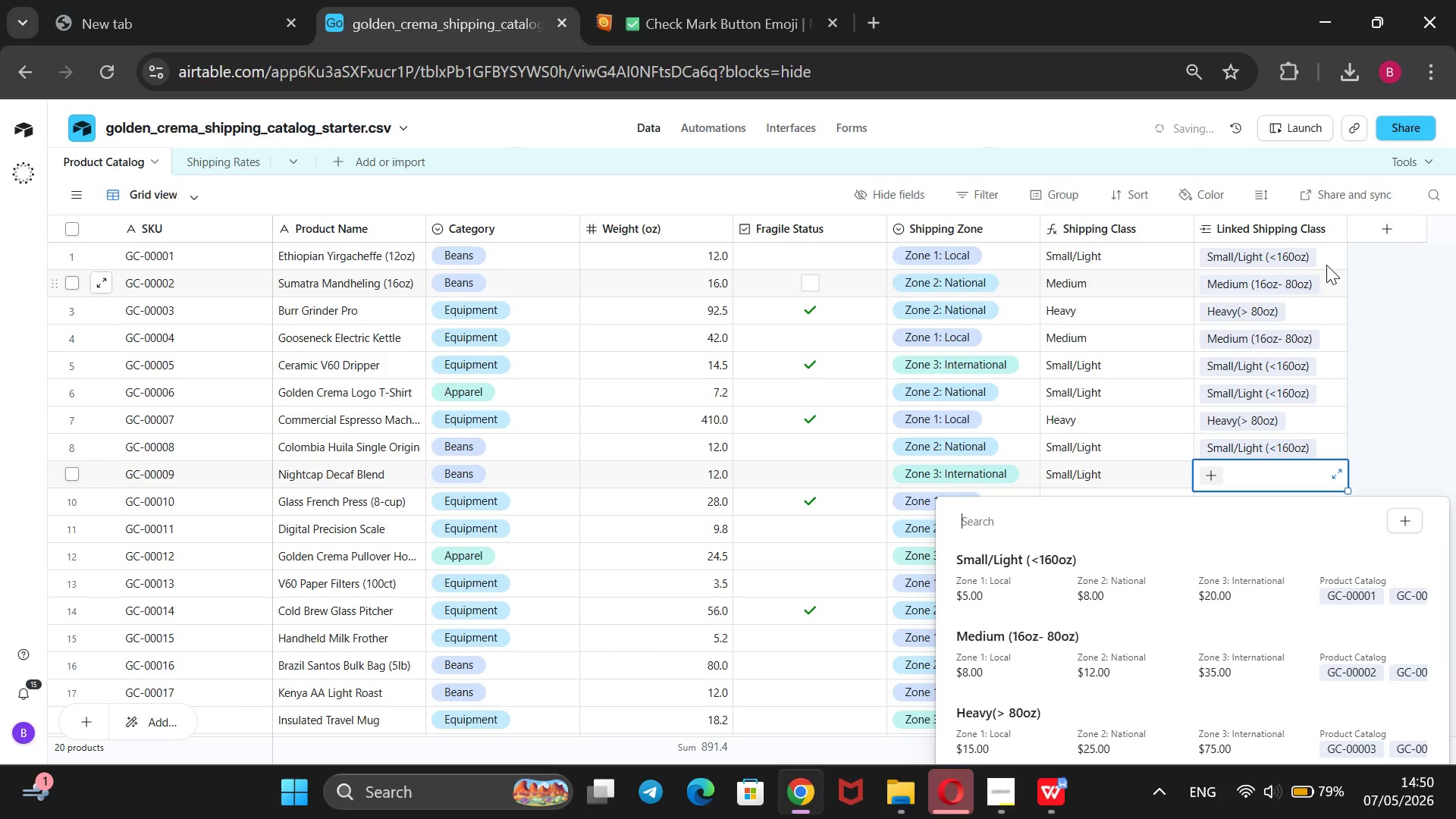 
key(ArrowDown)
 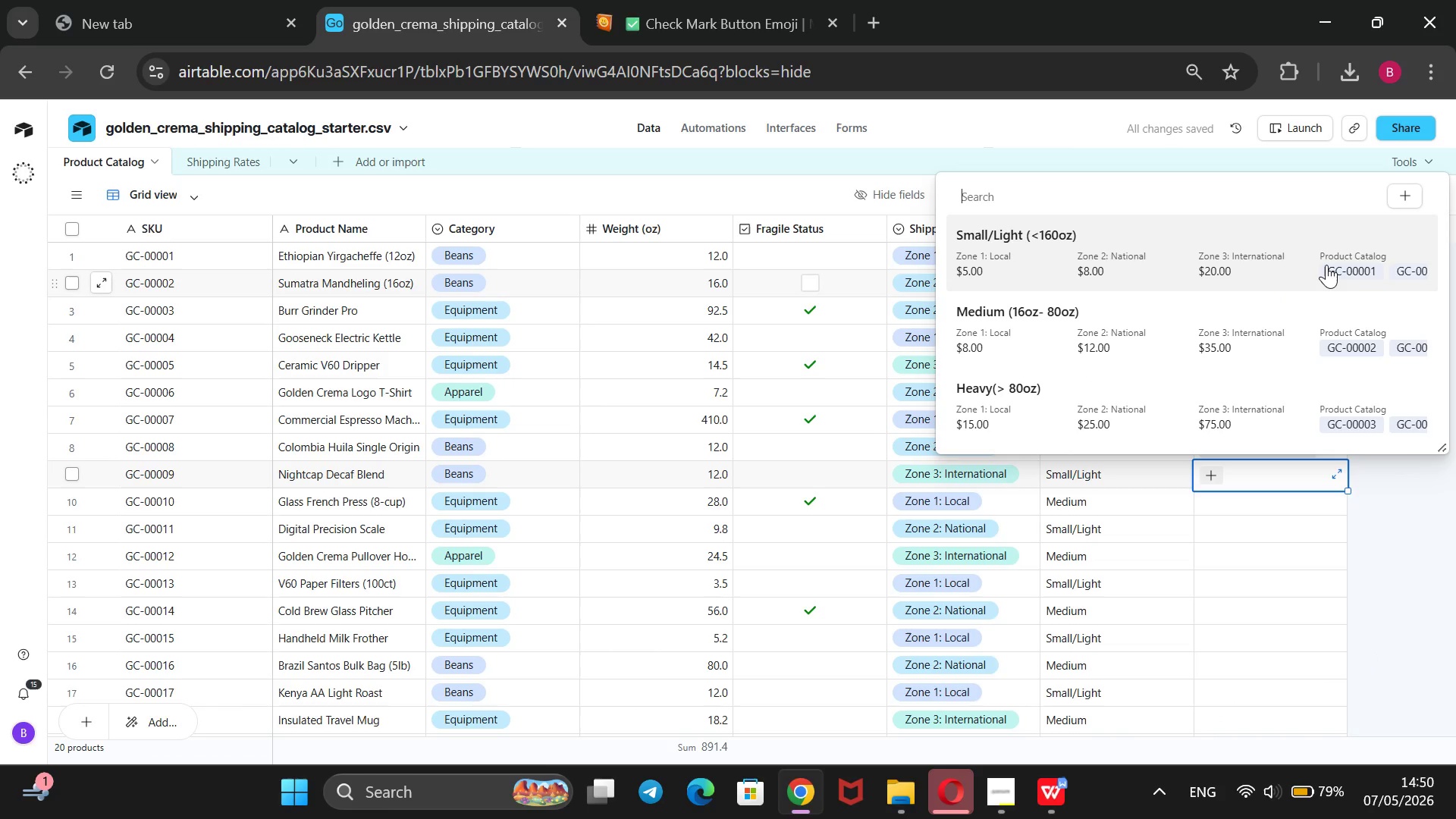 
key(Enter)
 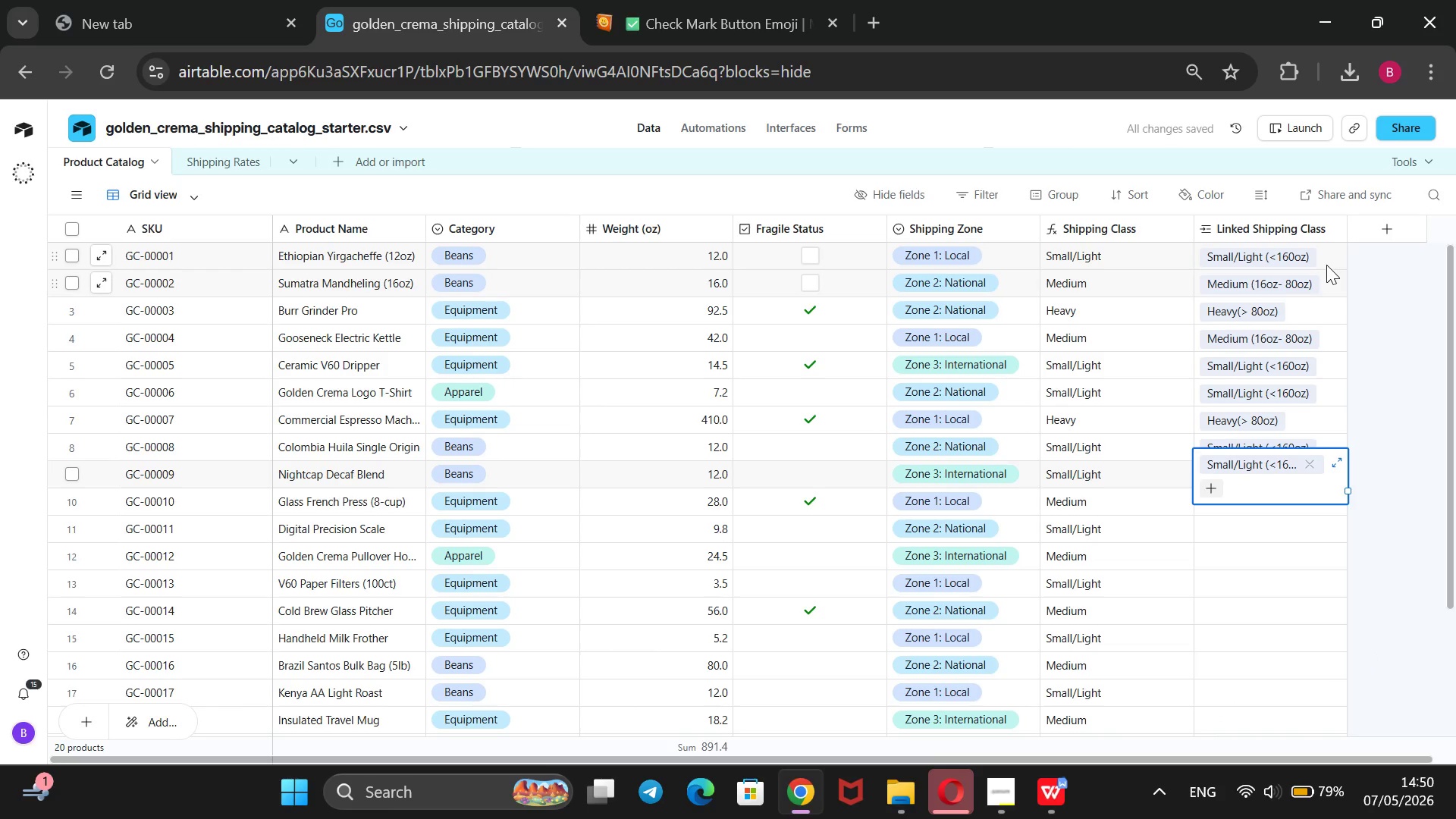 
key(ArrowDown)
 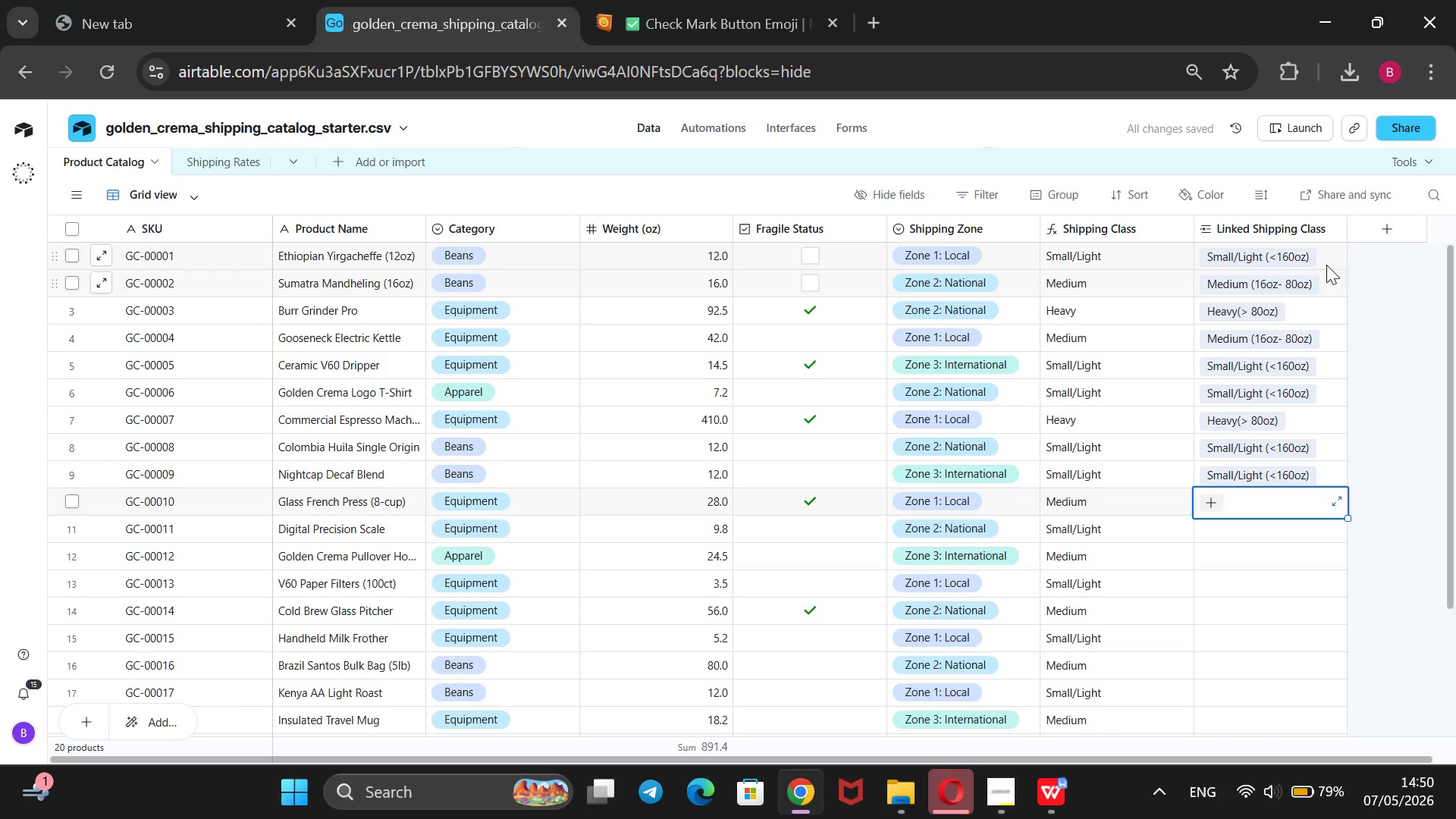 
key(Enter)
 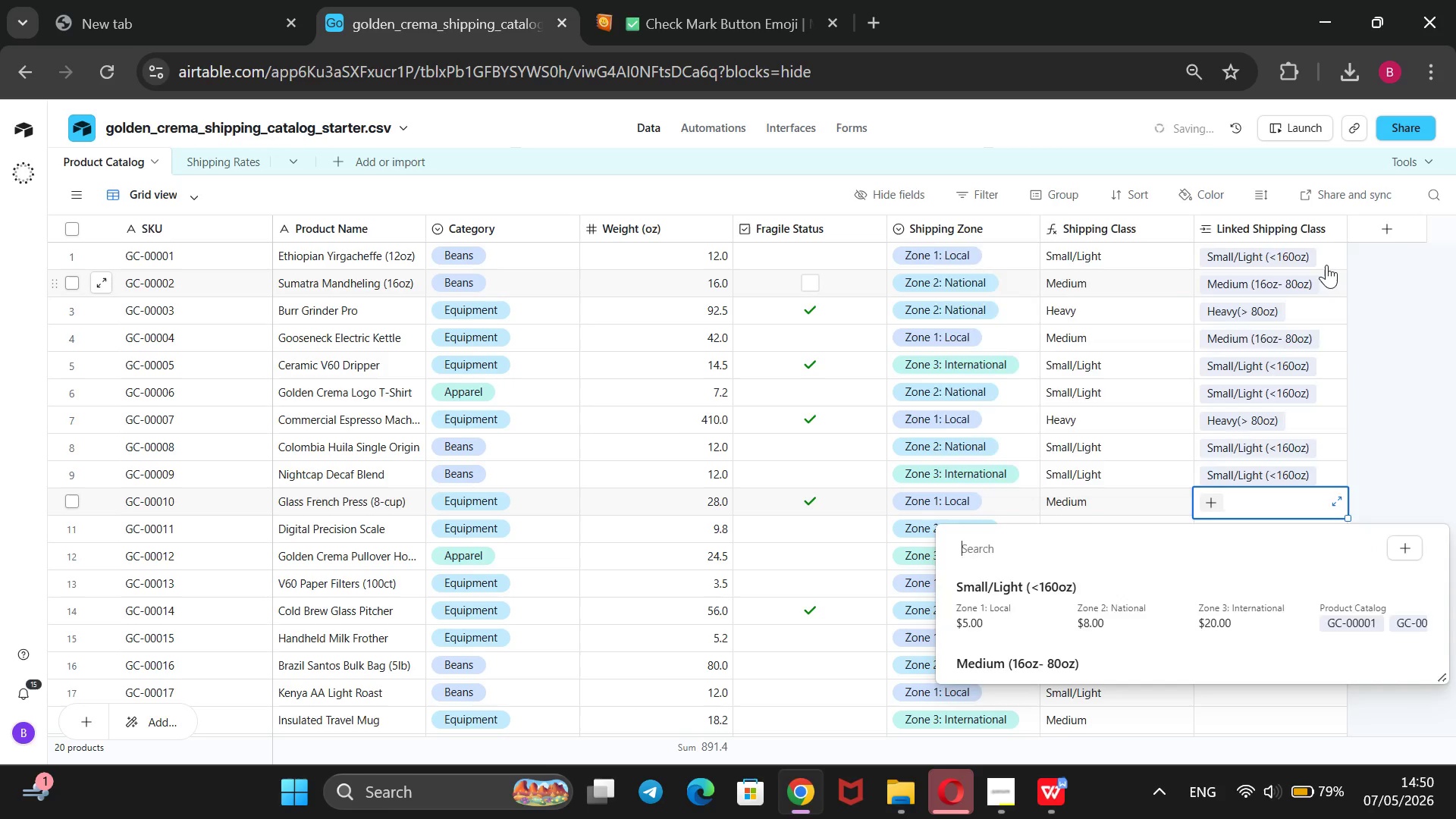 
key(ArrowDown)
 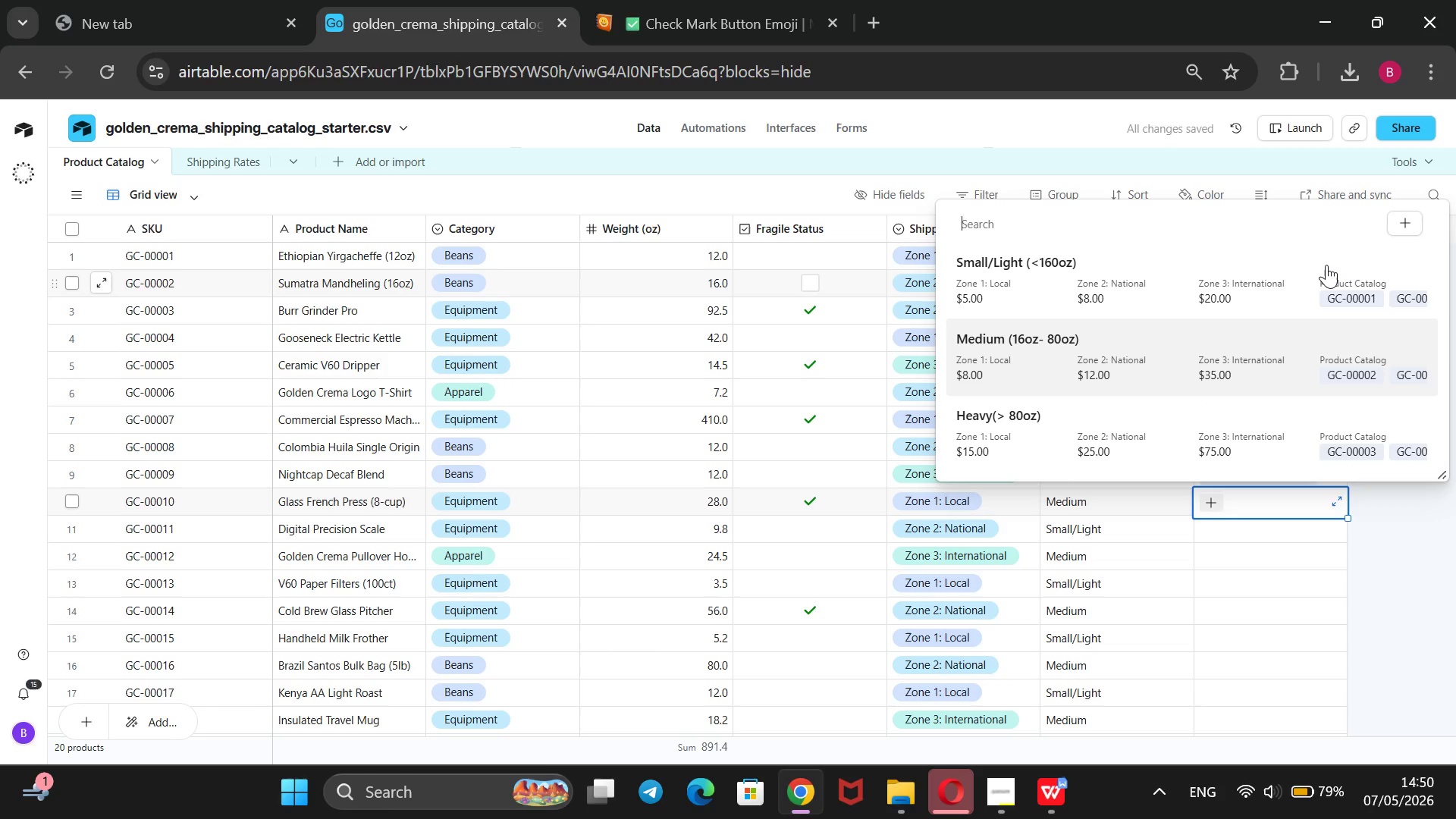 
key(ArrowDown)
 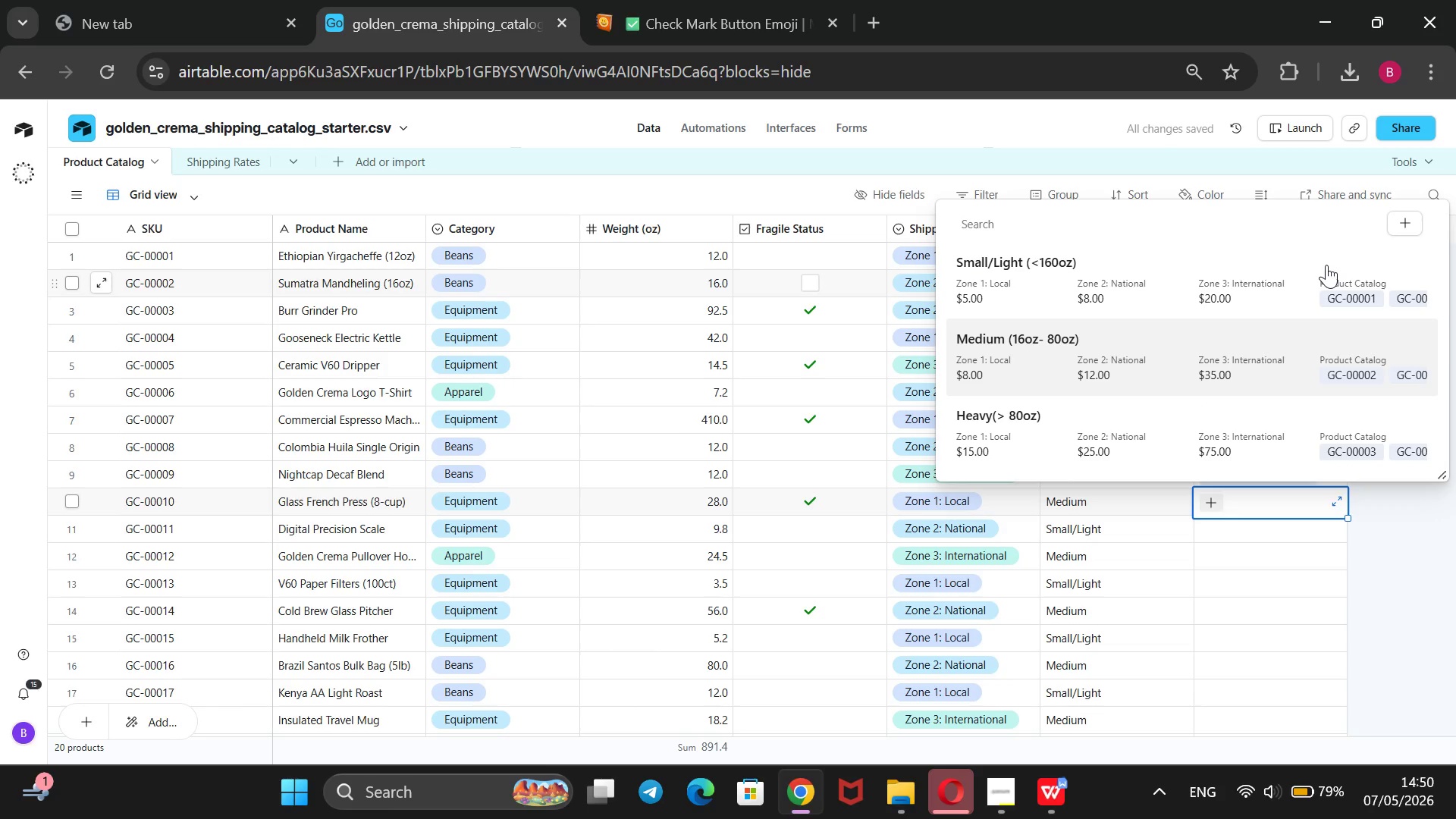 
key(Enter)
 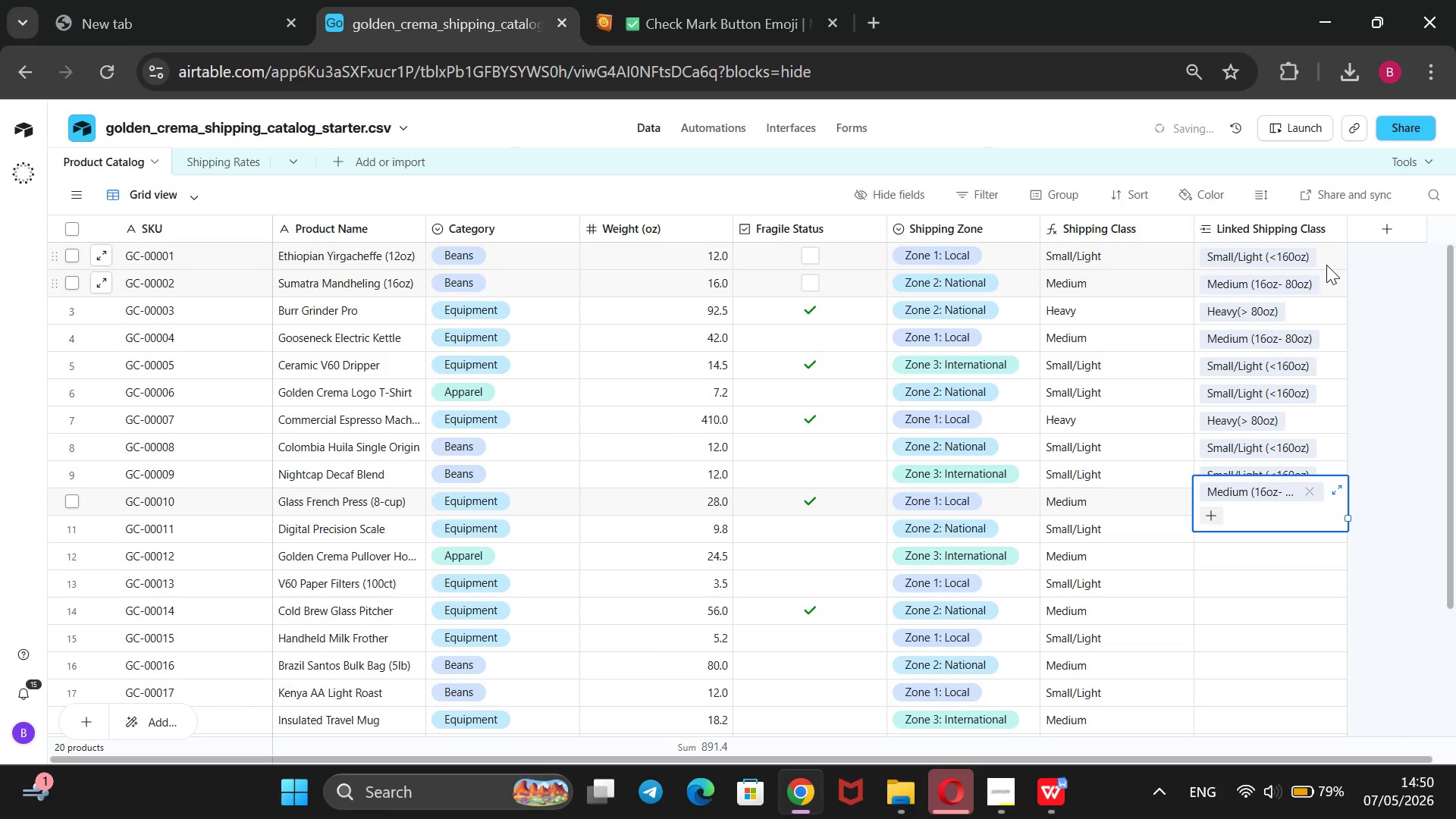 
key(ArrowDown)
 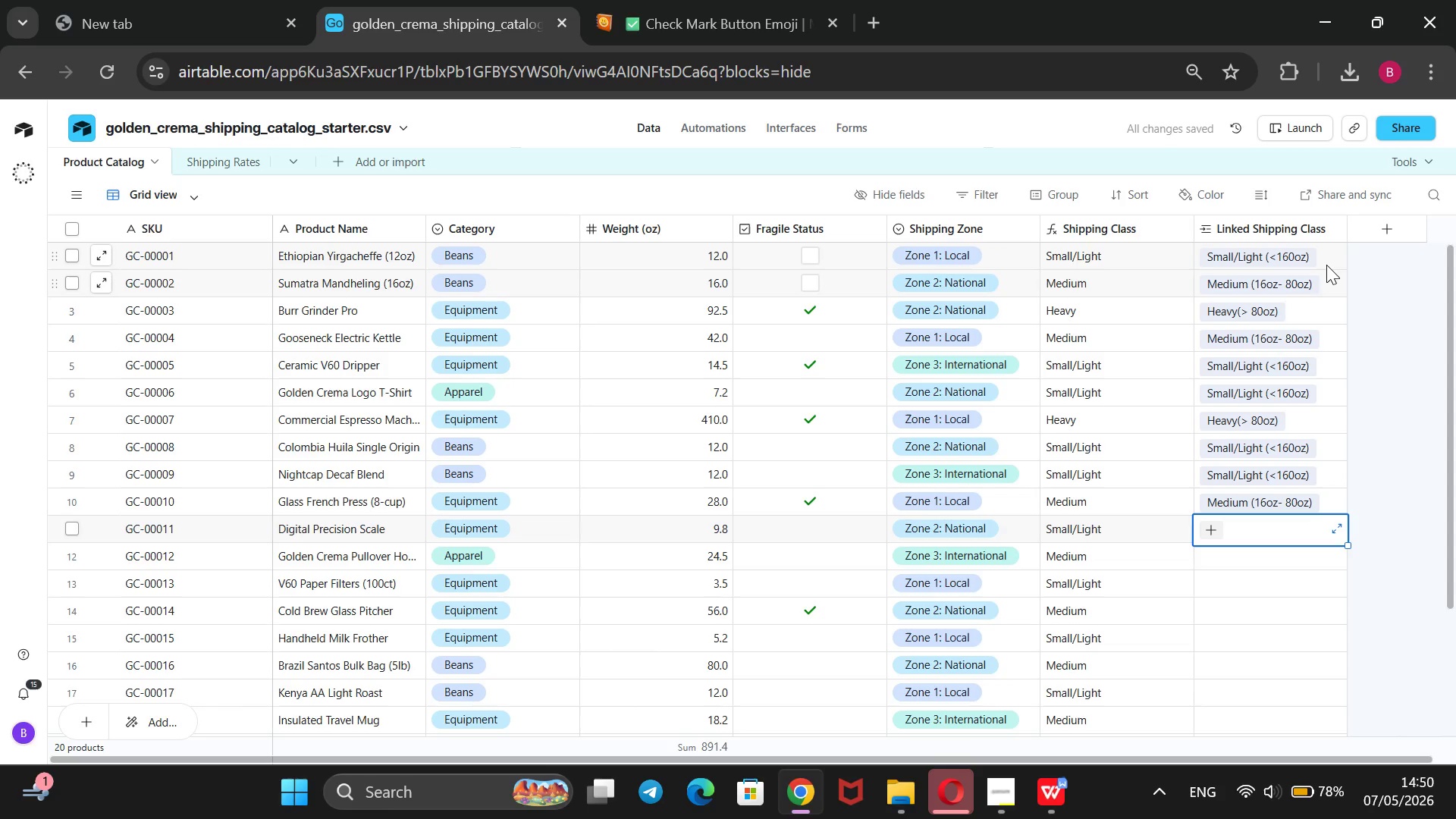 
key(Enter)
 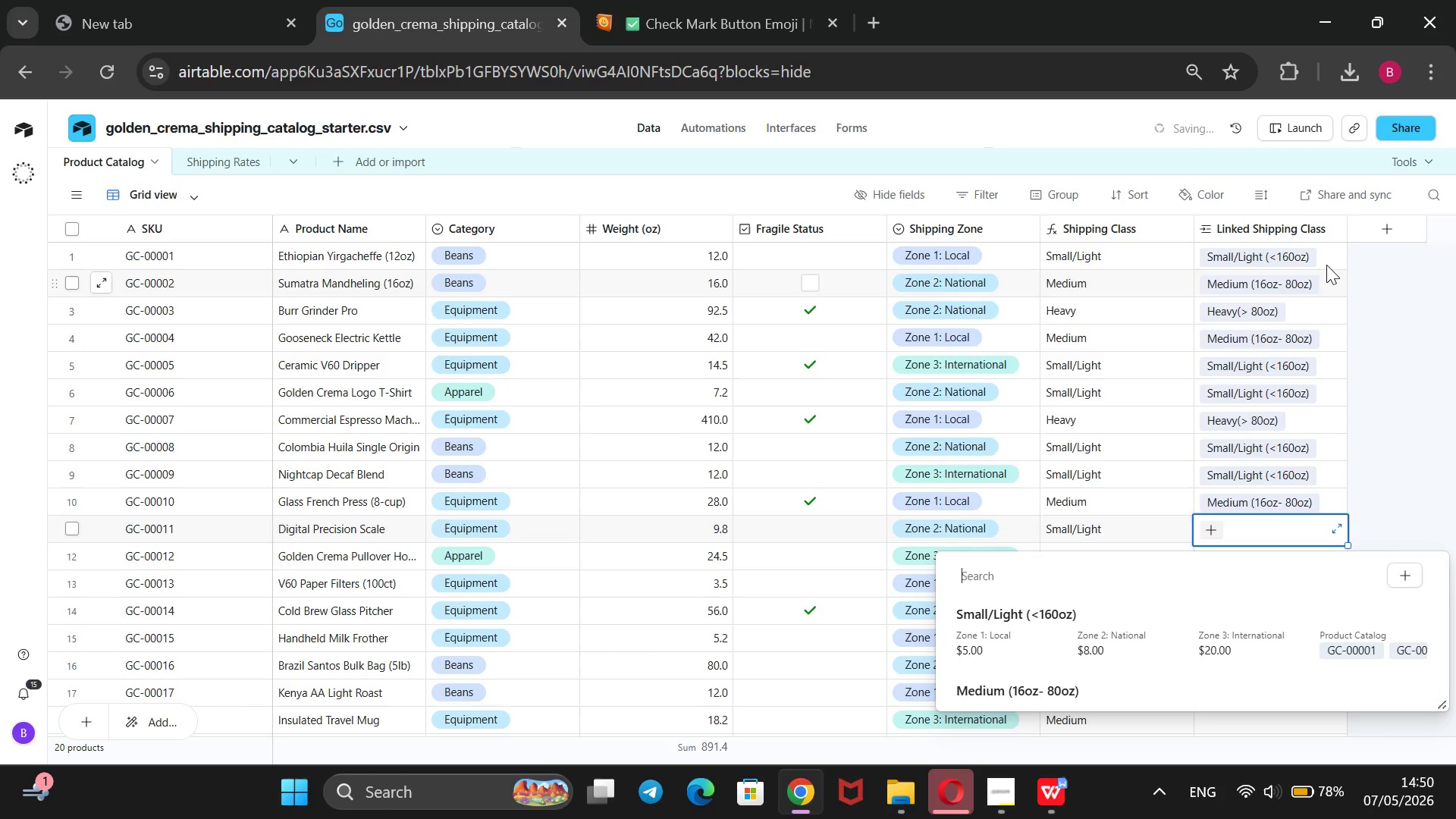 
key(ArrowDown)
 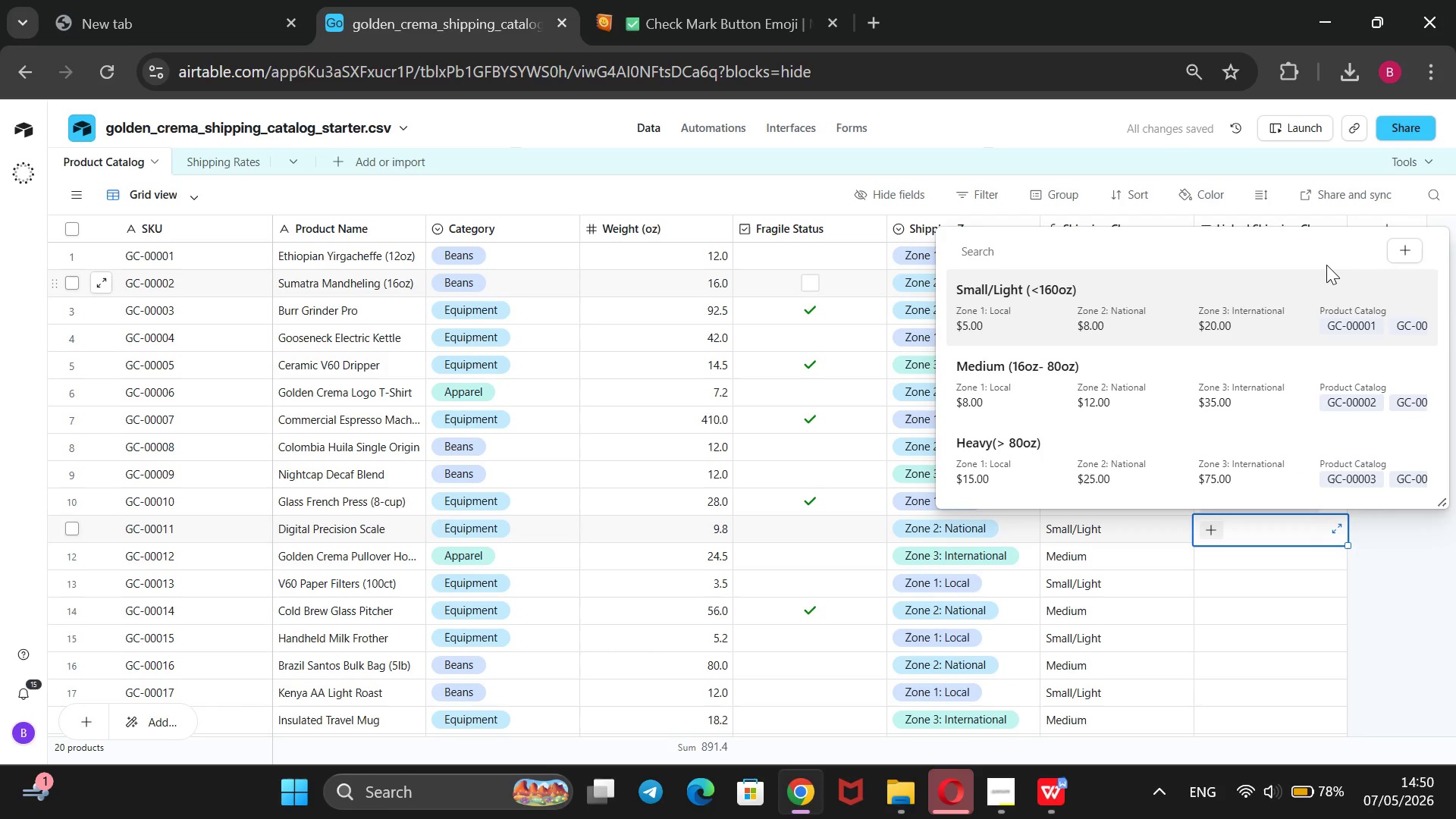 
key(ArrowDown)
 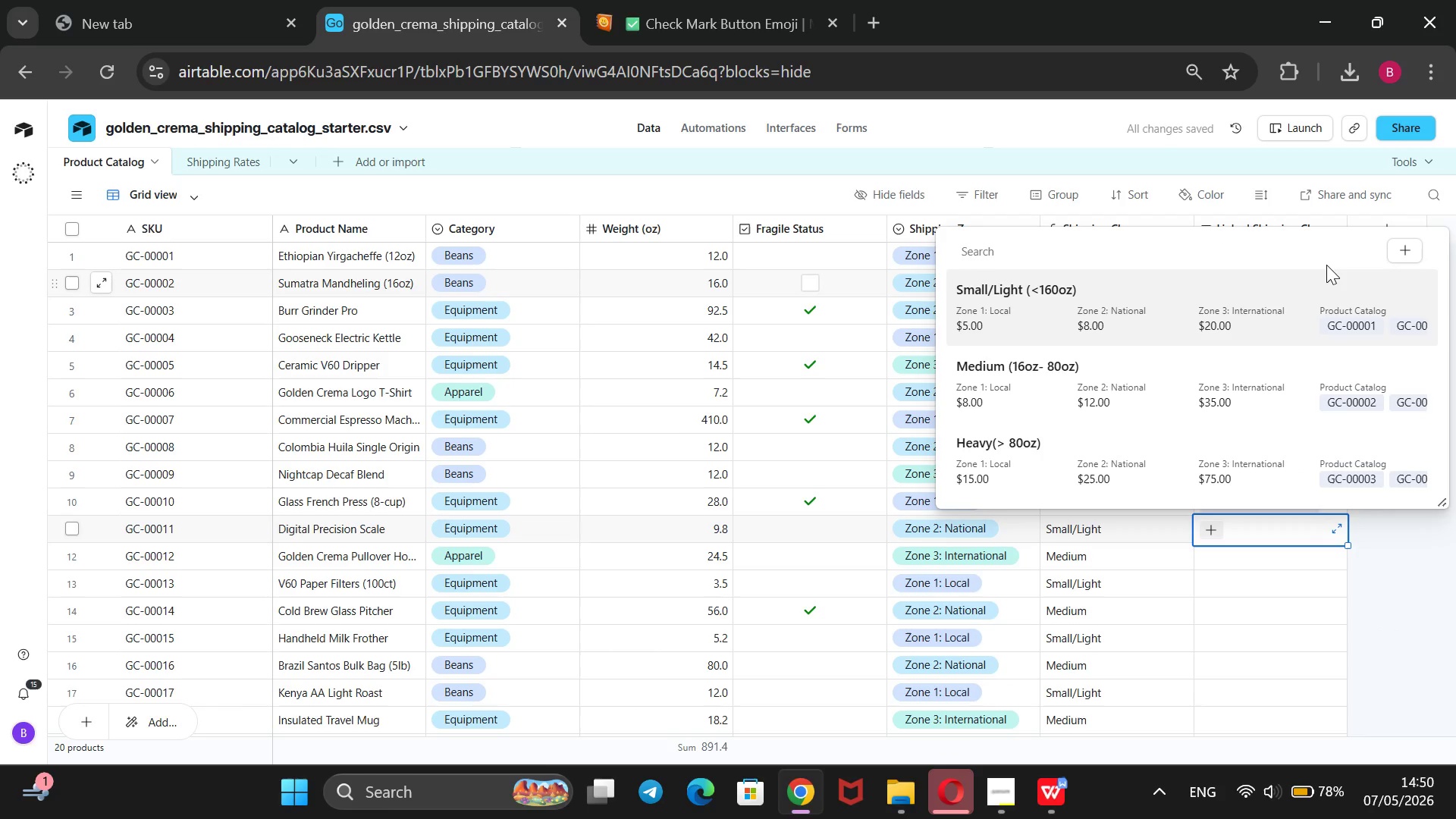 
key(ArrowUp)
 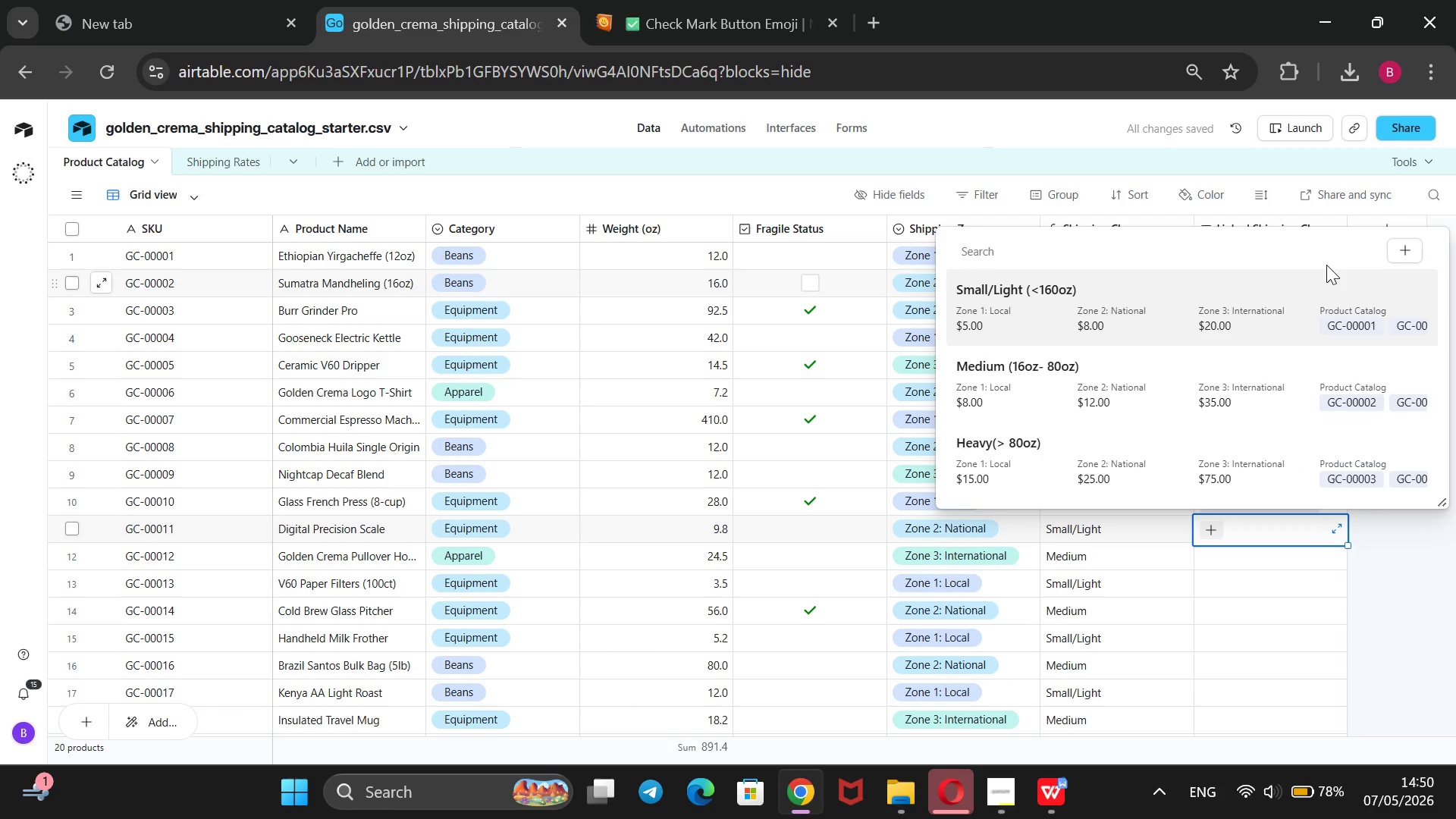 
key(Enter)
 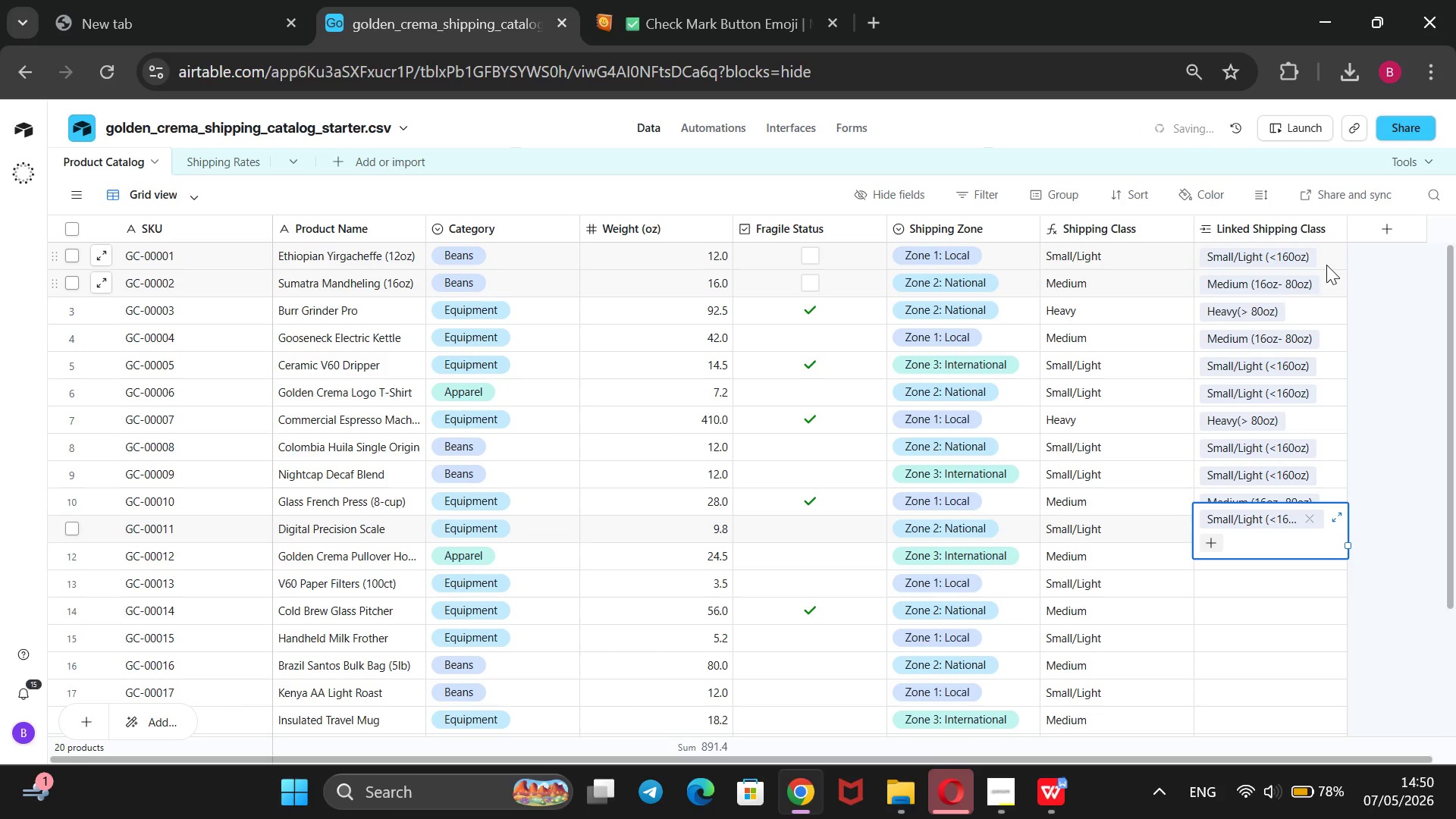 
key(ArrowDown)
 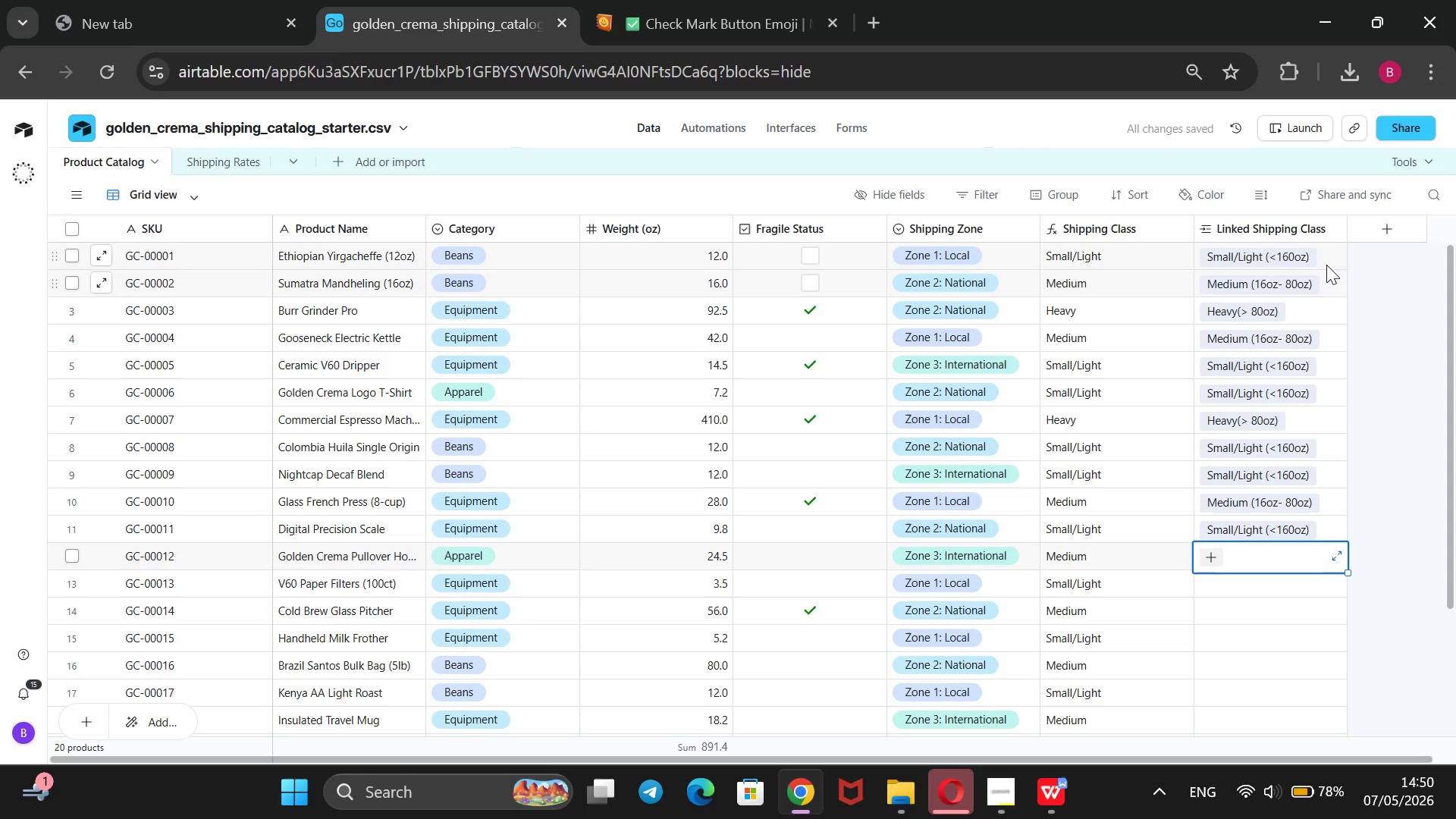 
key(Enter)
 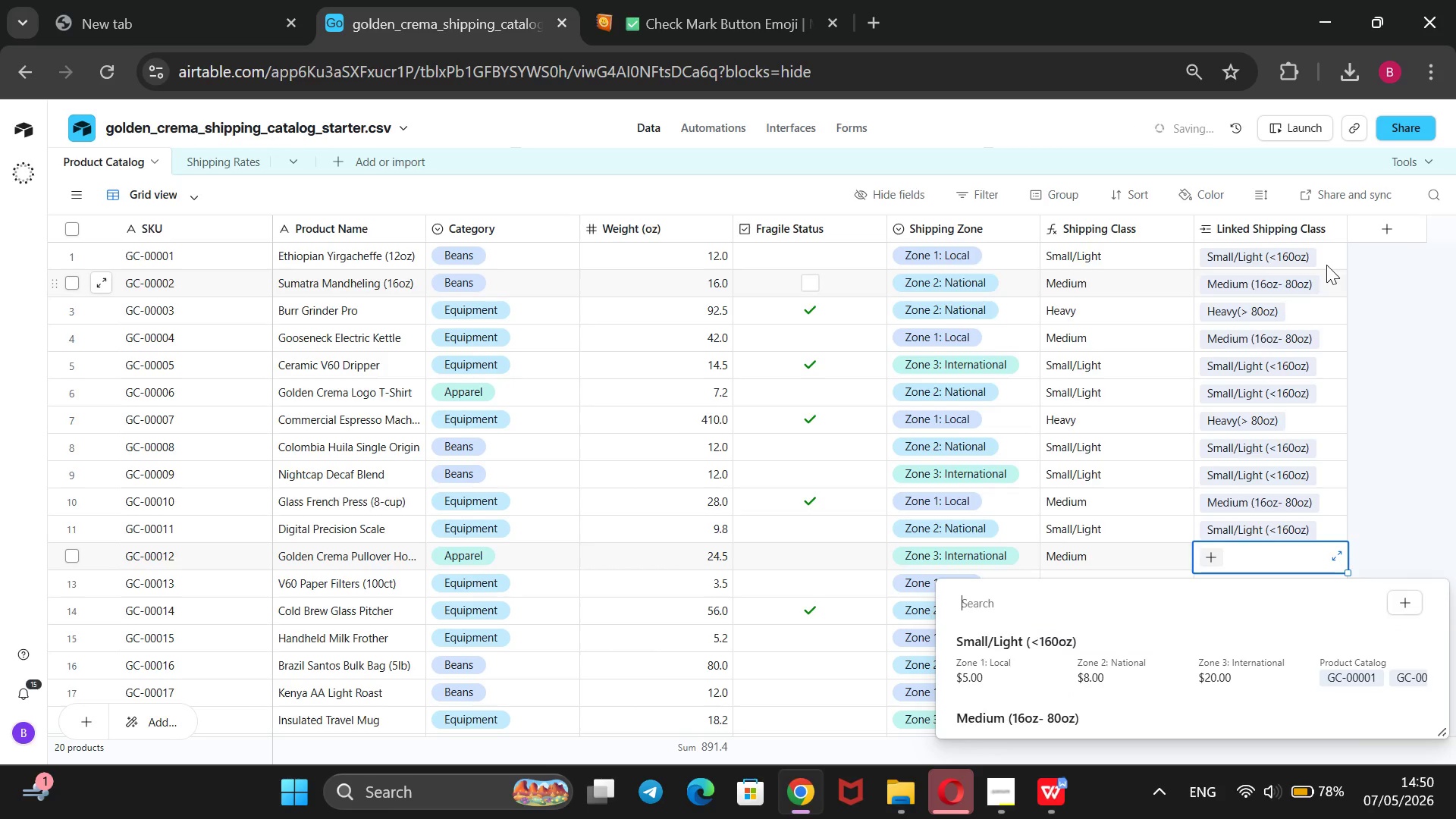 
key(ArrowDown)
 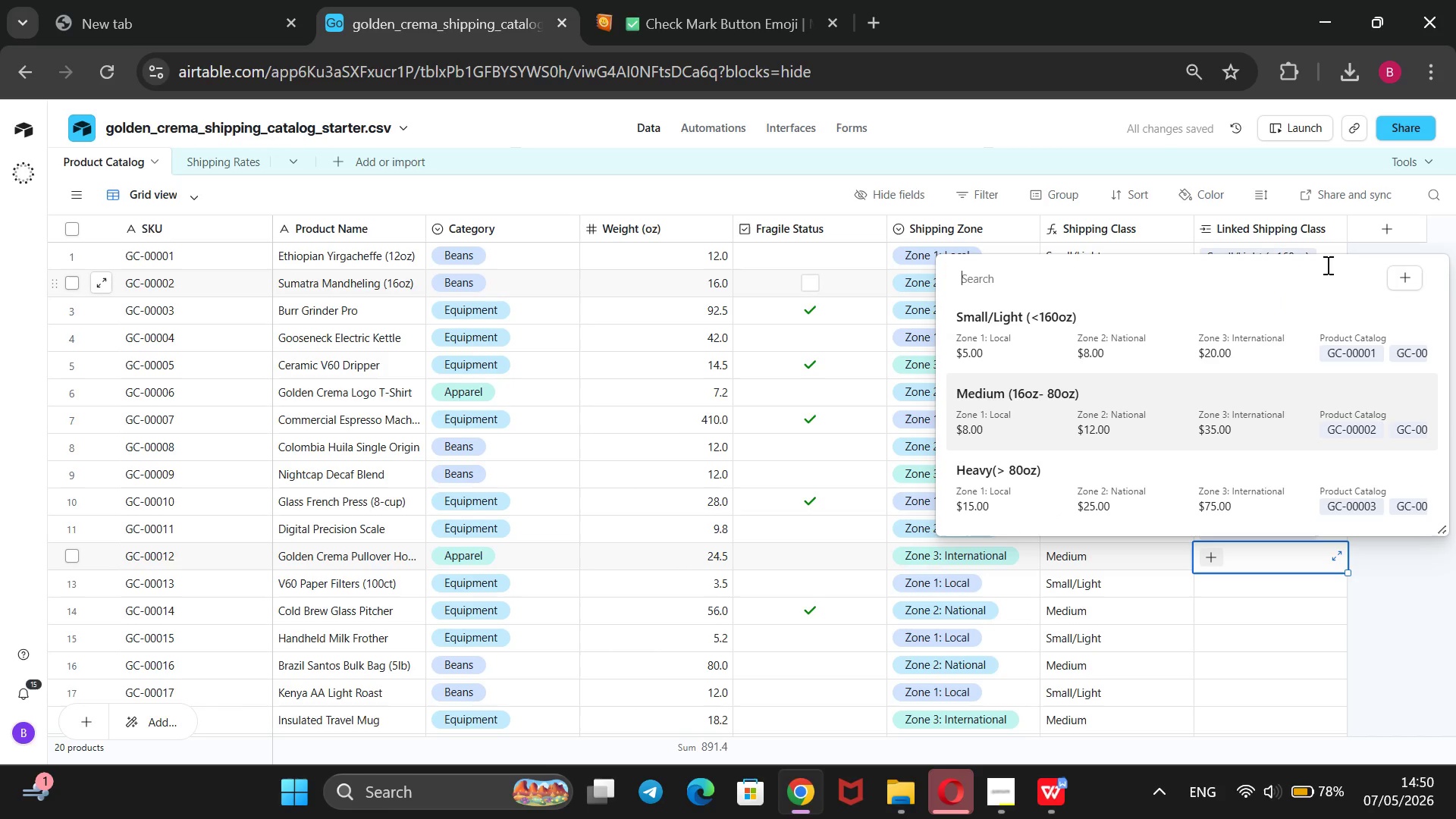 
key(ArrowDown)
 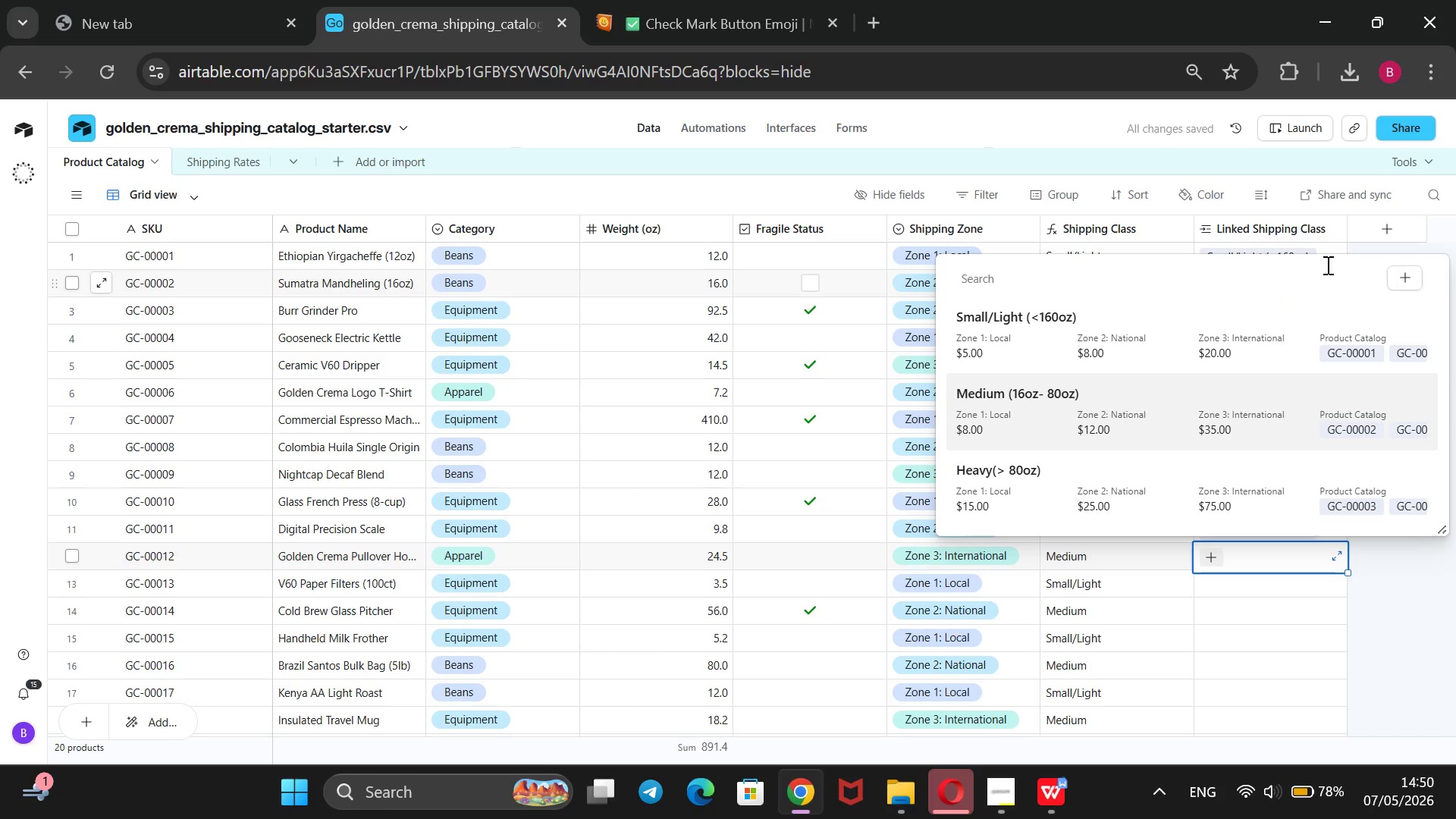 
key(Enter)
 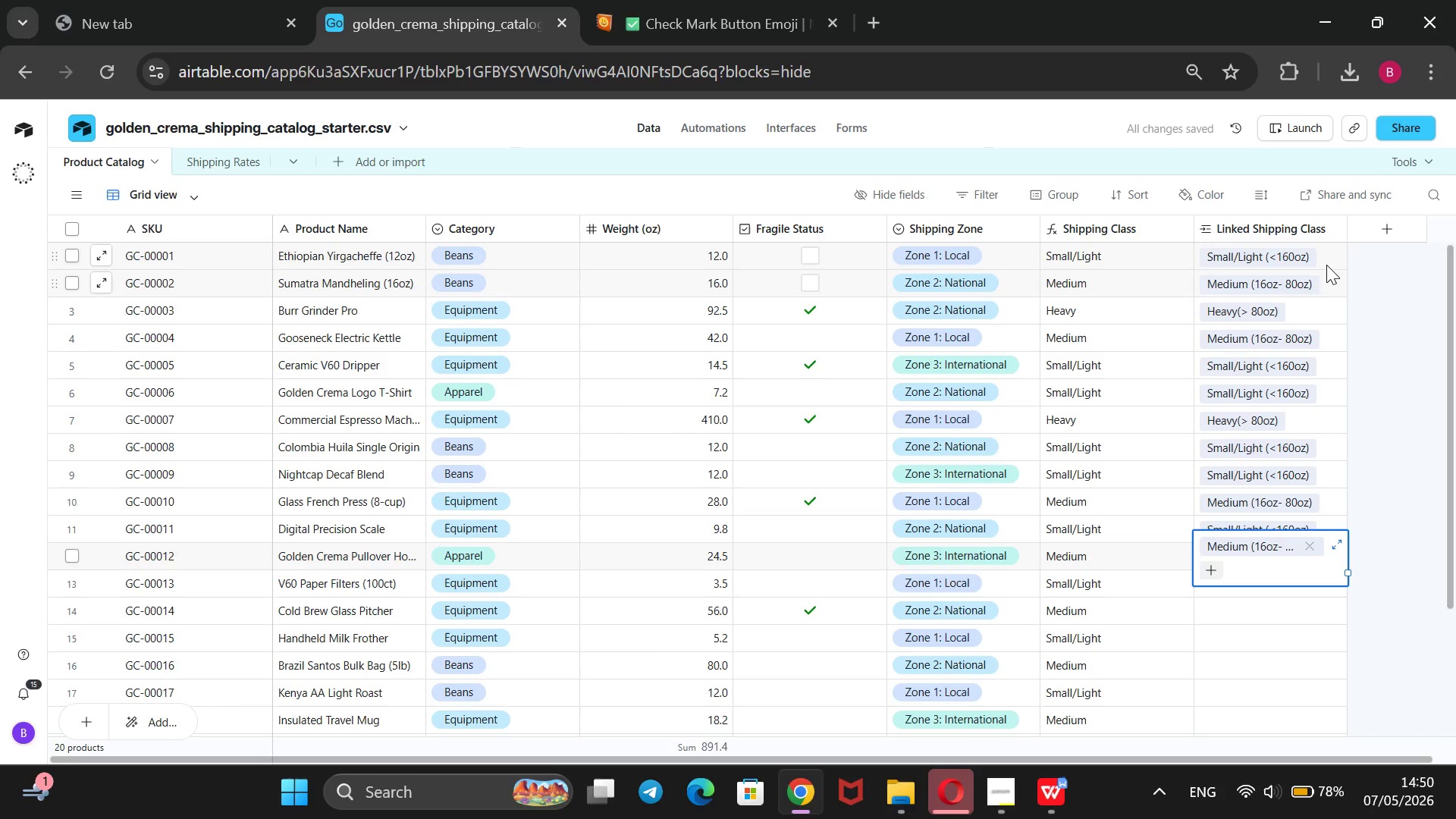 
key(ArrowDown)
 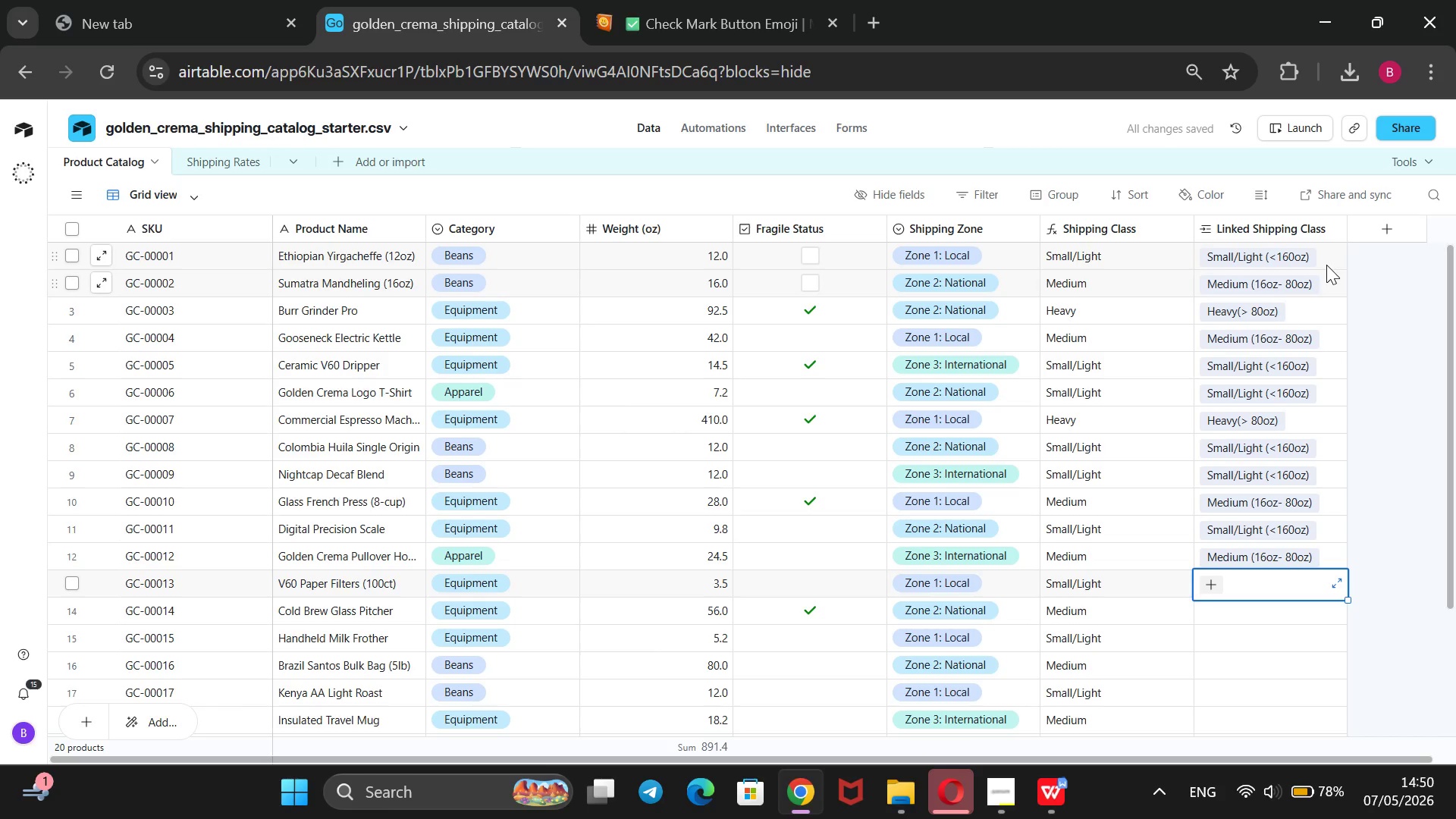 
key(Enter)
 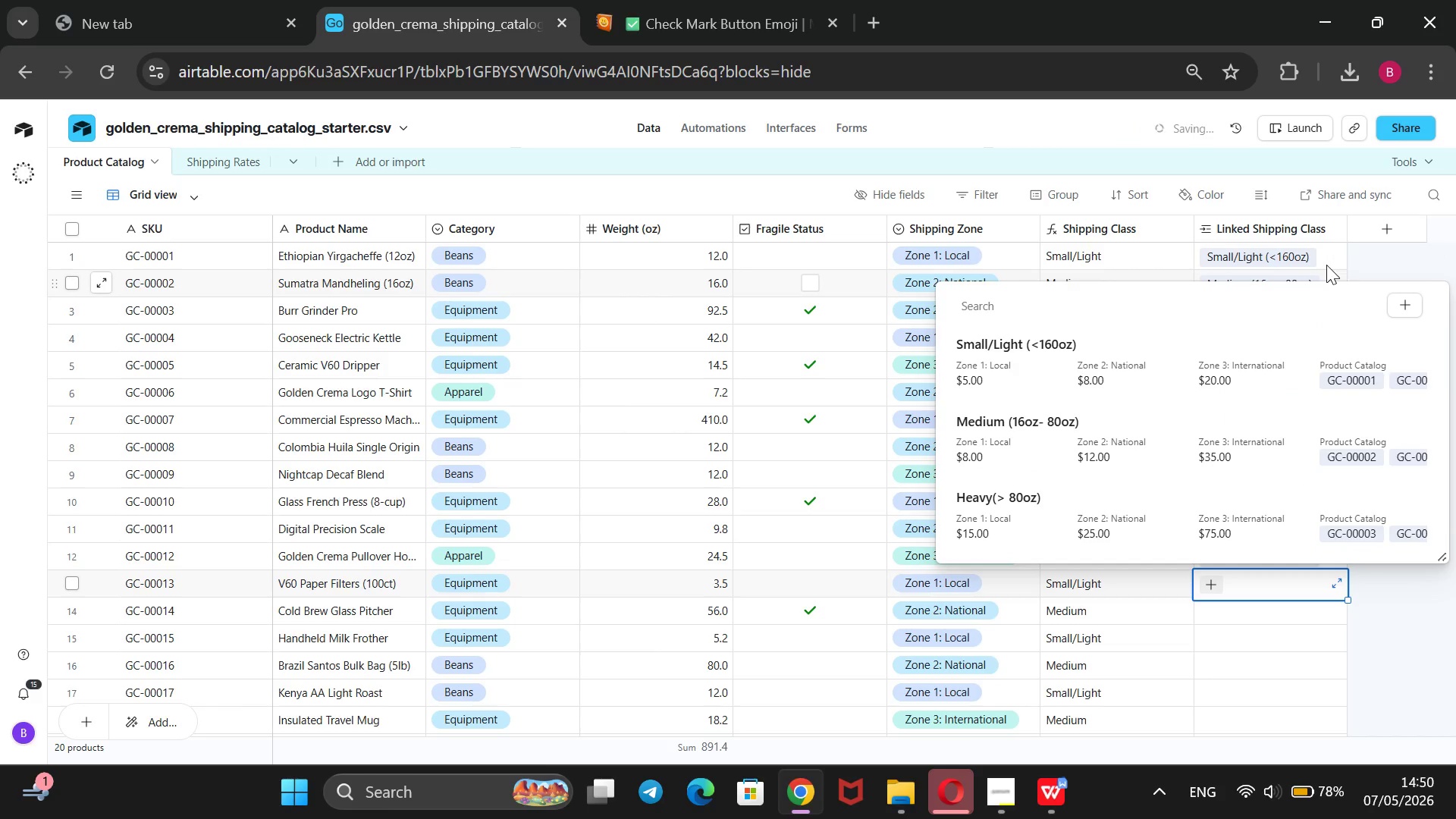 
key(ArrowDown)
 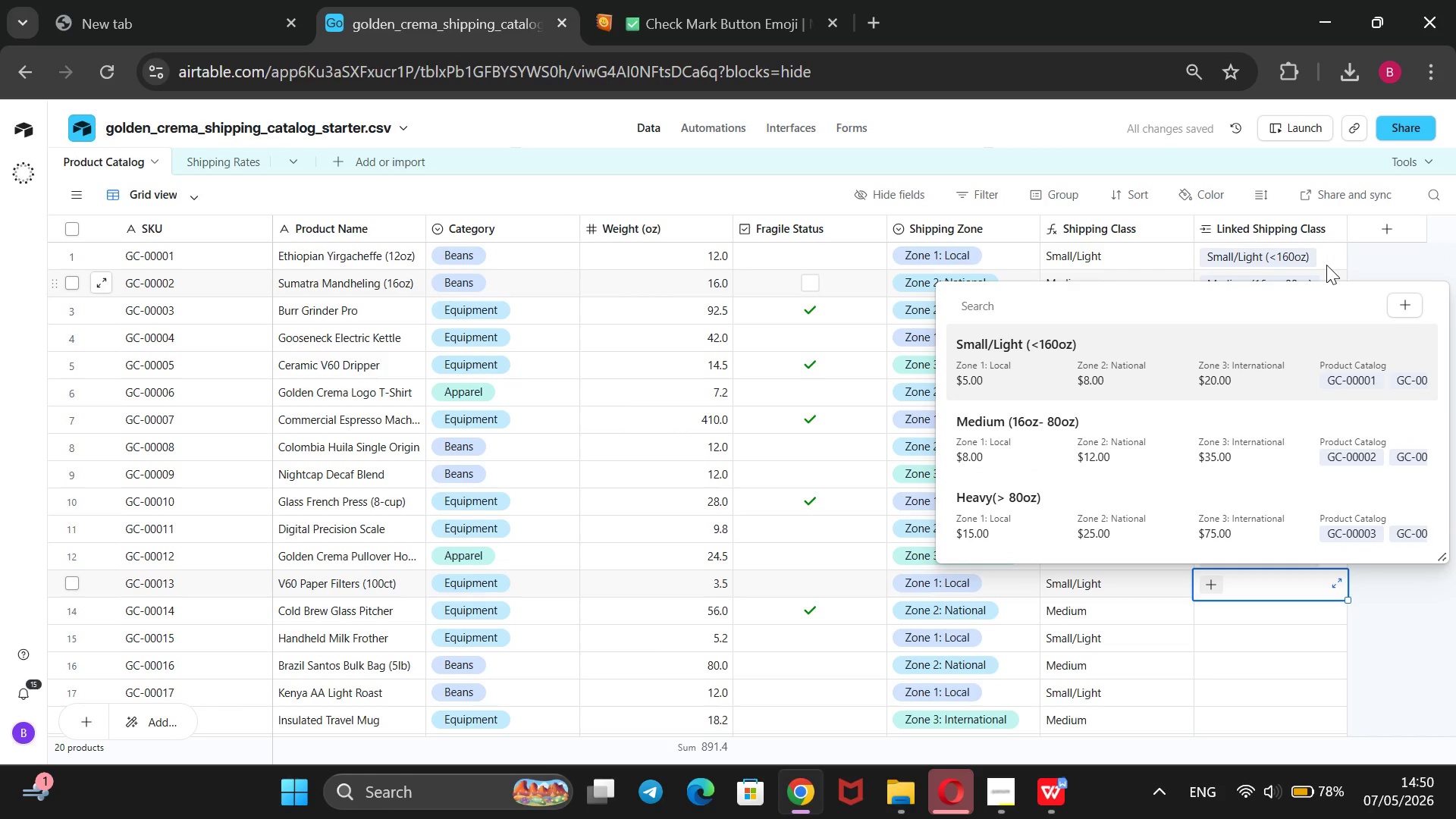 
key(Enter)
 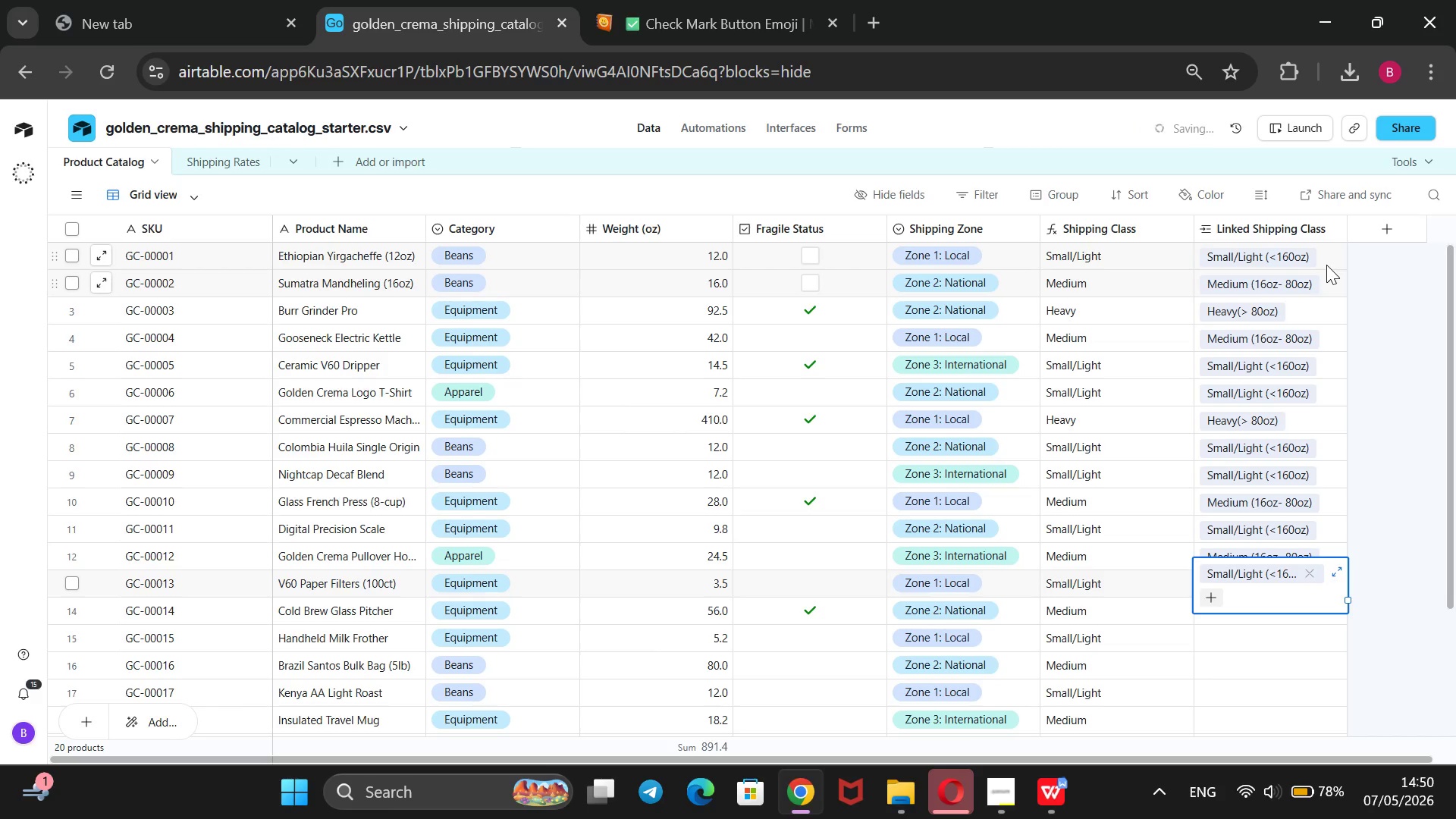 
key(ArrowDown)
 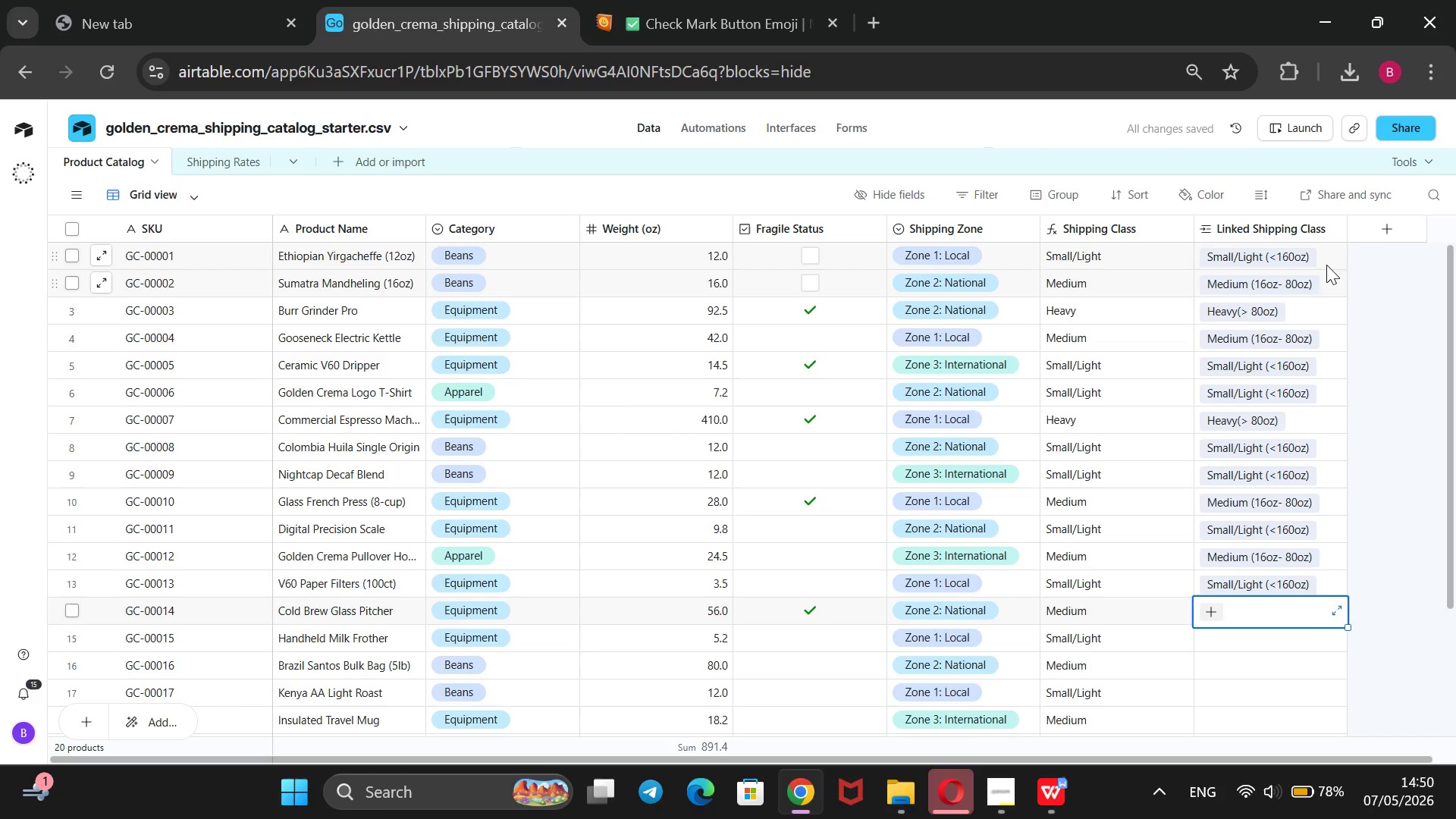 
key(Enter)
 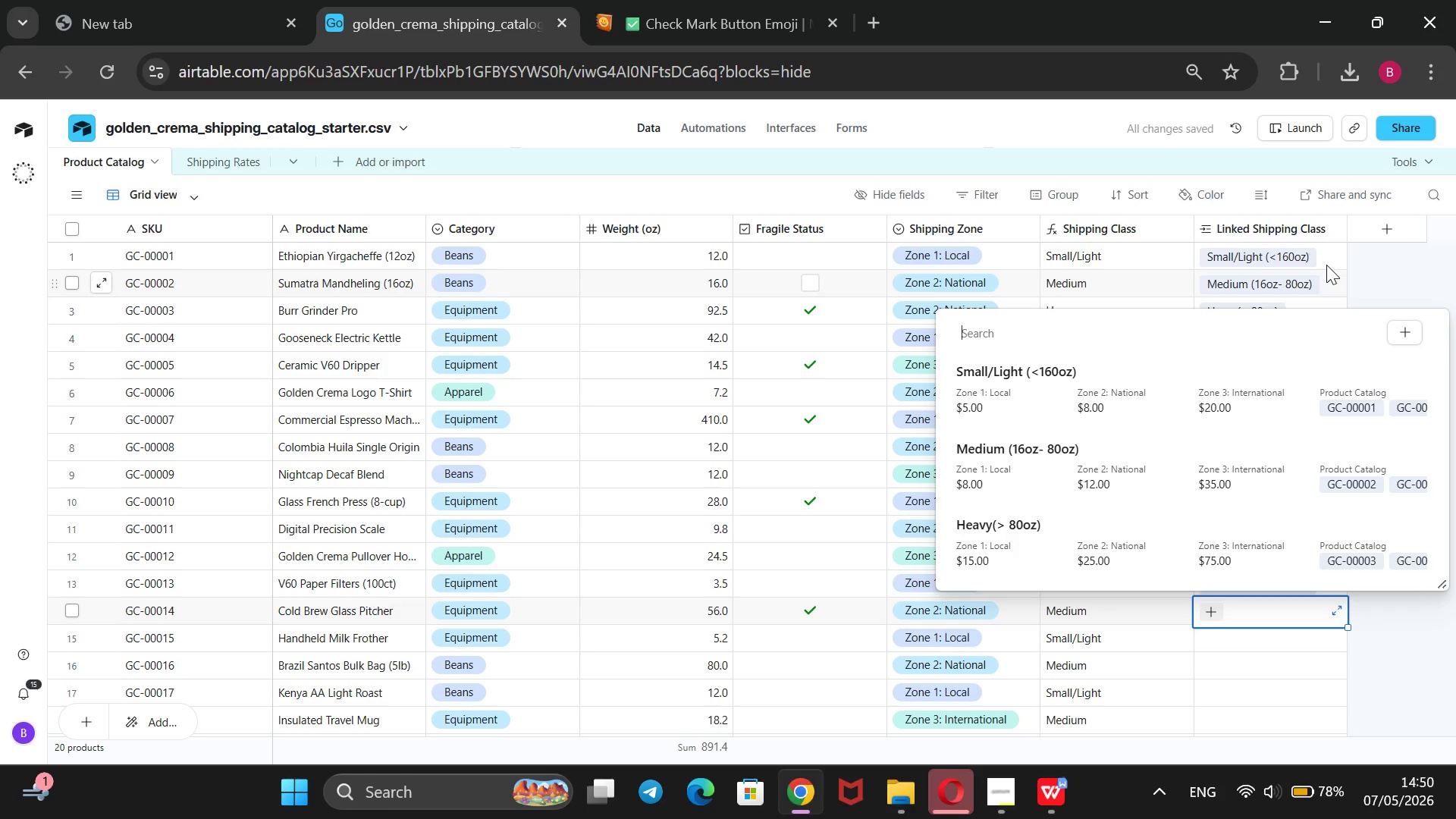 
key(ArrowDown)
 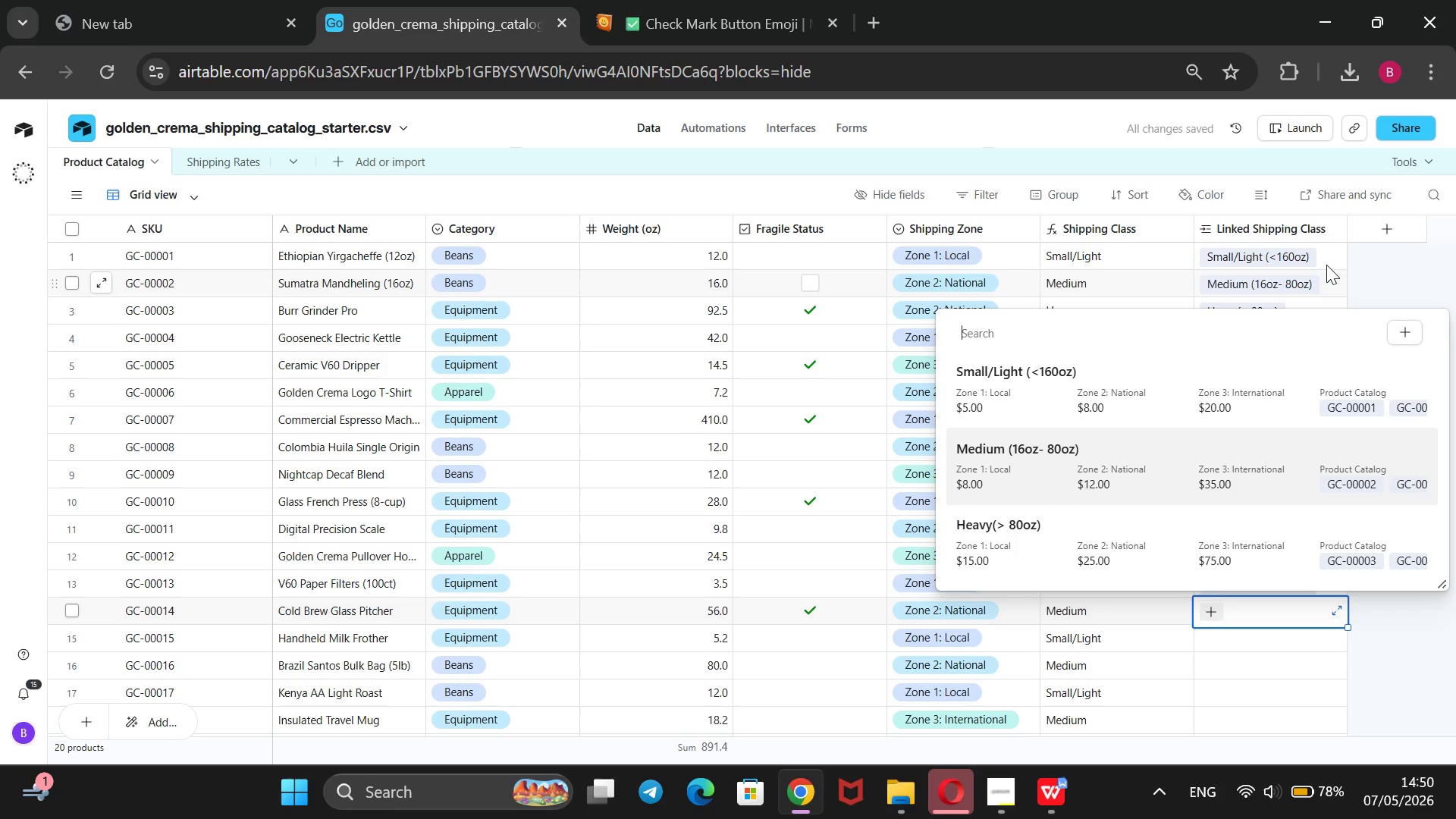 
key(ArrowDown)
 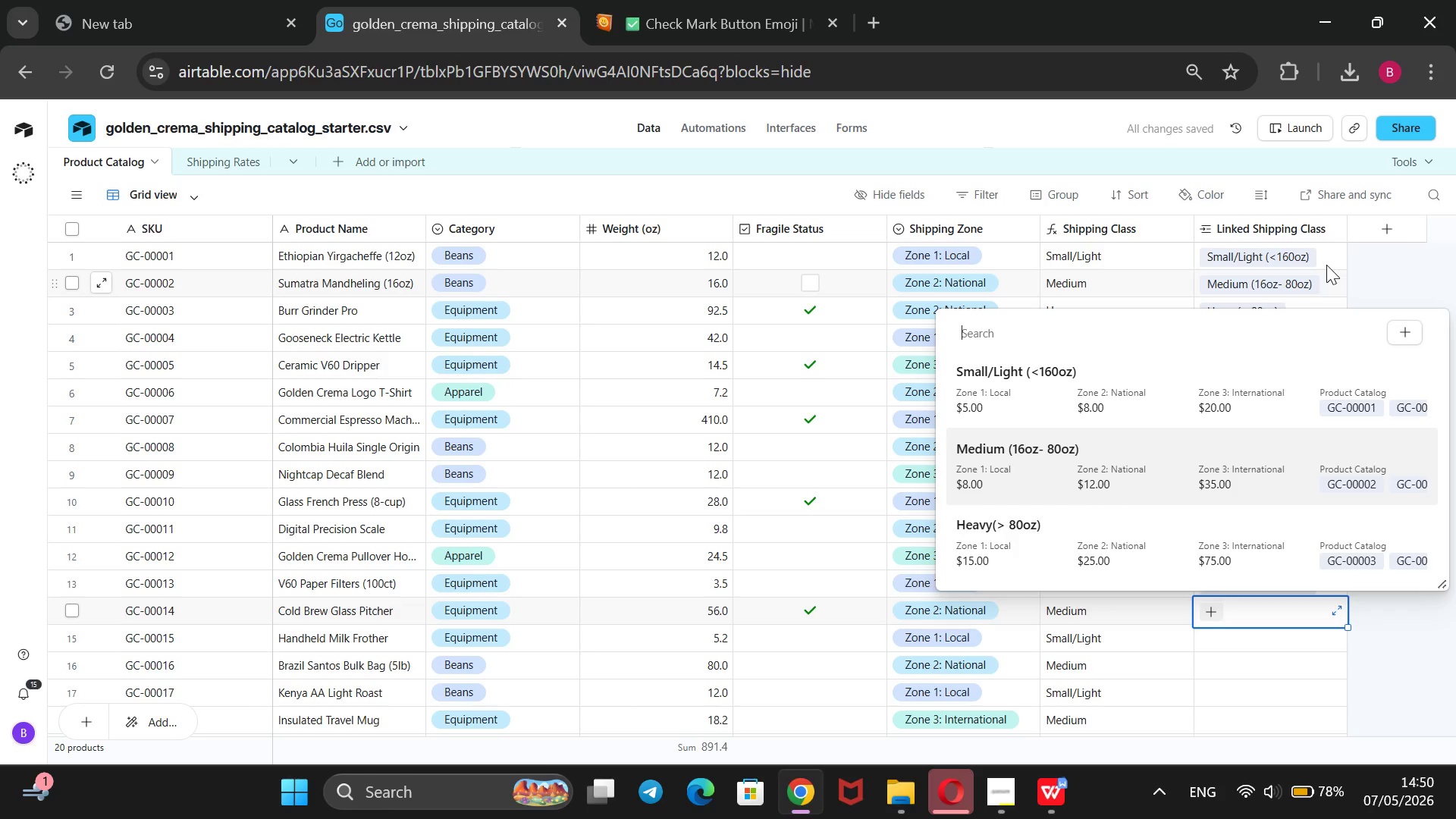 
key(Enter)
 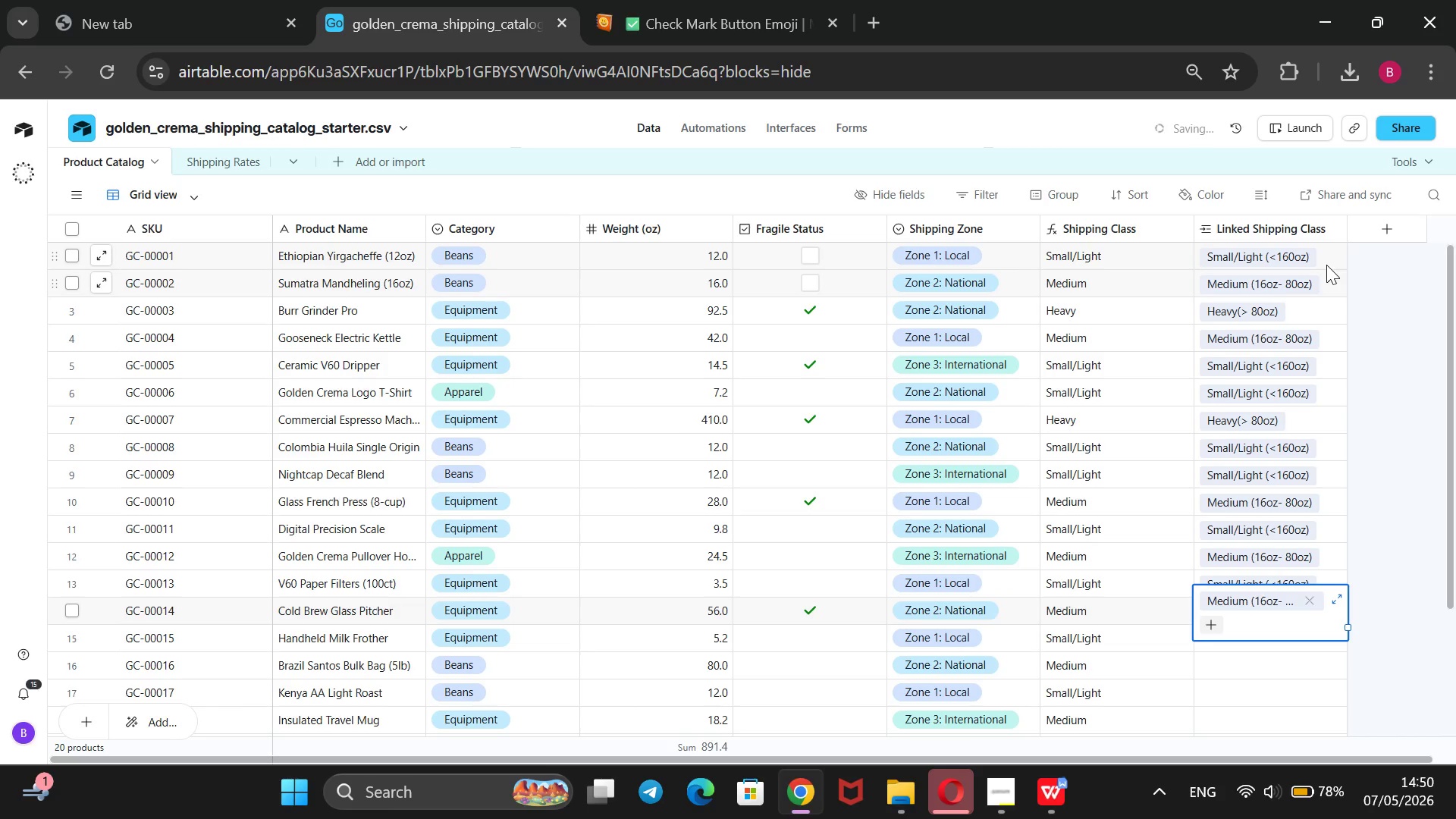 
key(ArrowDown)
 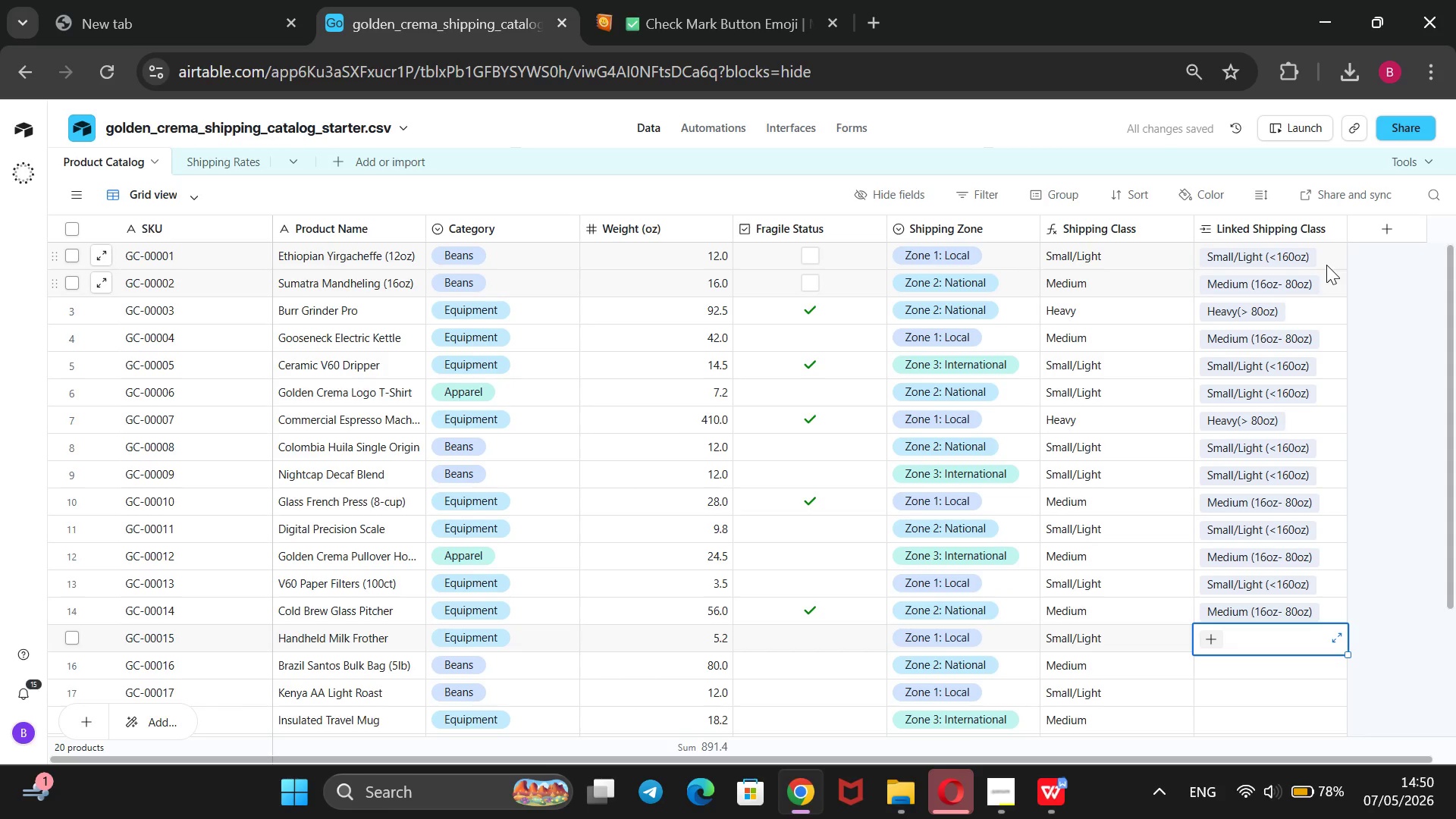 
key(Enter)
 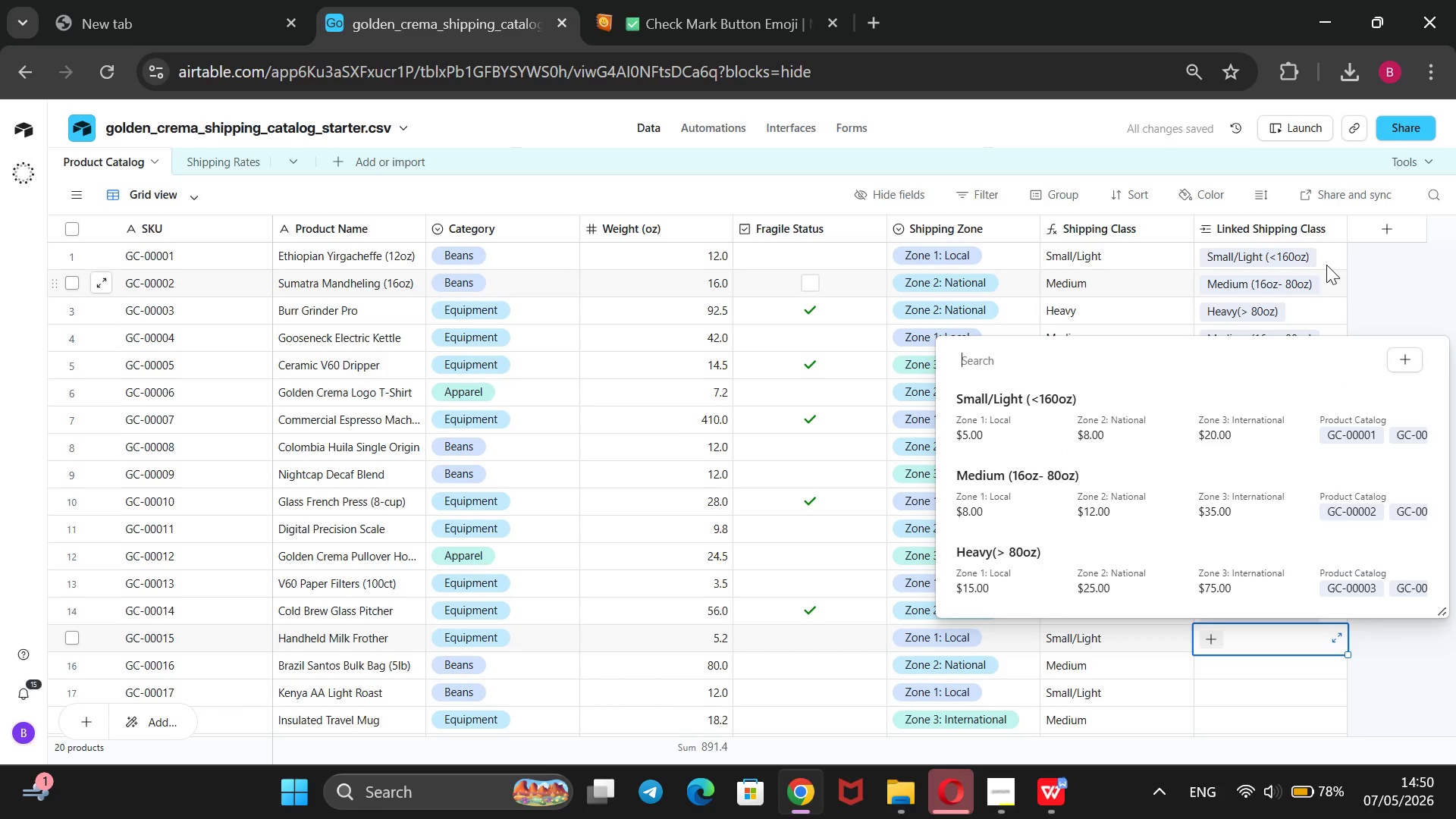 
key(ArrowDown)
 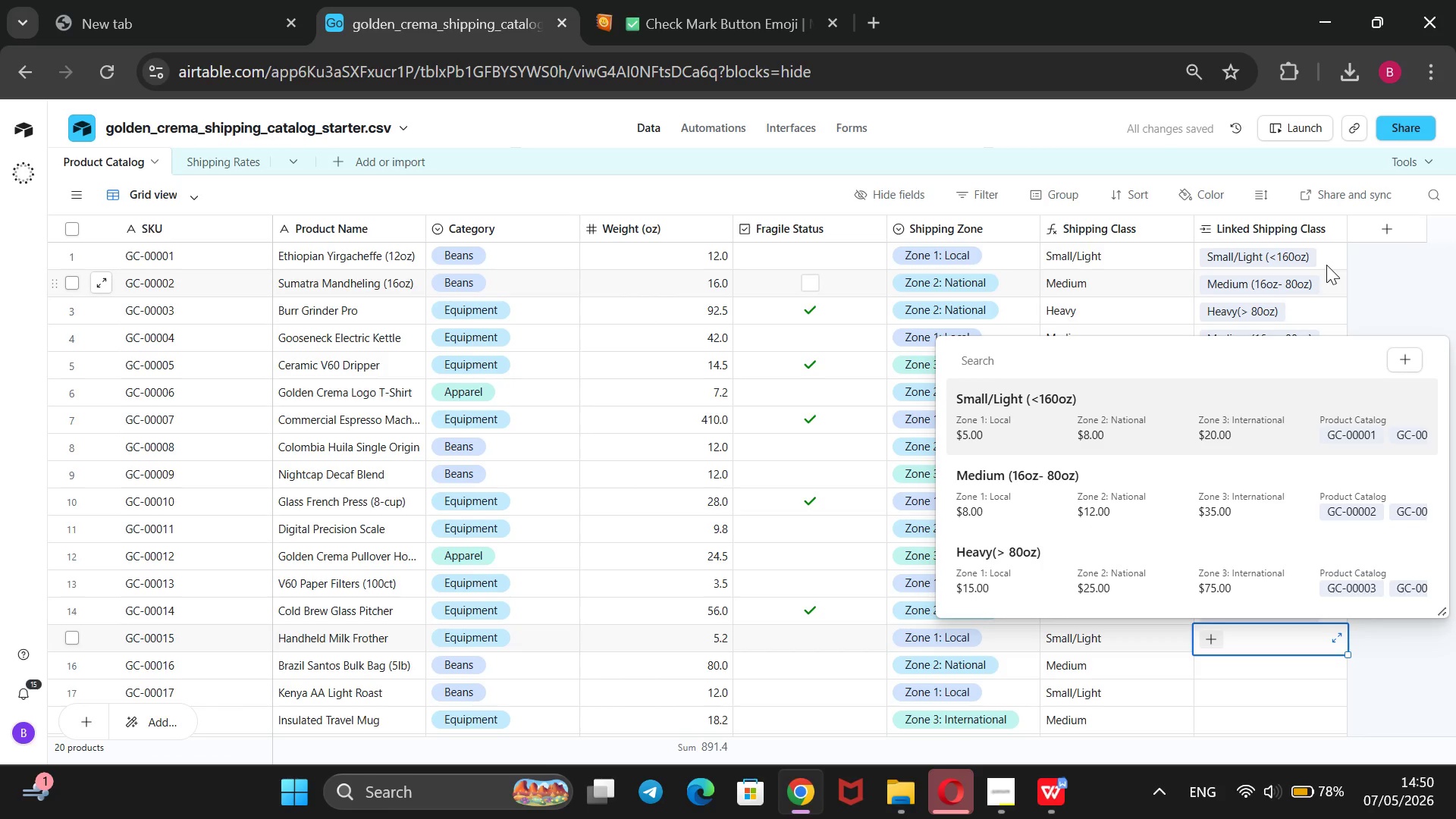 
key(Enter)
 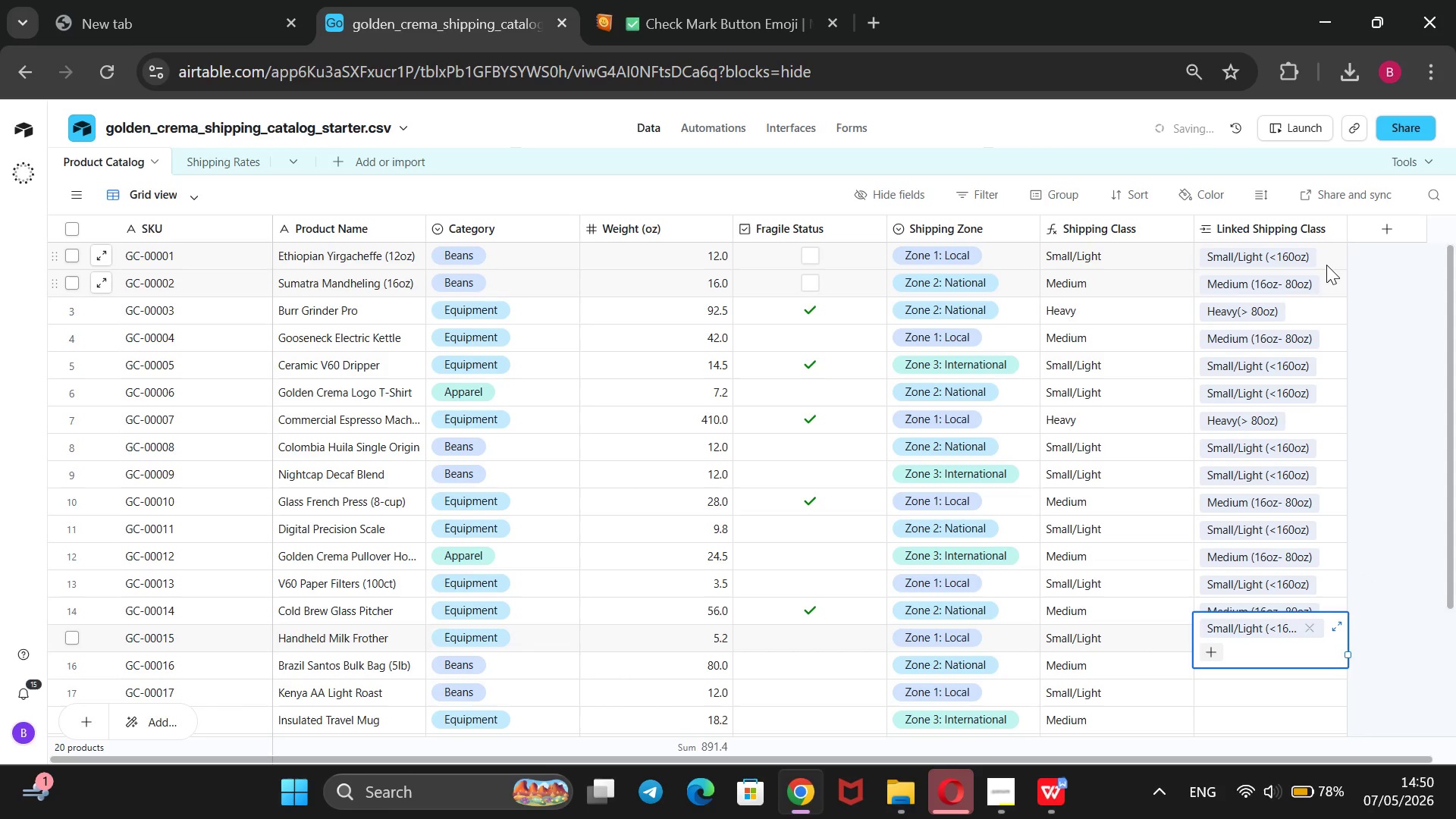 
key(ArrowDown)
 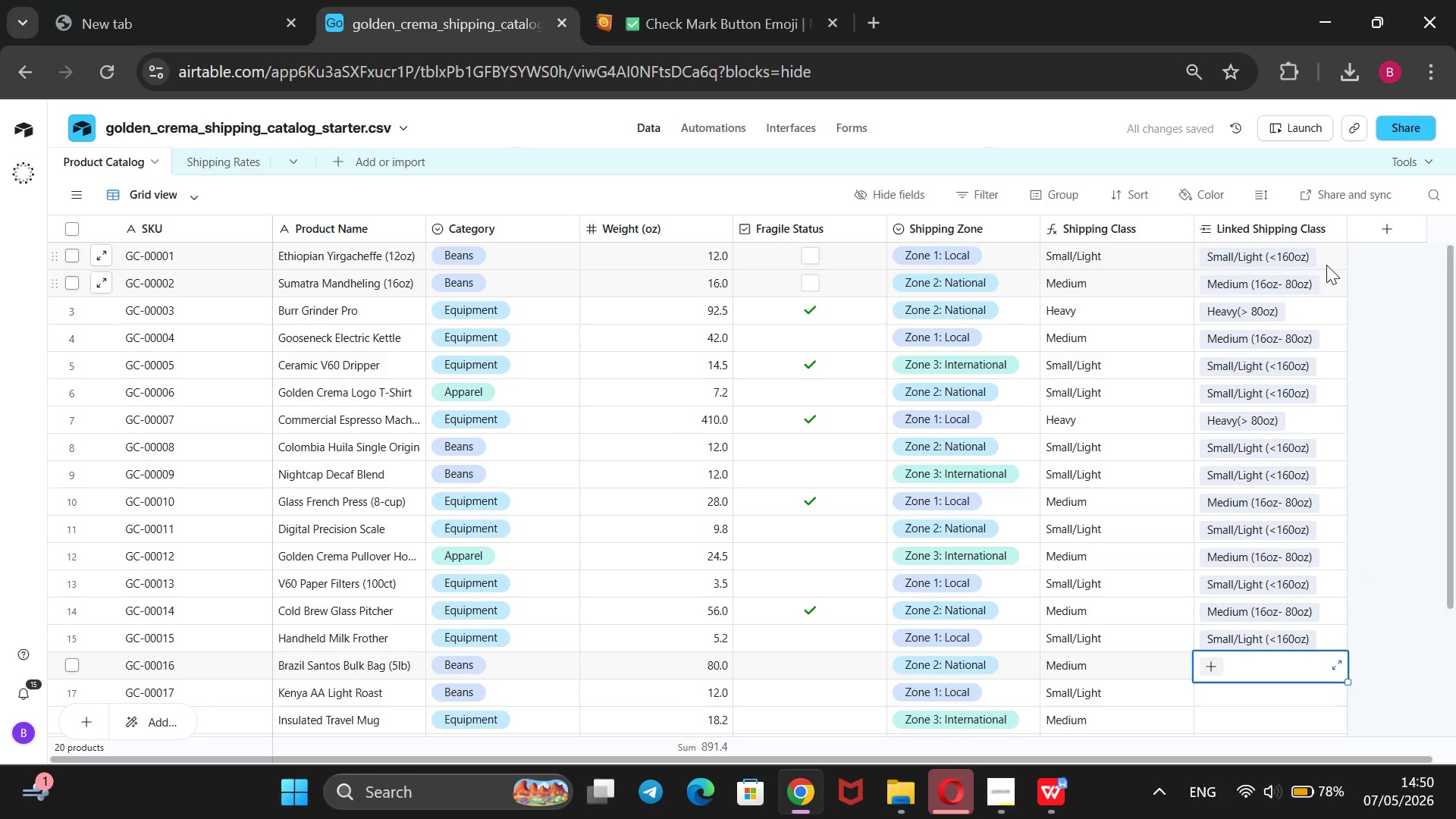 
key(Enter)
 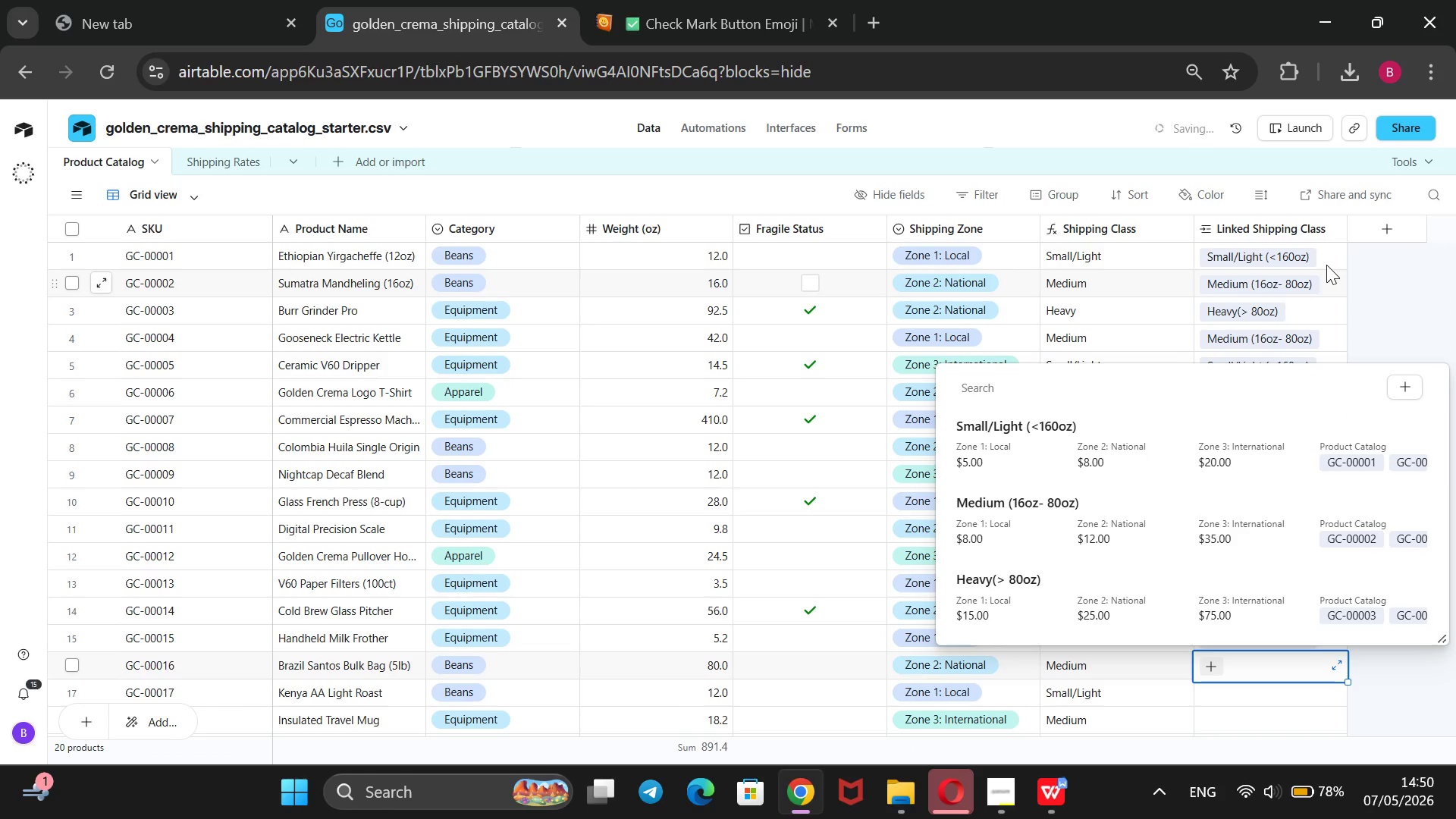 
key(ArrowDown)
 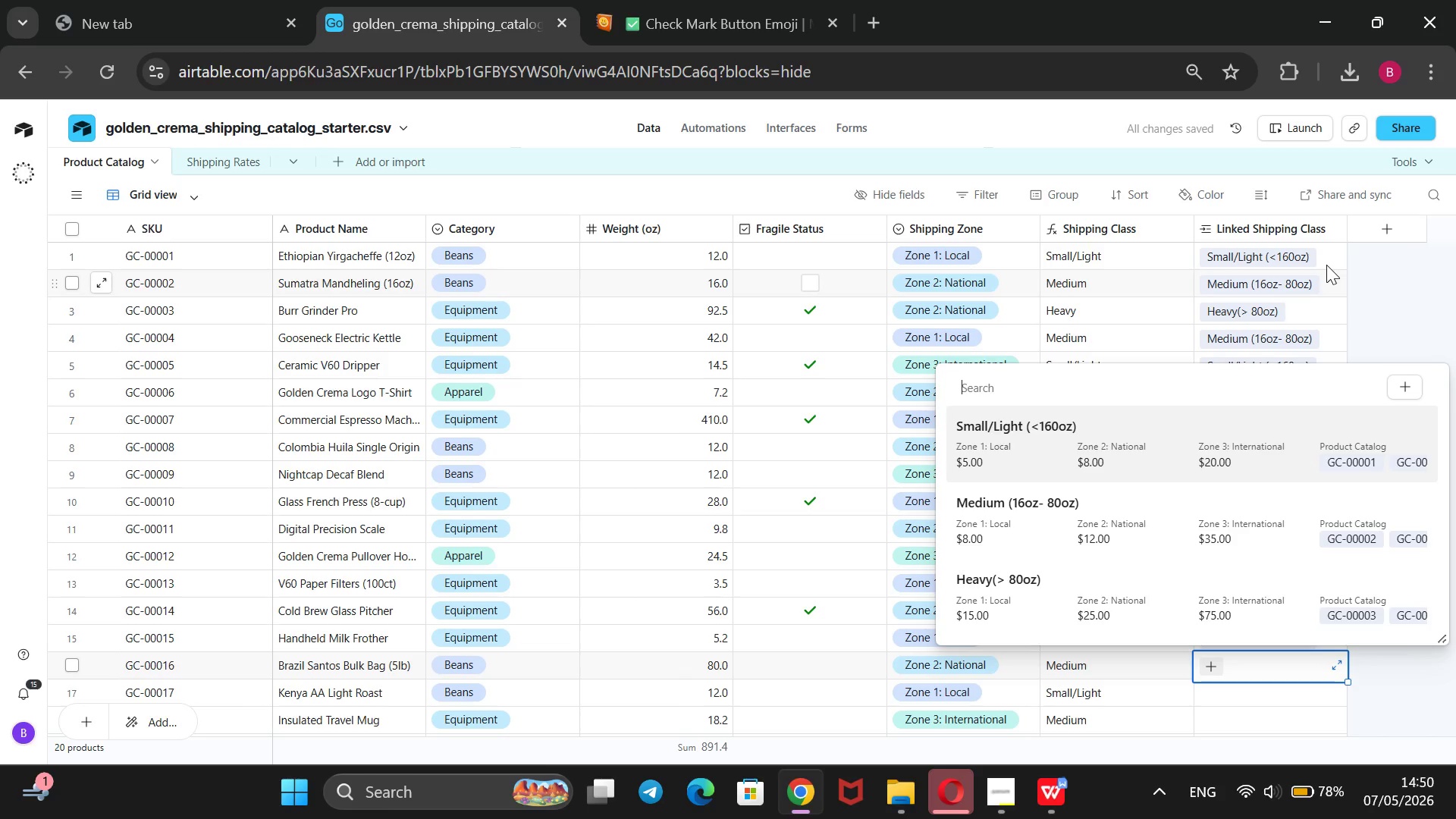 
key(ArrowDown)
 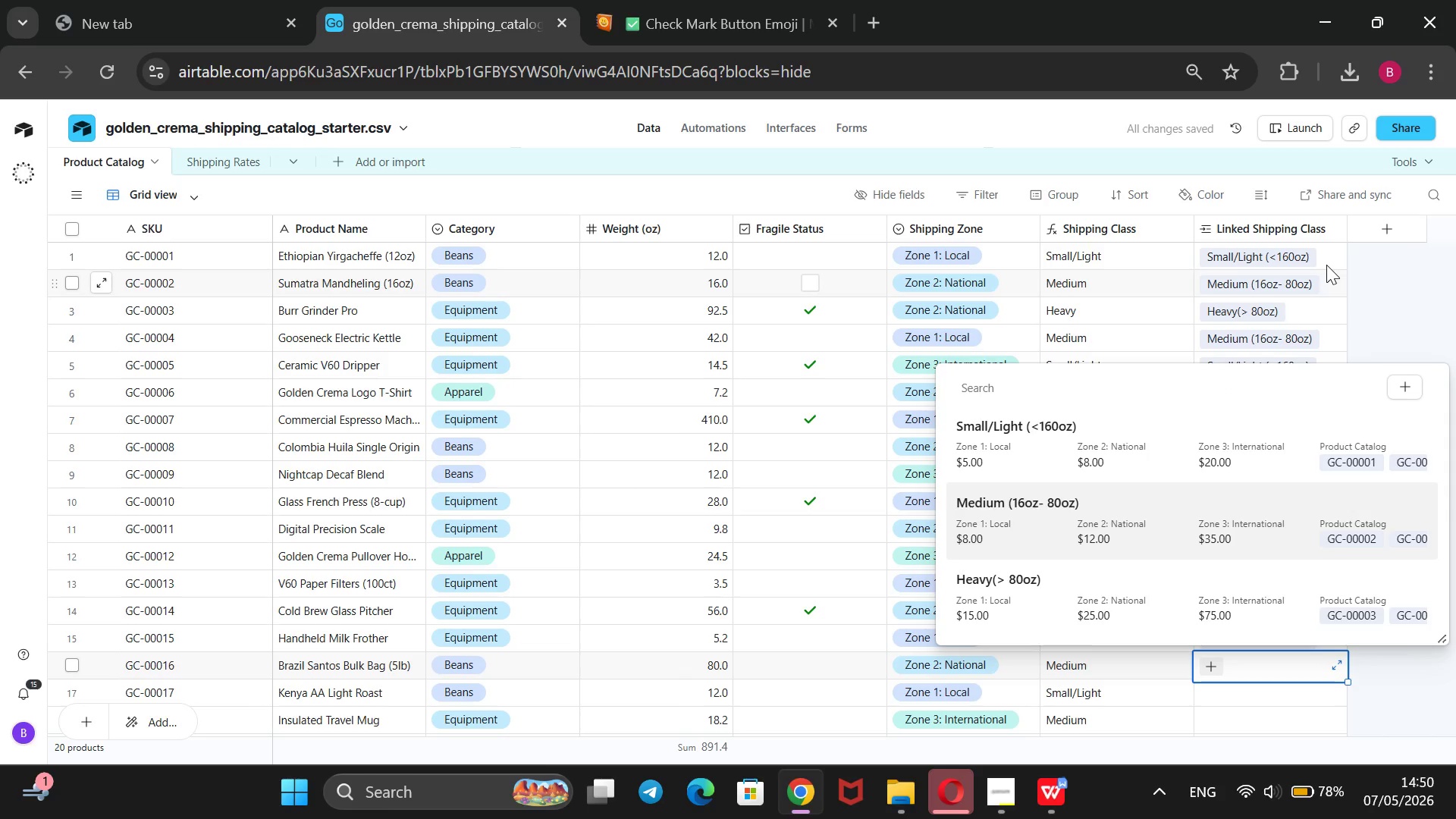 
key(Enter)
 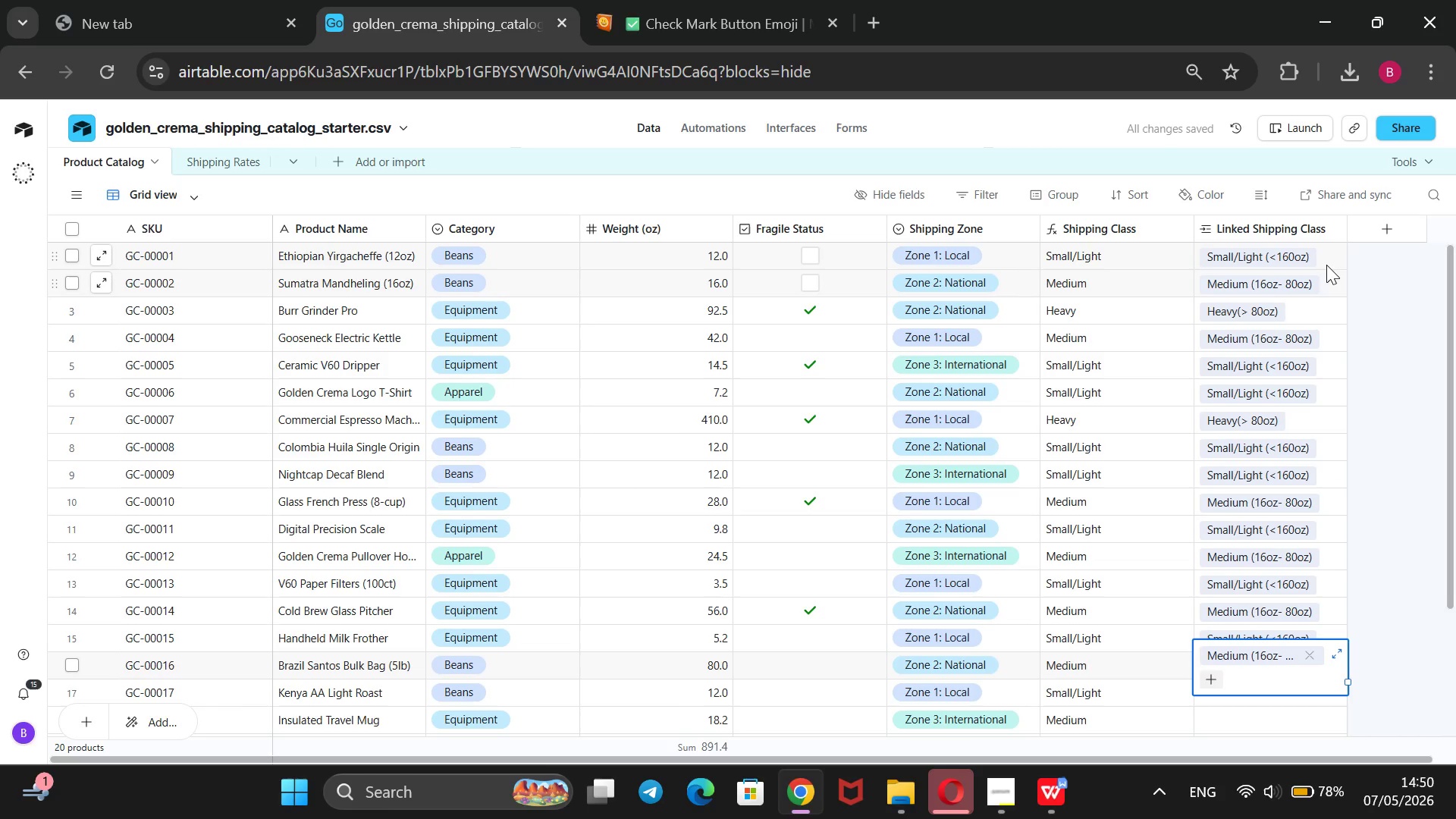 
key(ArrowDown)
 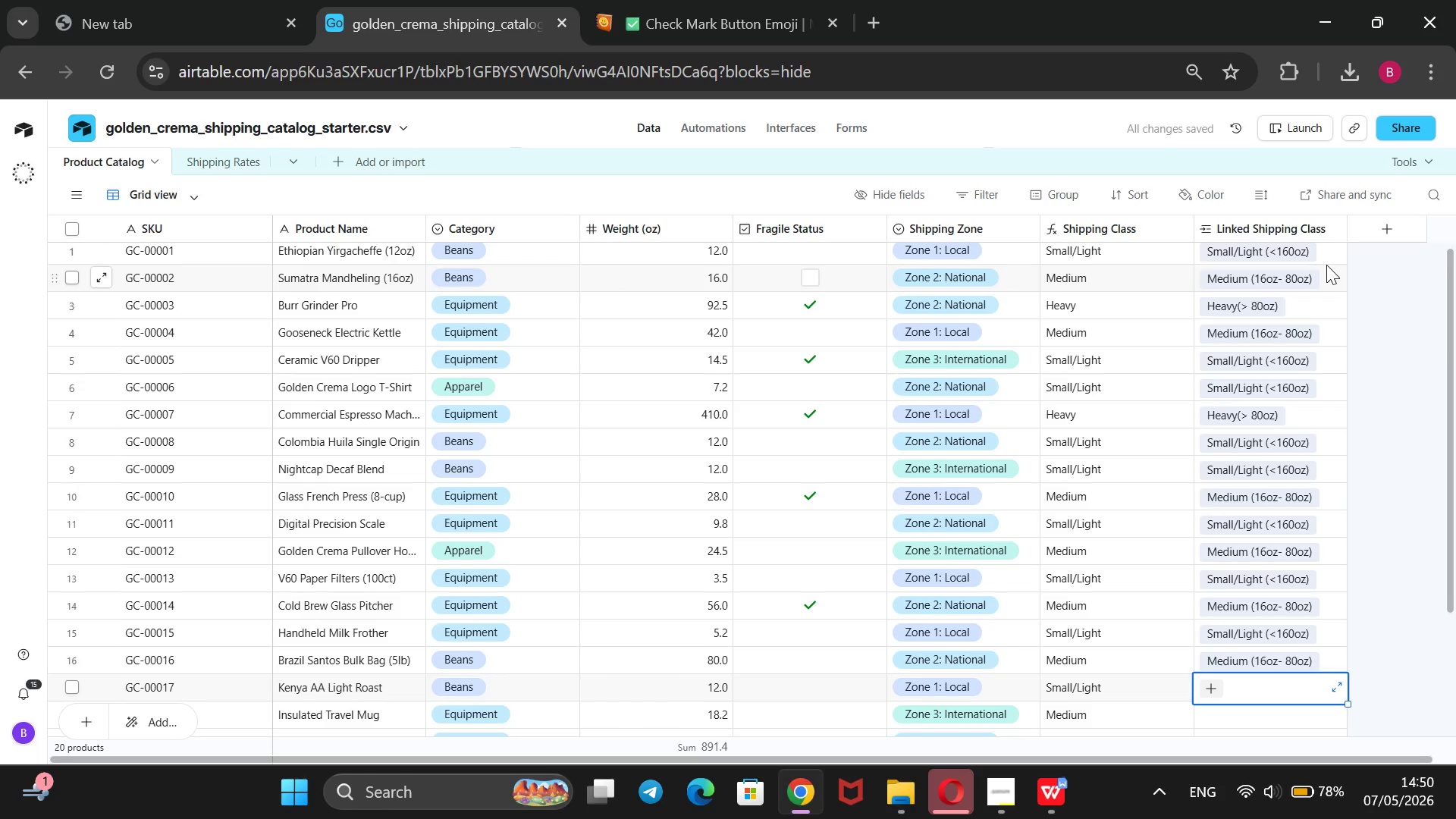 
key(Enter)
 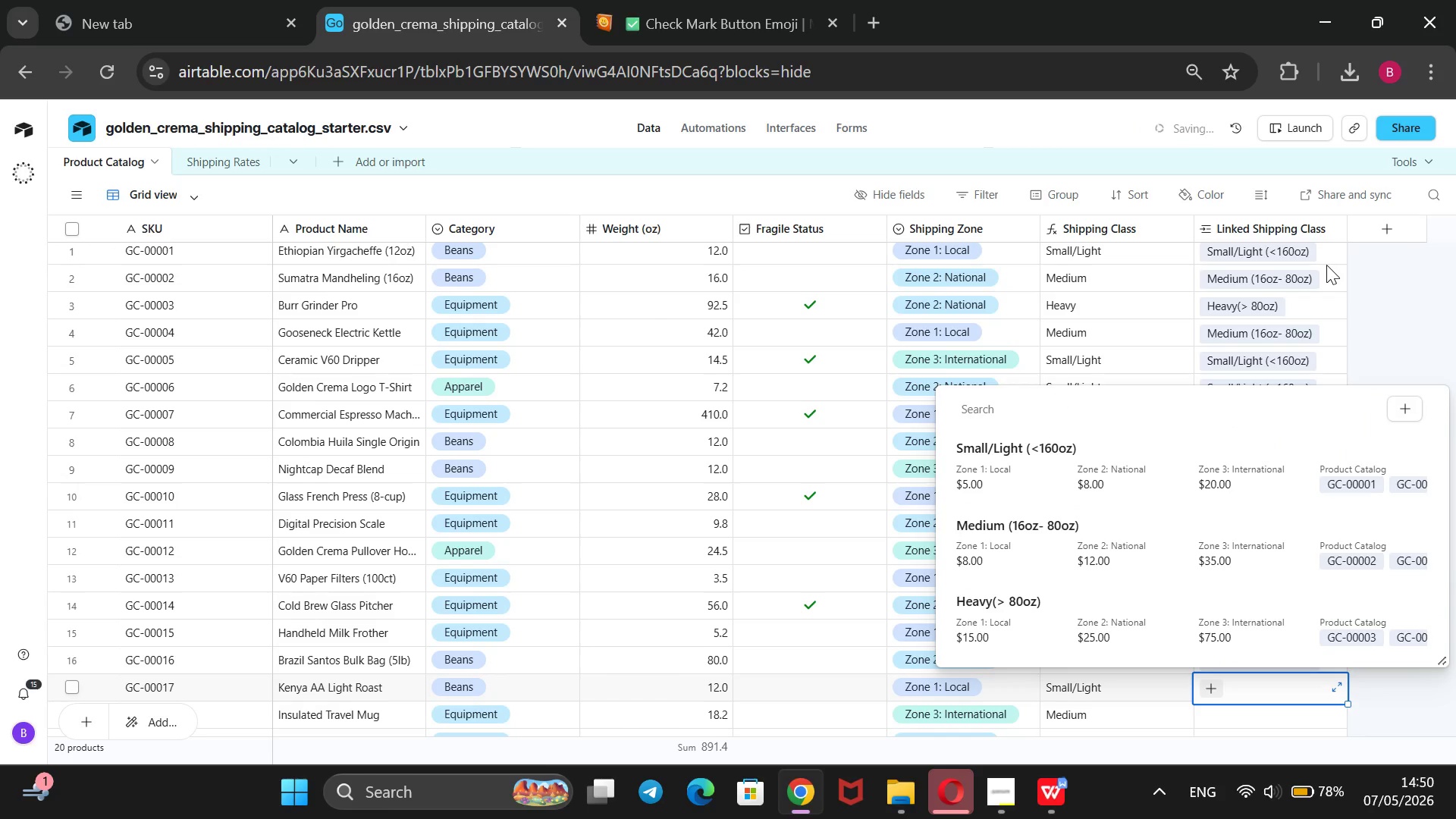 
key(ArrowDown)
 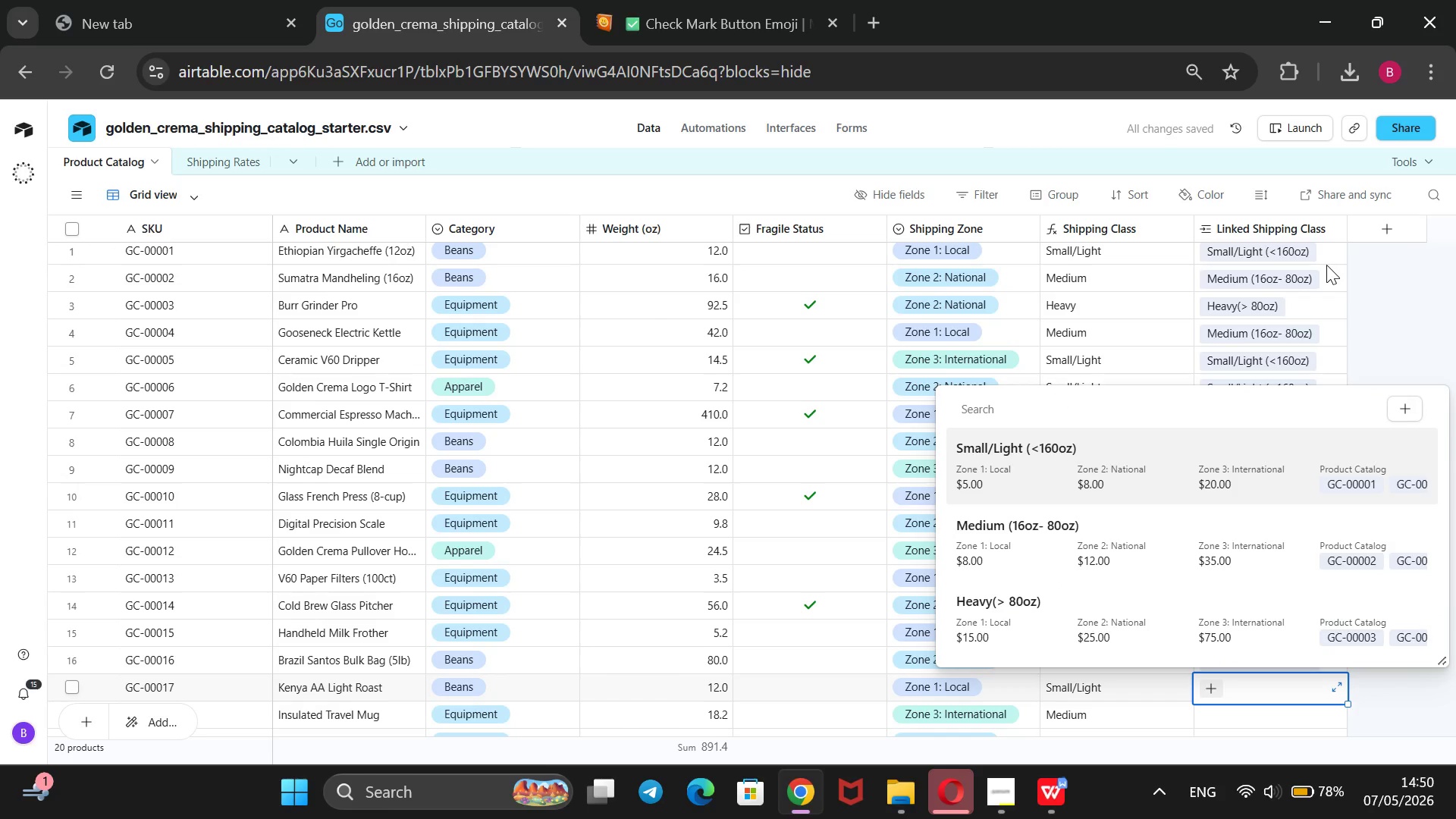 
key(Enter)
 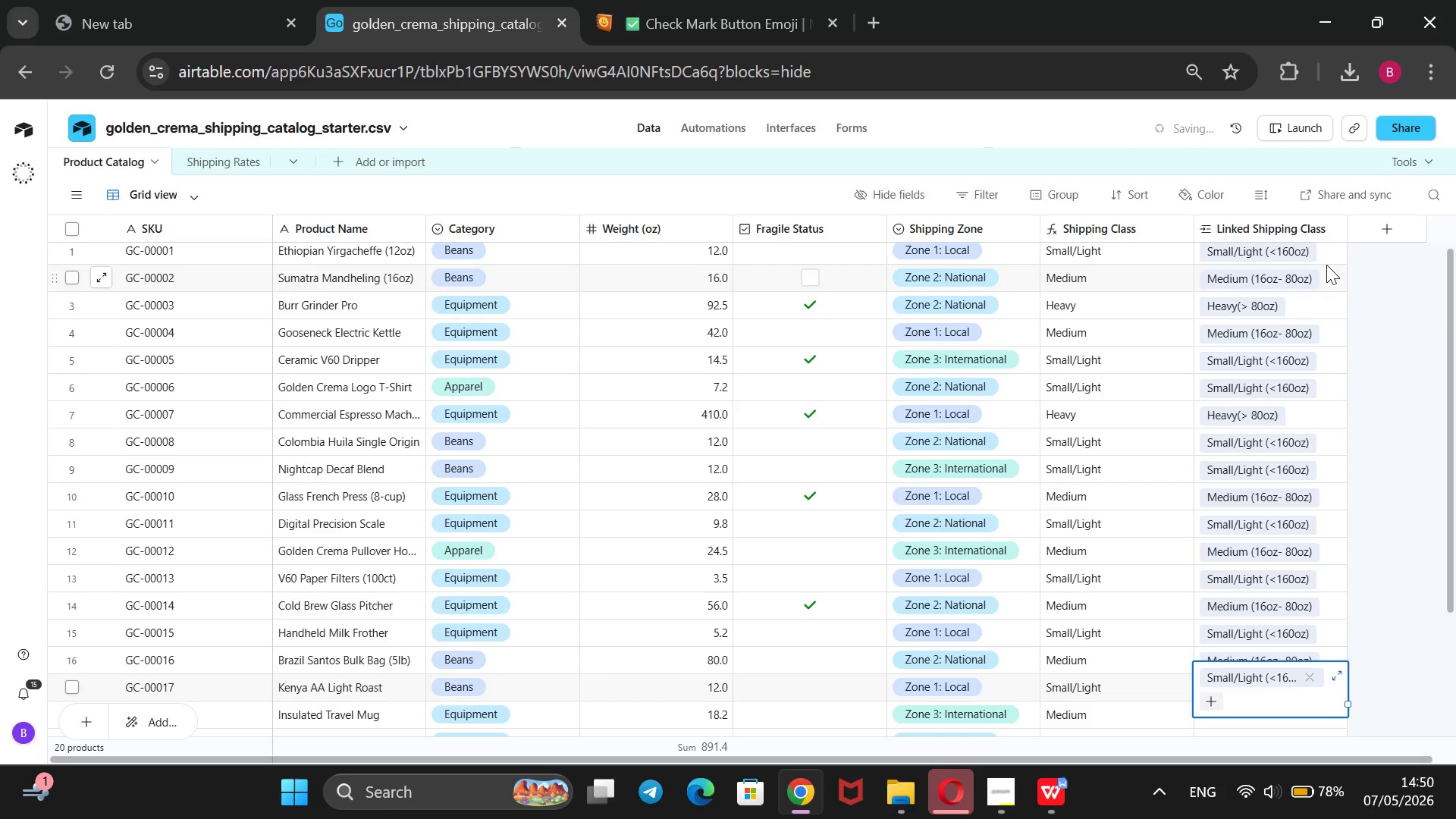 
key(ArrowDown)
 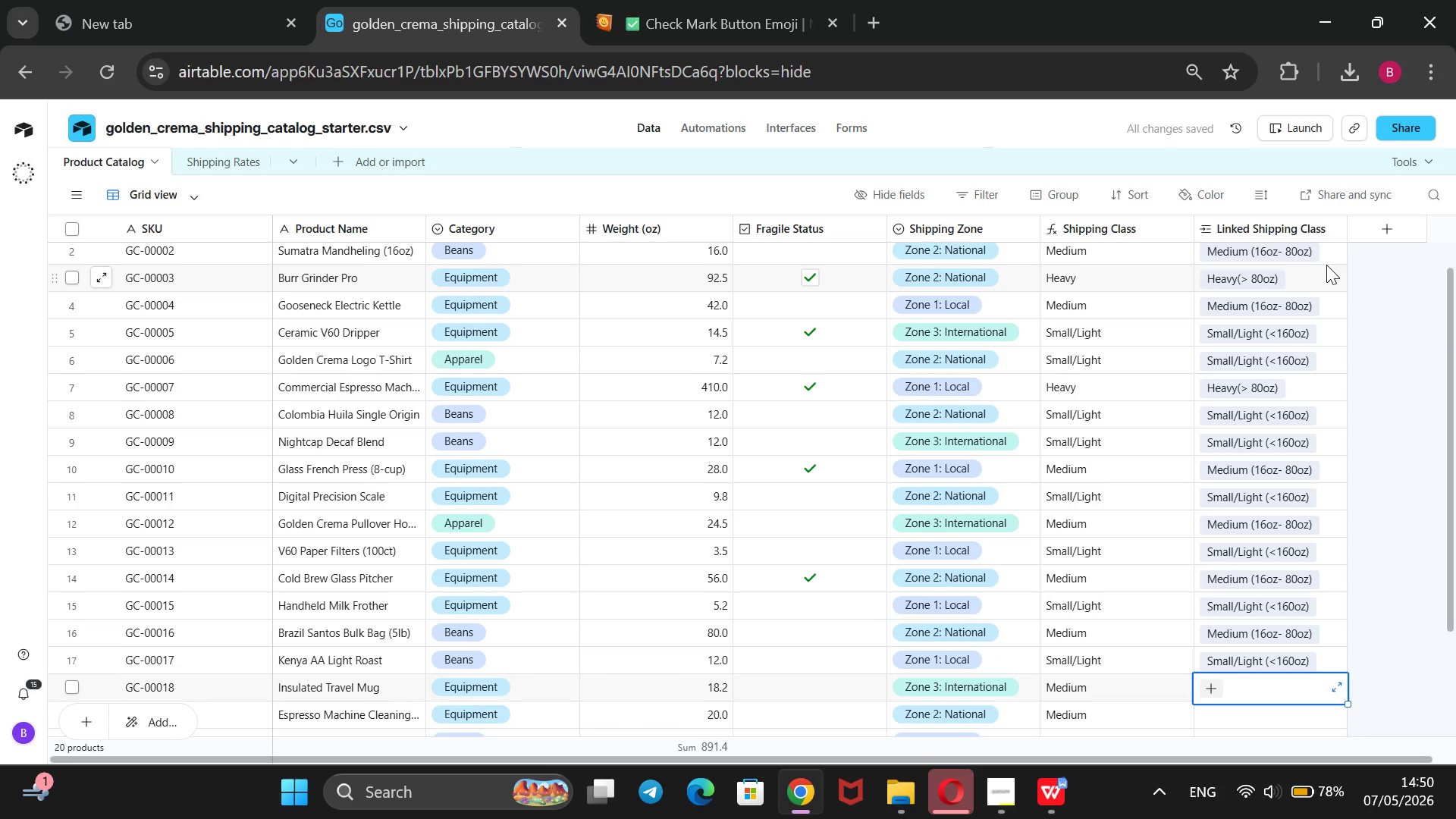 
key(Enter)
 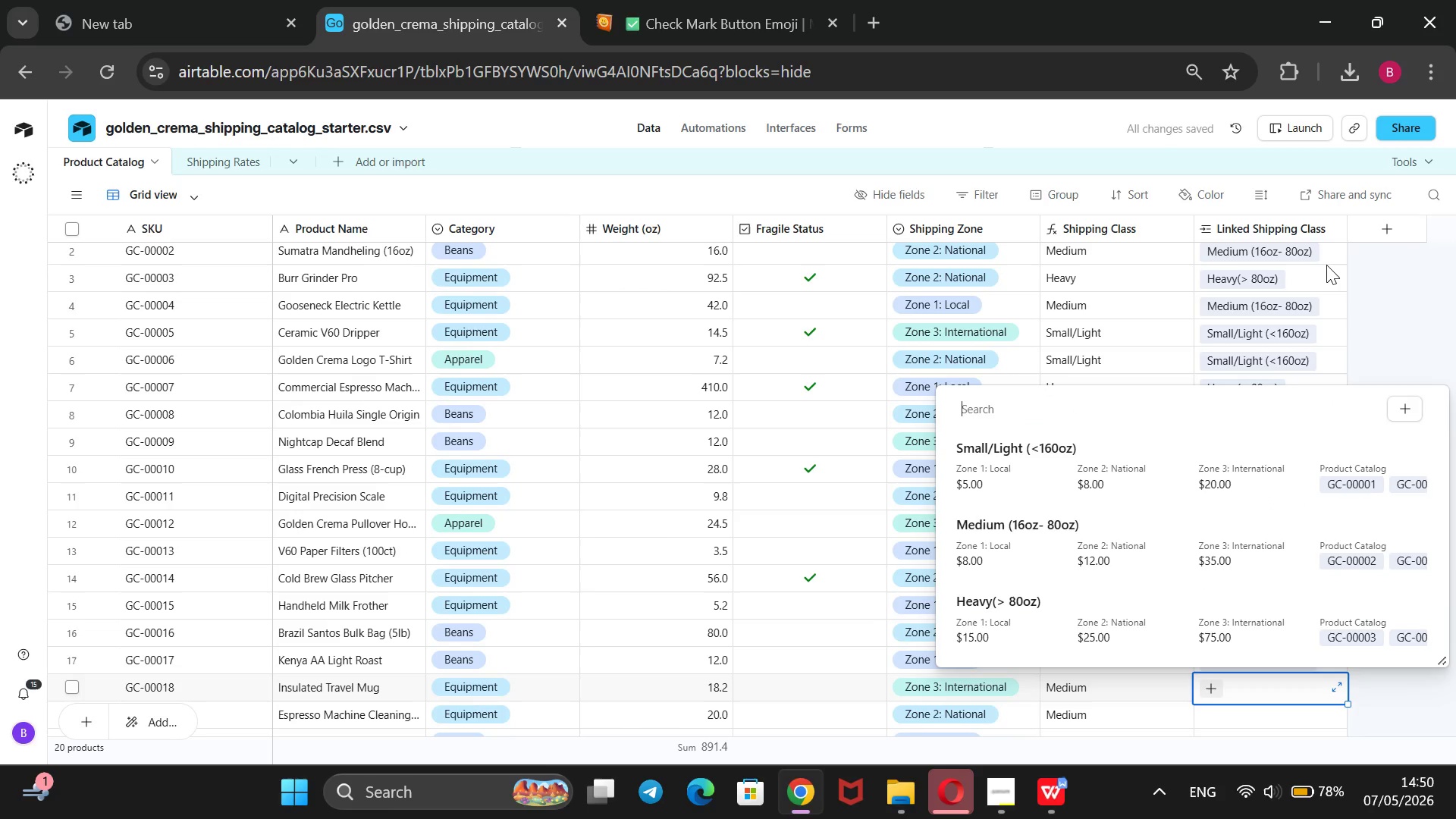 
key(ArrowDown)
 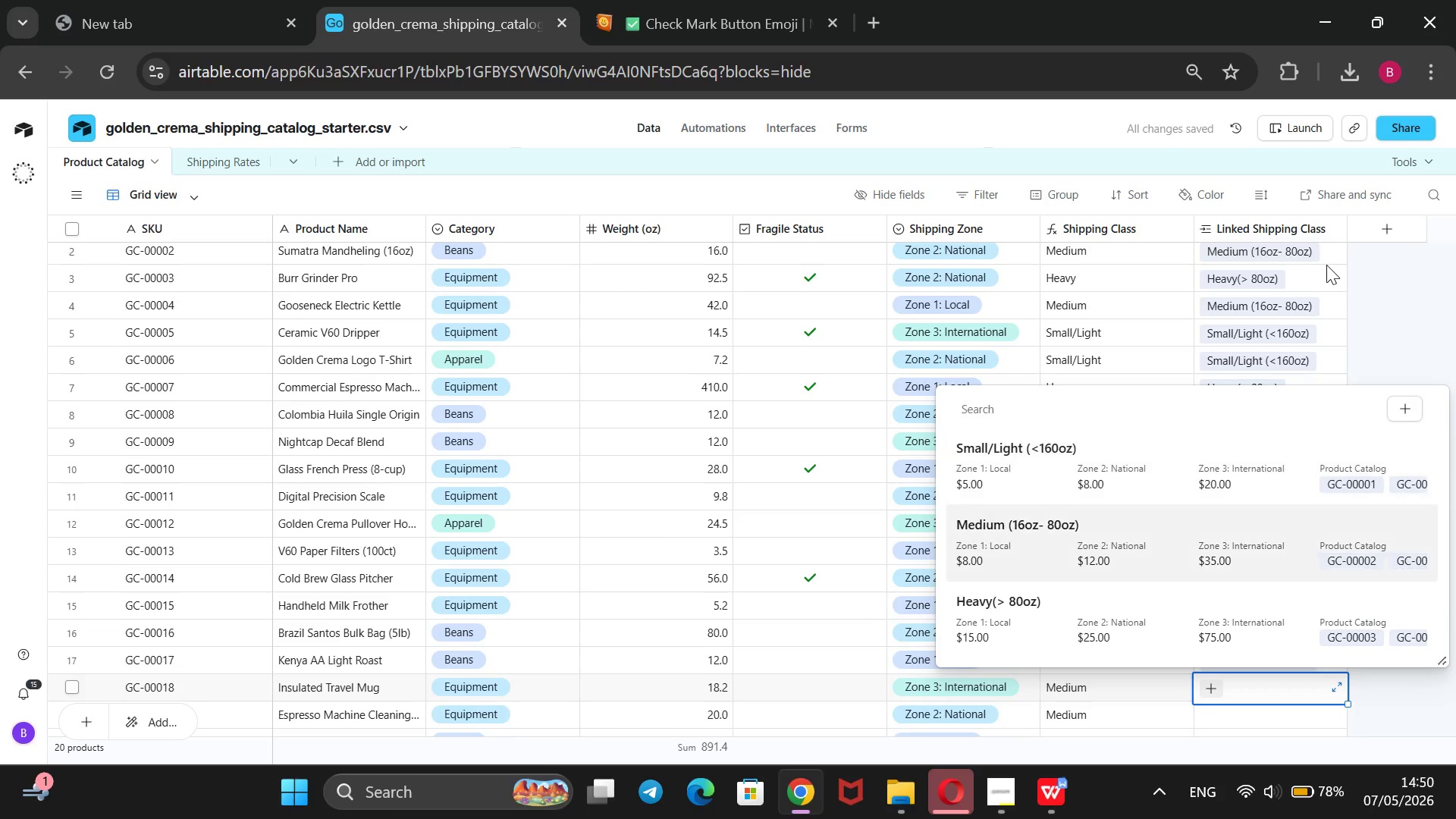 
key(ArrowDown)
 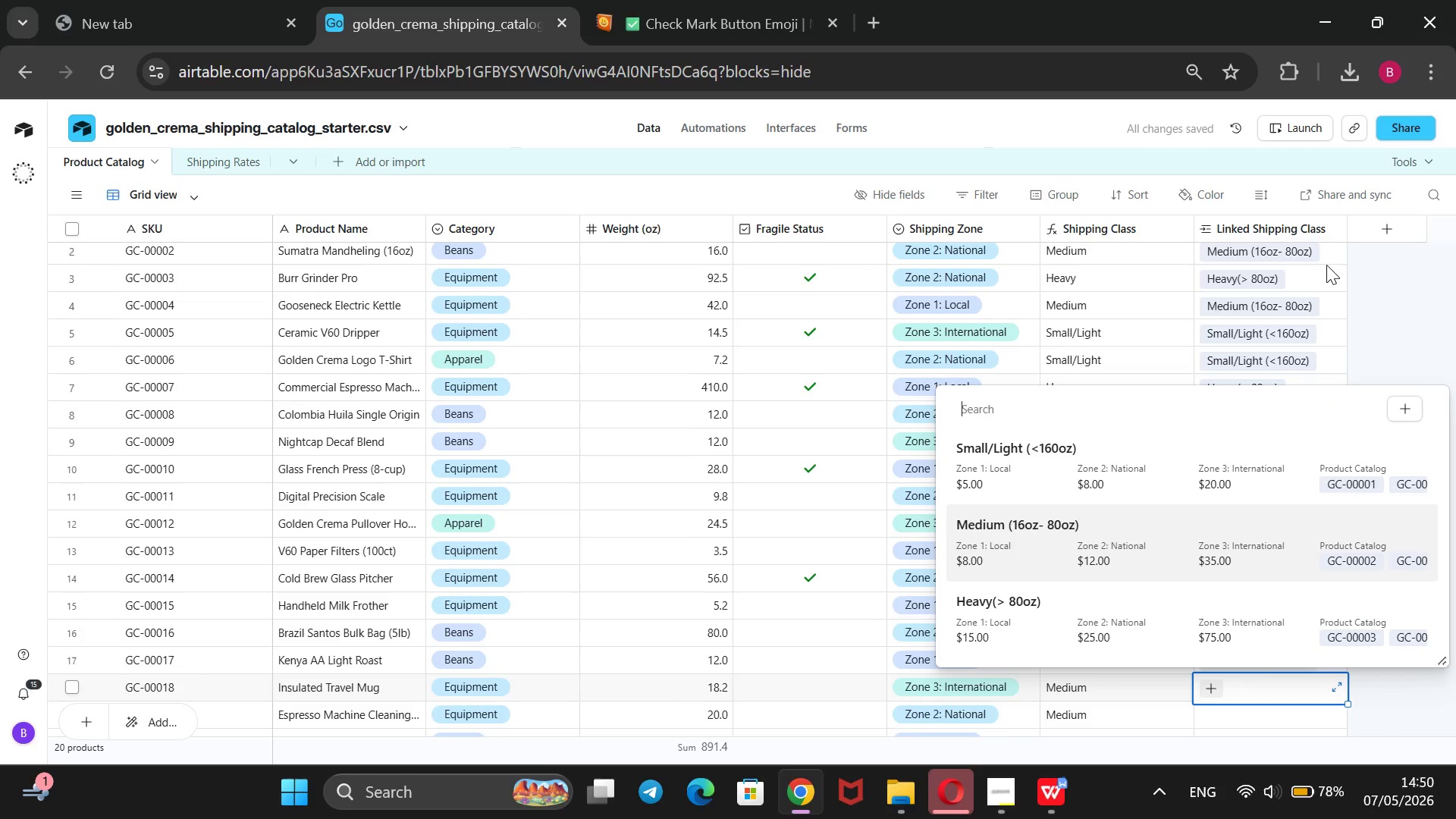 
key(Enter)
 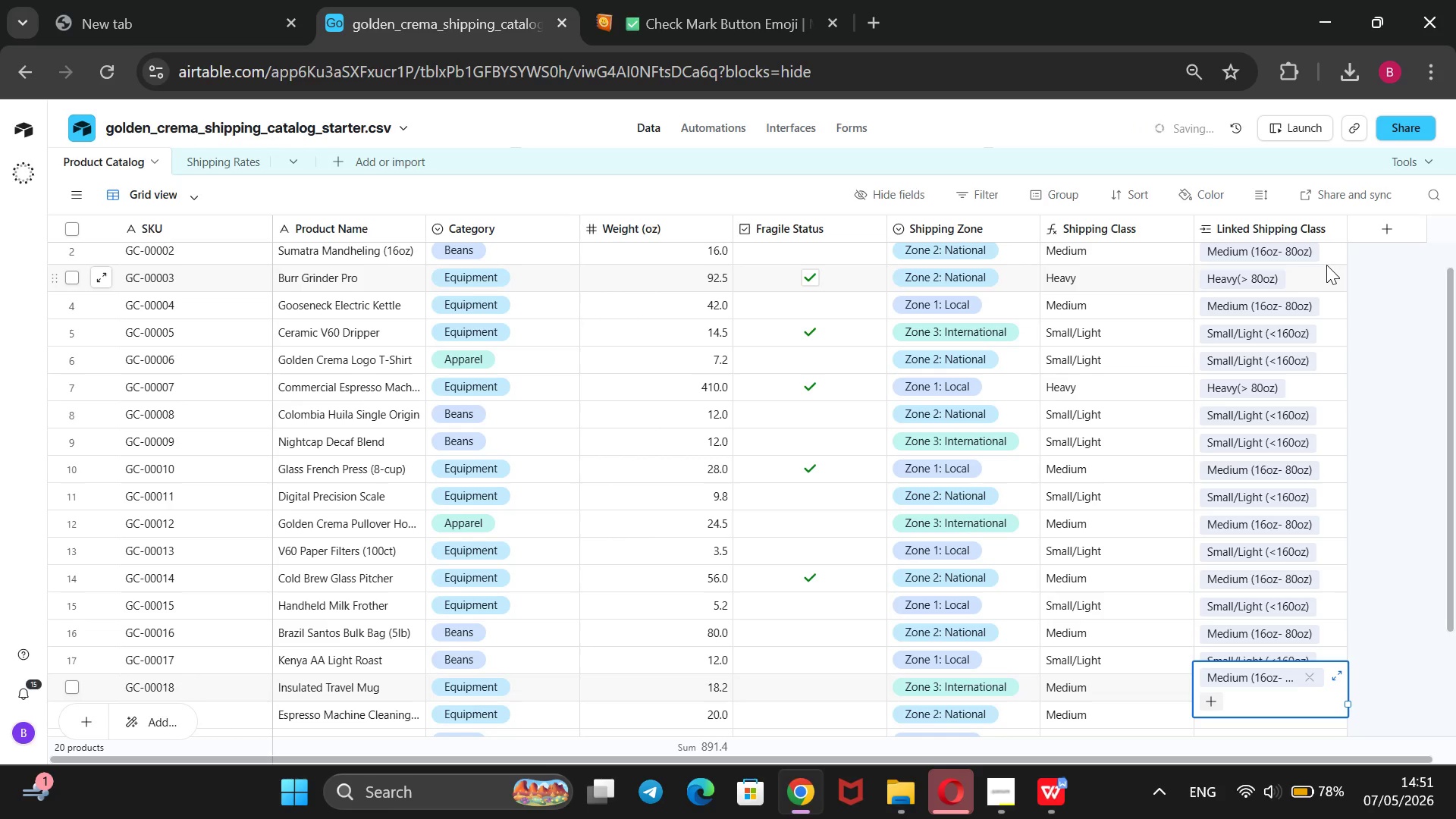 
key(ArrowDown)
 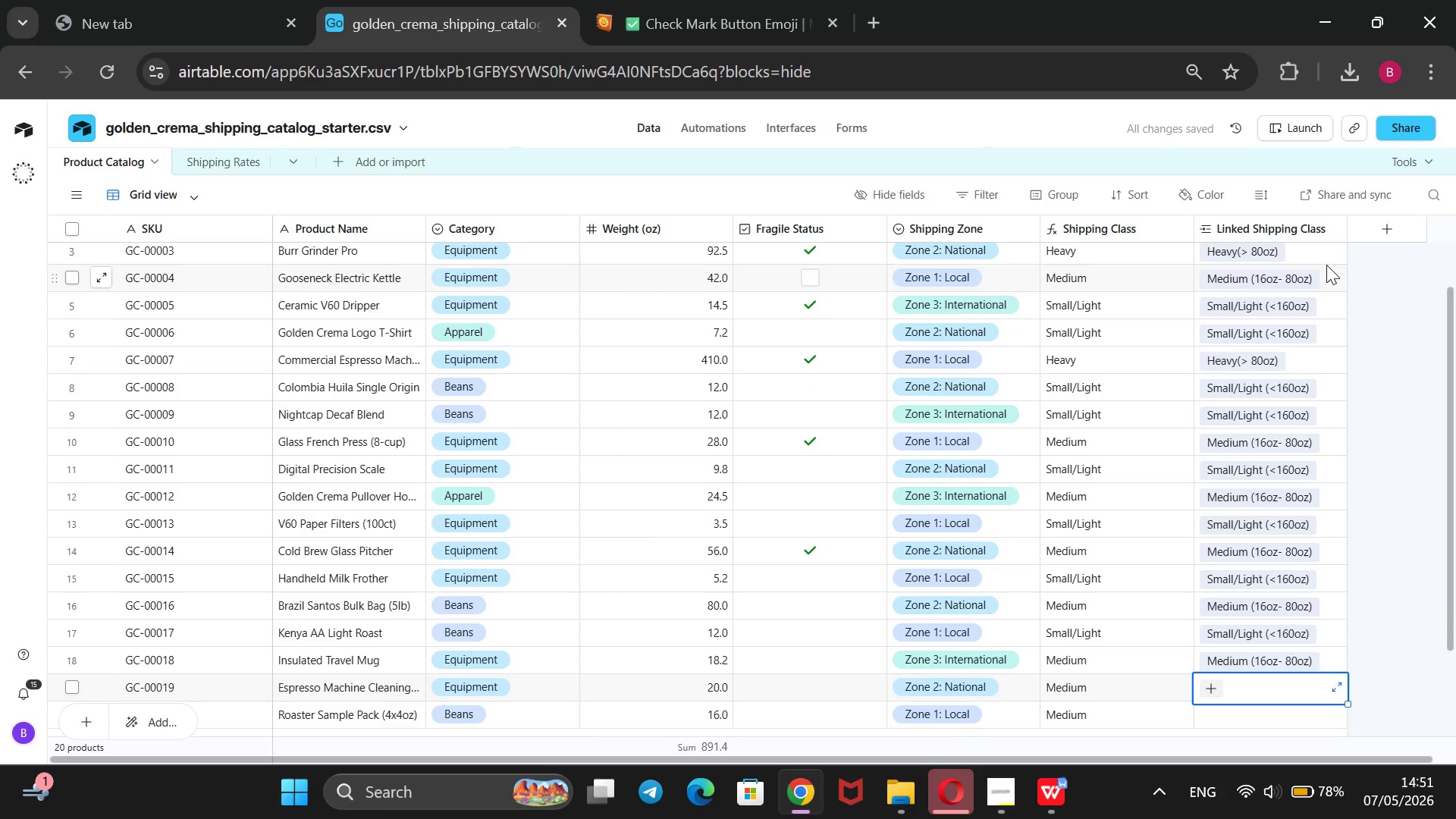 
key(Enter)
 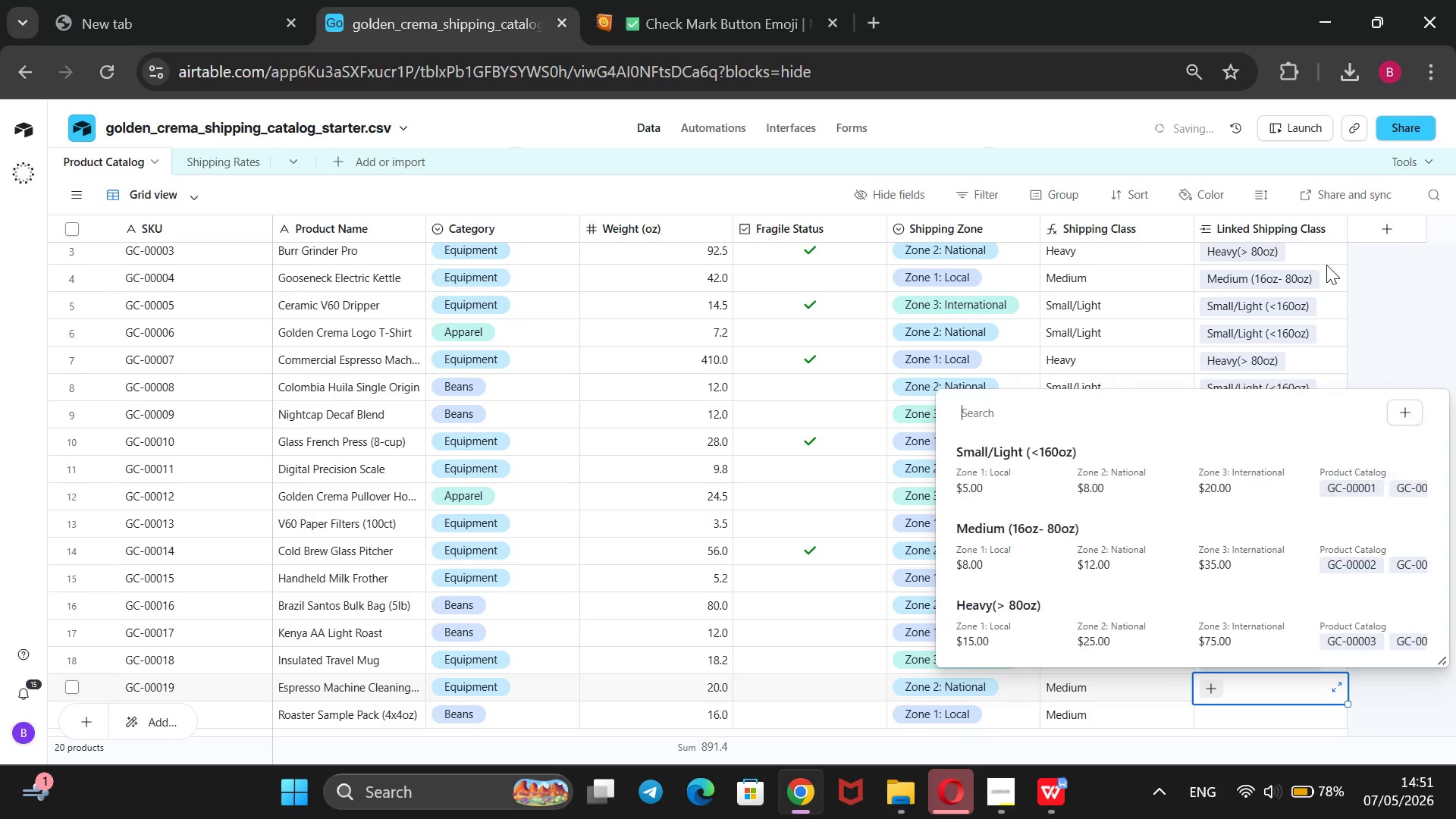 
key(ArrowDown)
 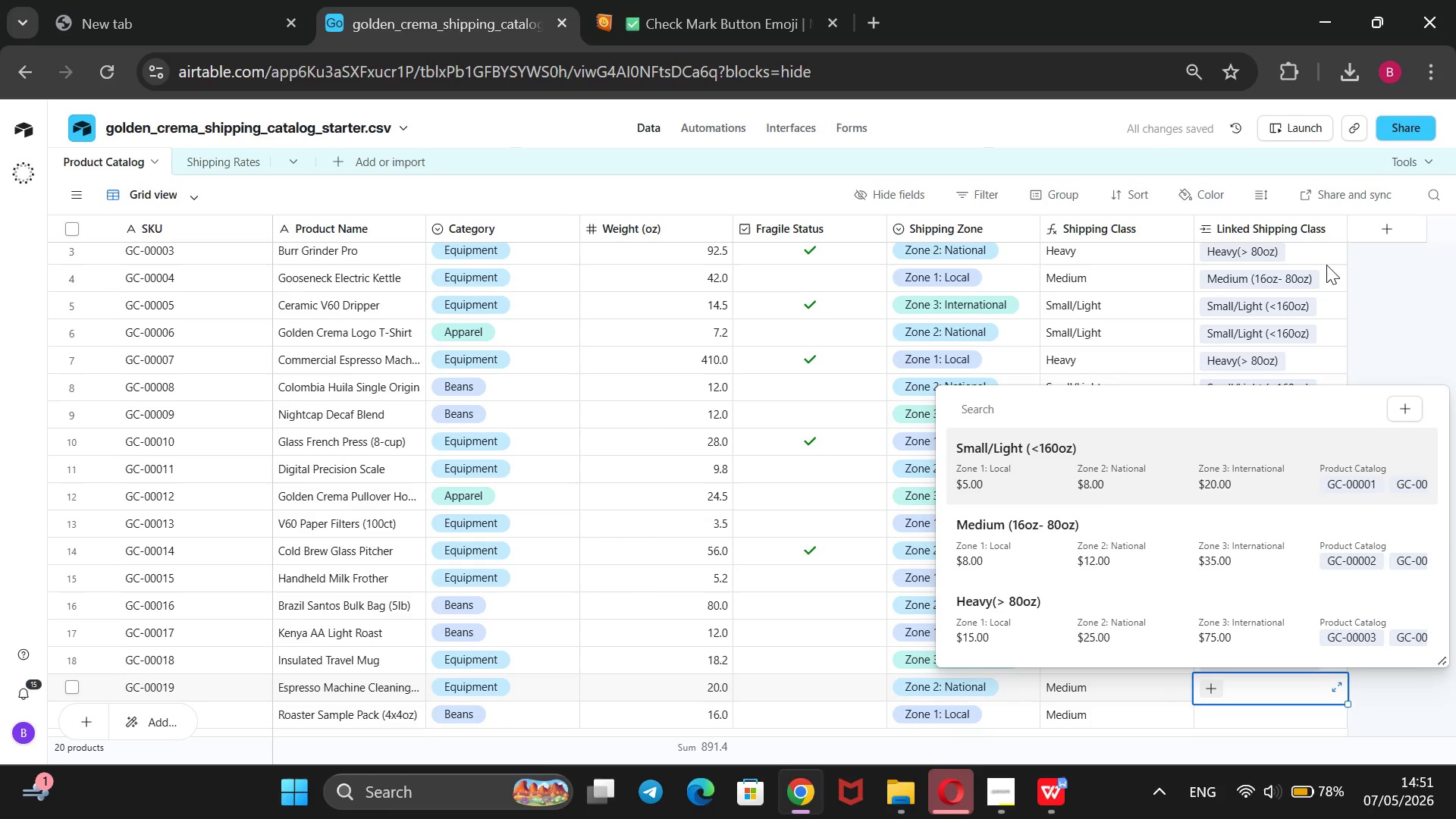 
key(ArrowDown)
 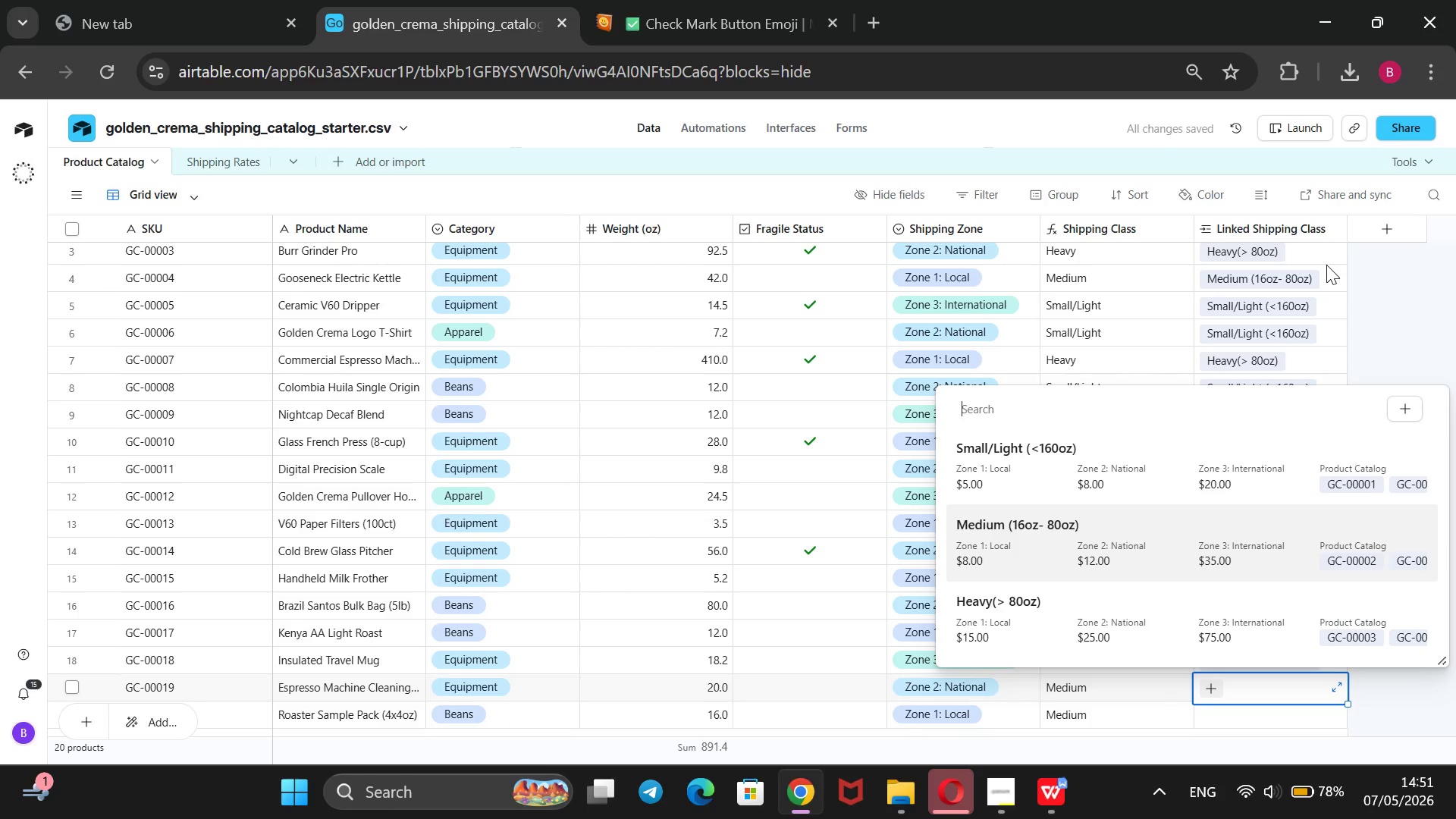 
key(Enter)
 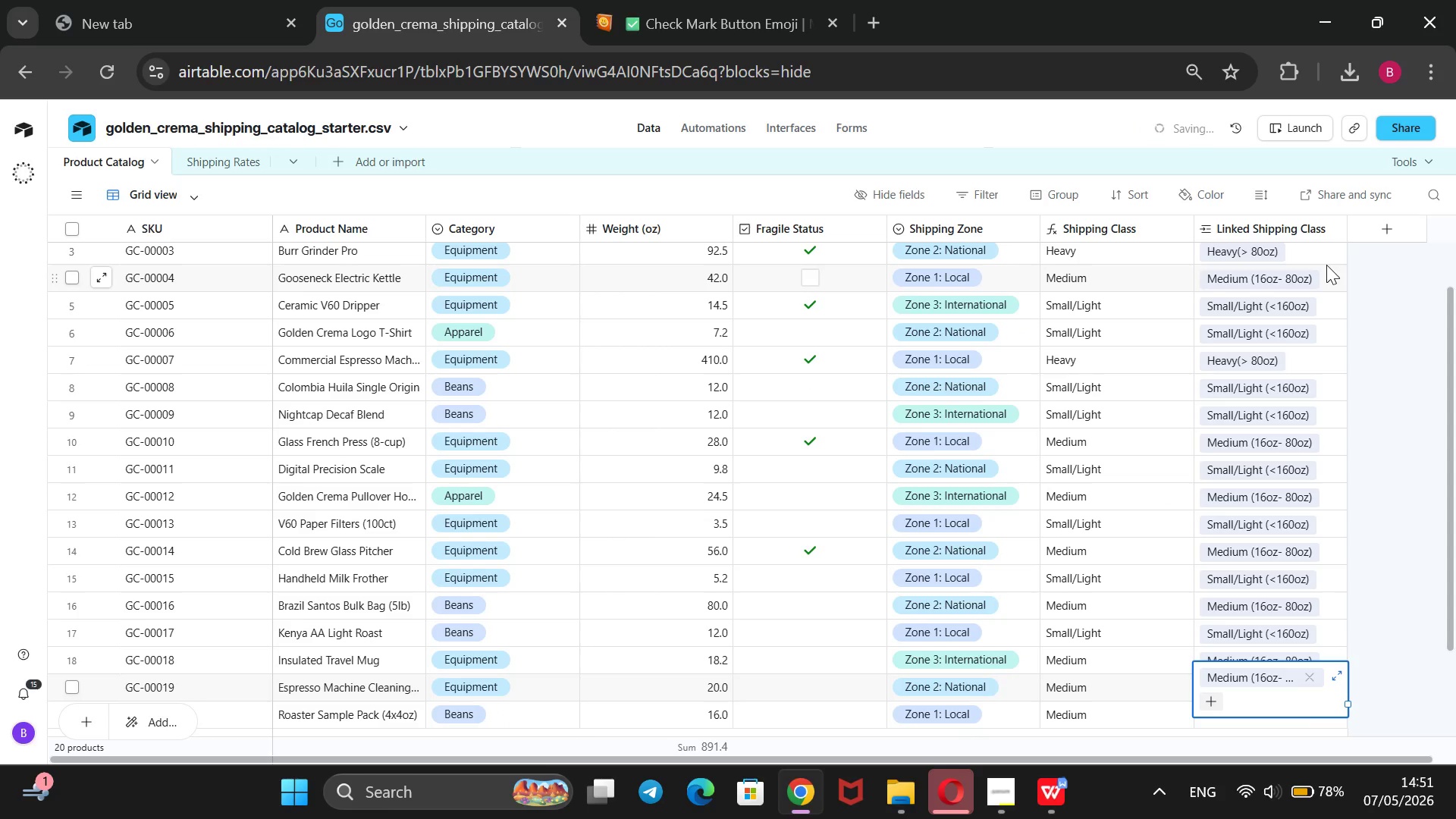 
key(ArrowDown)
 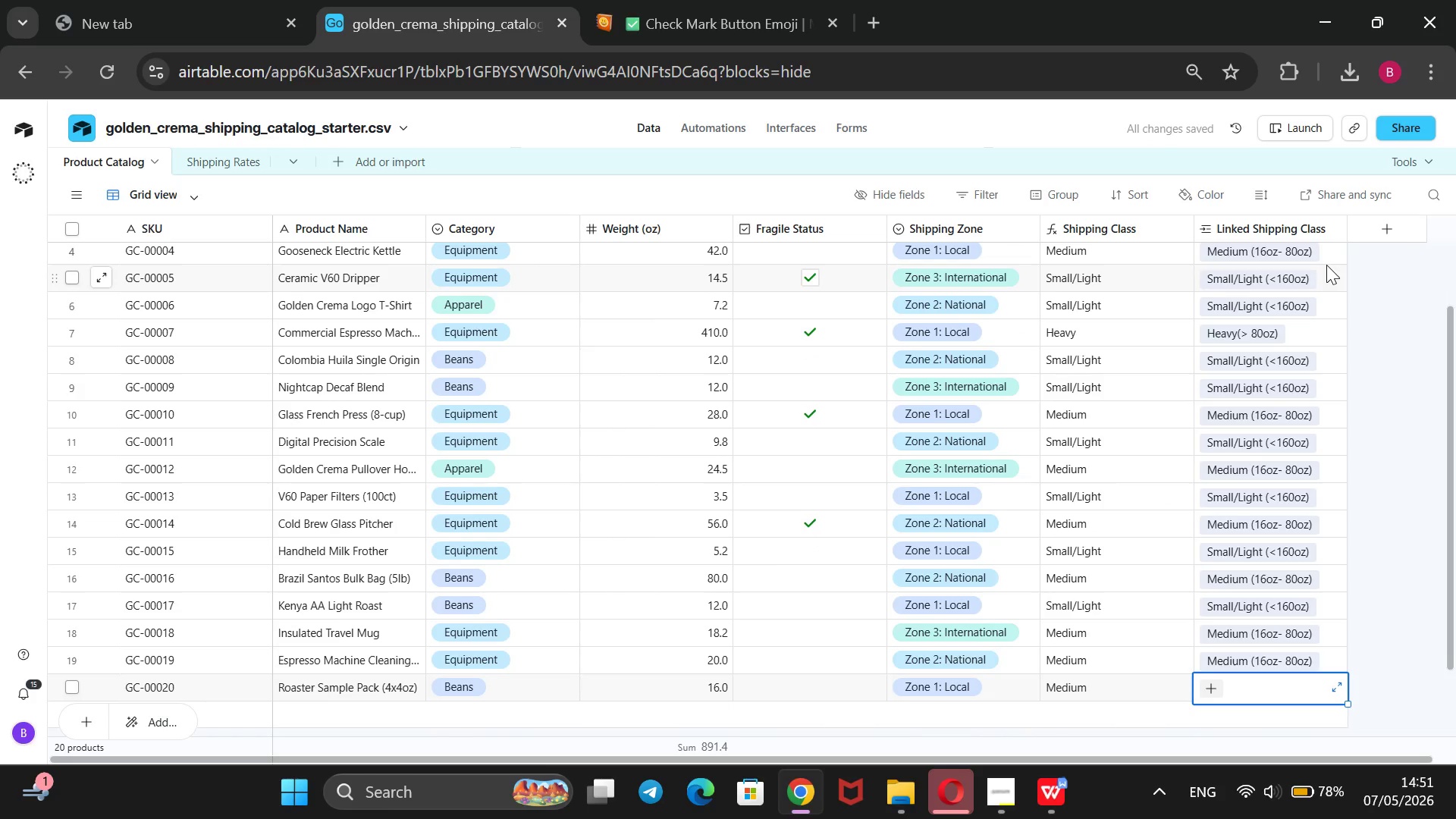 
key(Enter)
 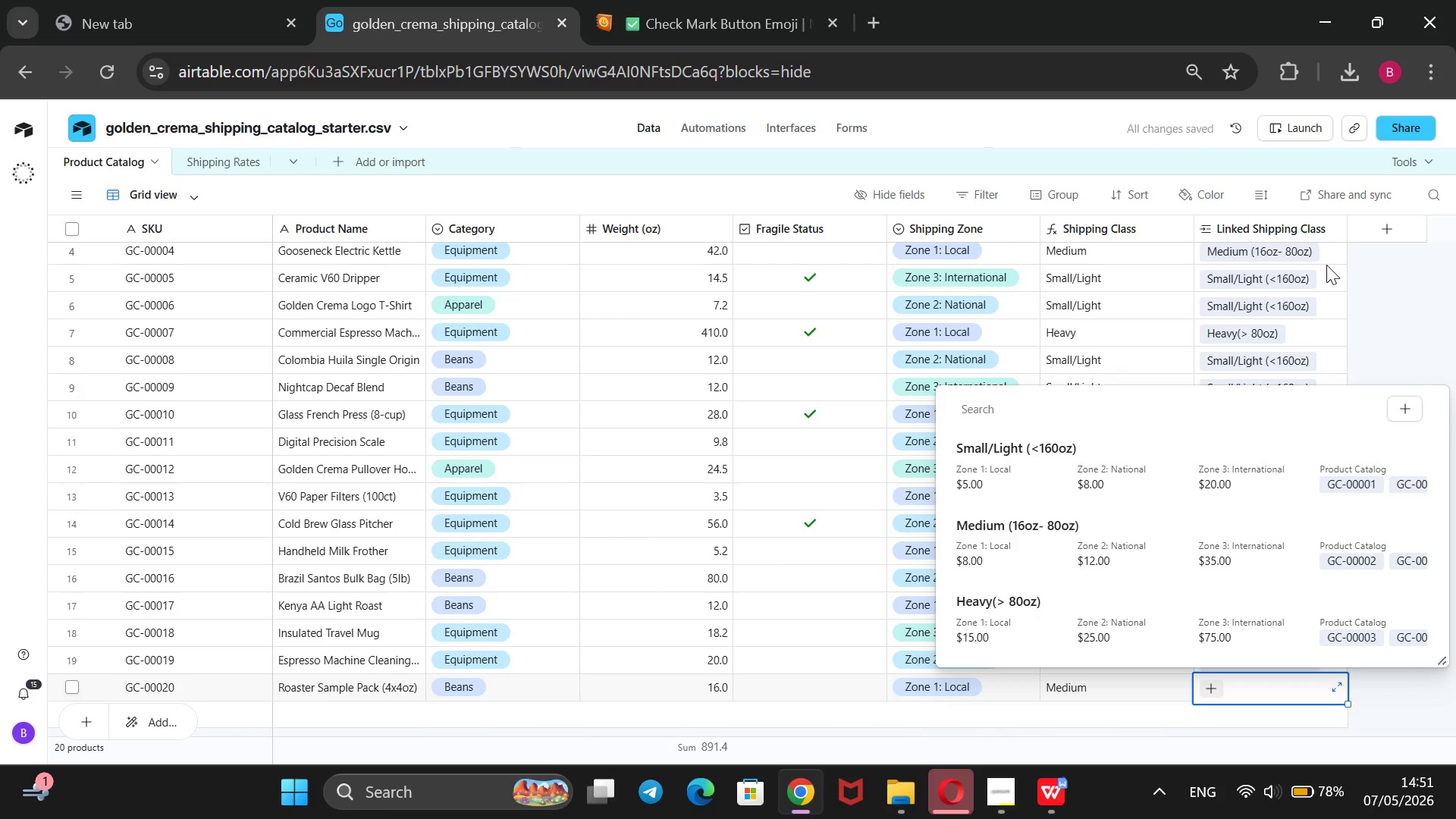 
key(ArrowDown)
 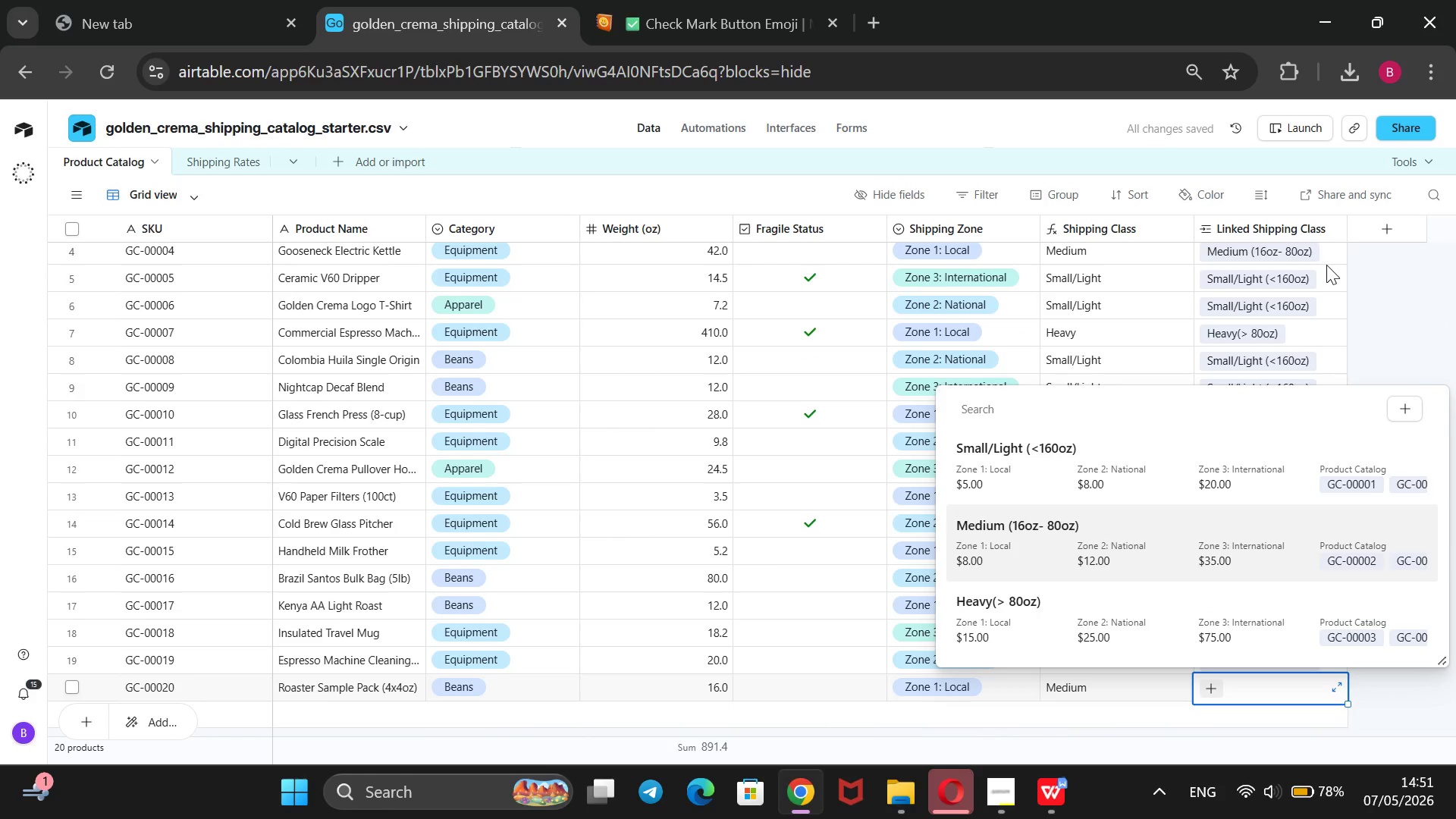 
key(ArrowDown)
 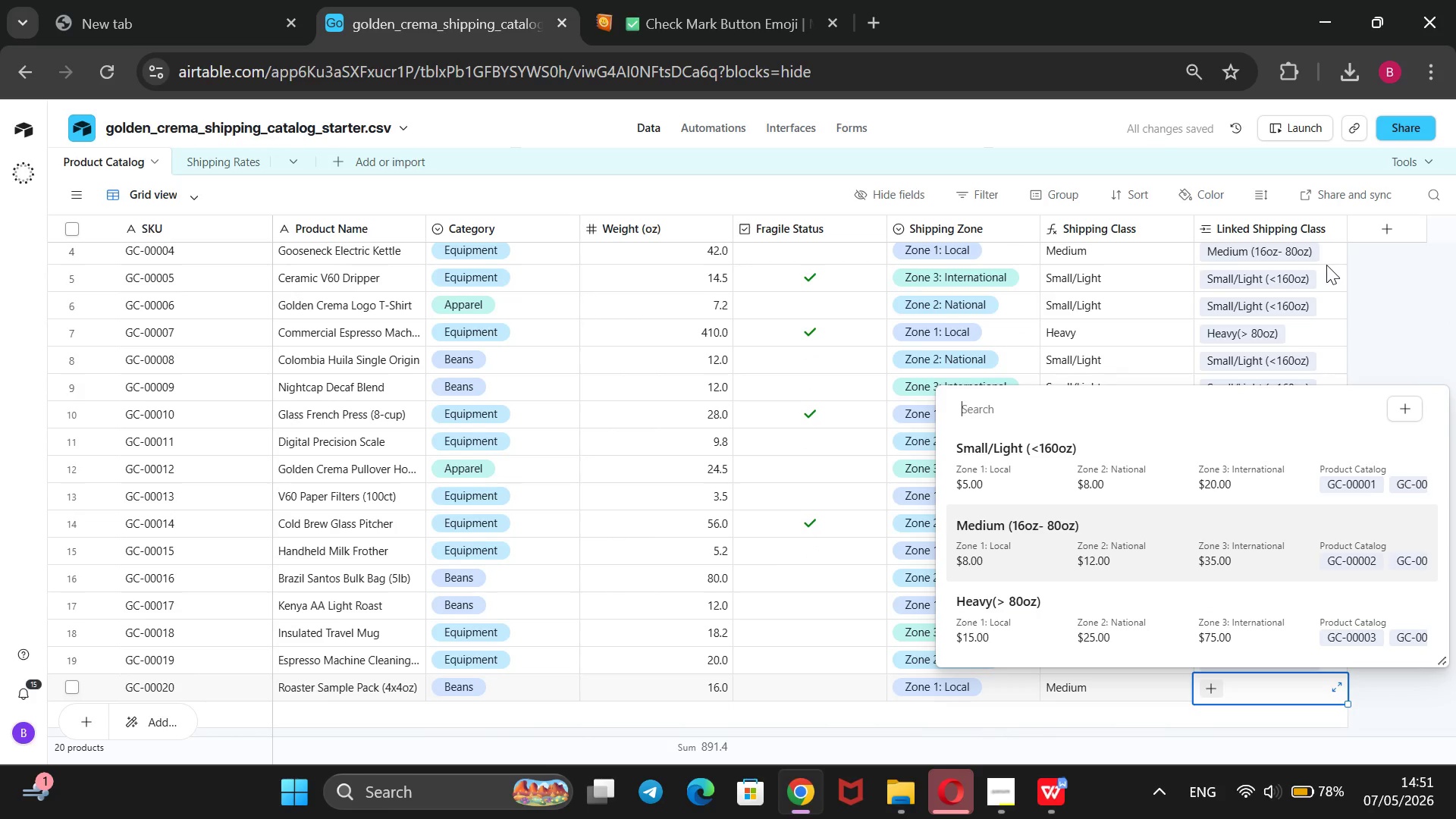 
key(Enter)
 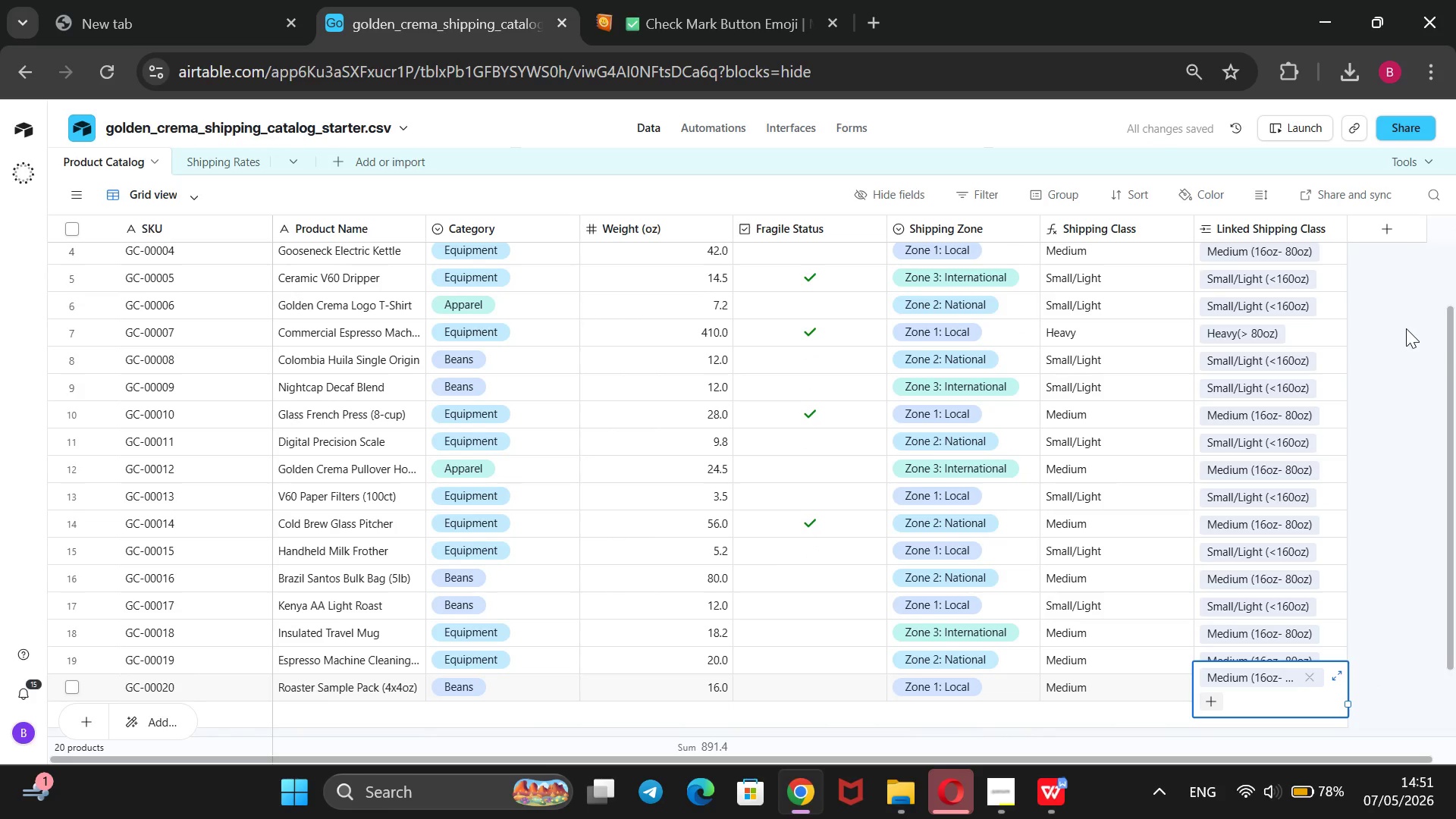 
left_click([1417, 351])
 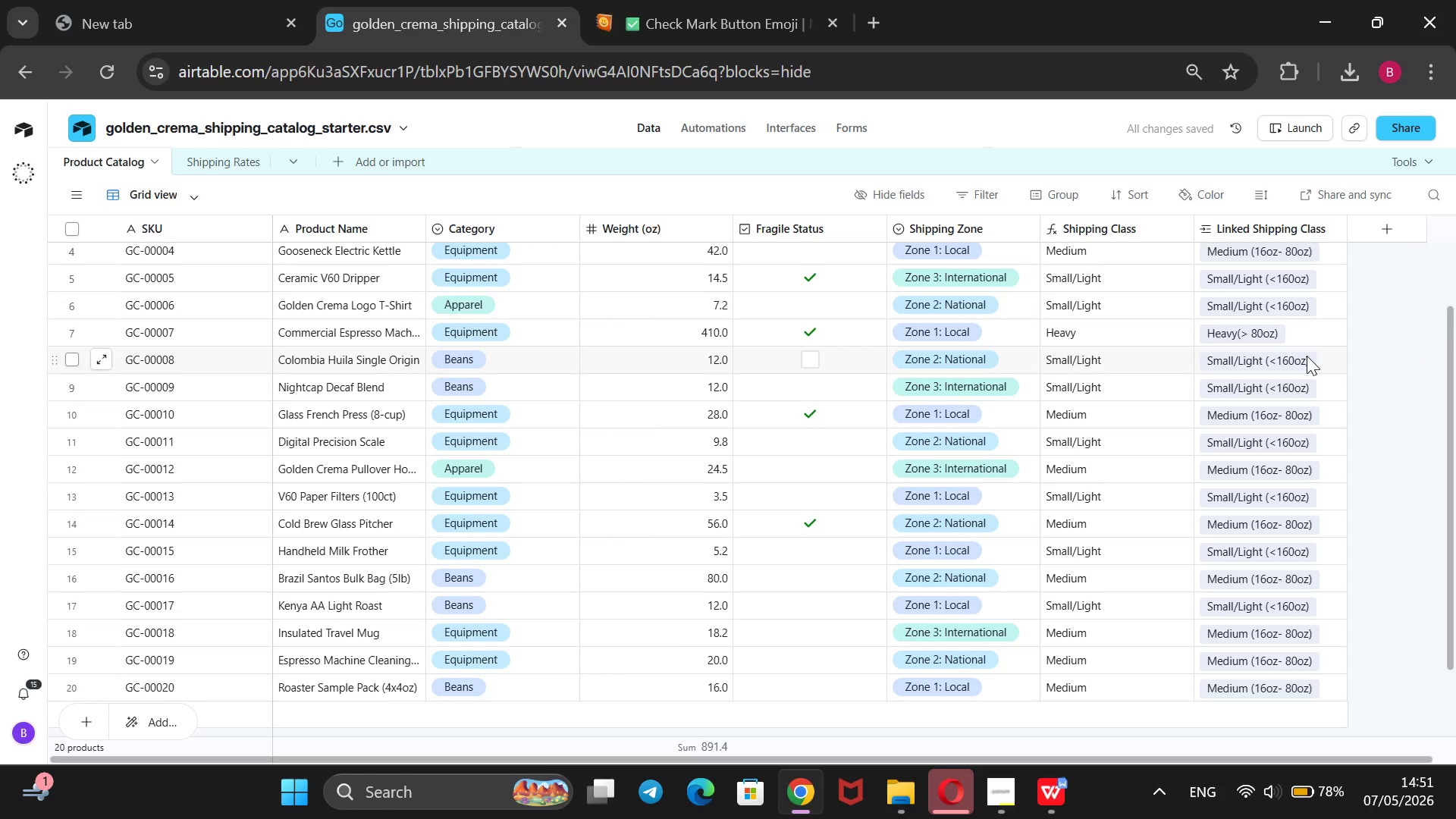 
scroll: coordinate [1307, 356], scroll_direction: up, amount: 8.0
 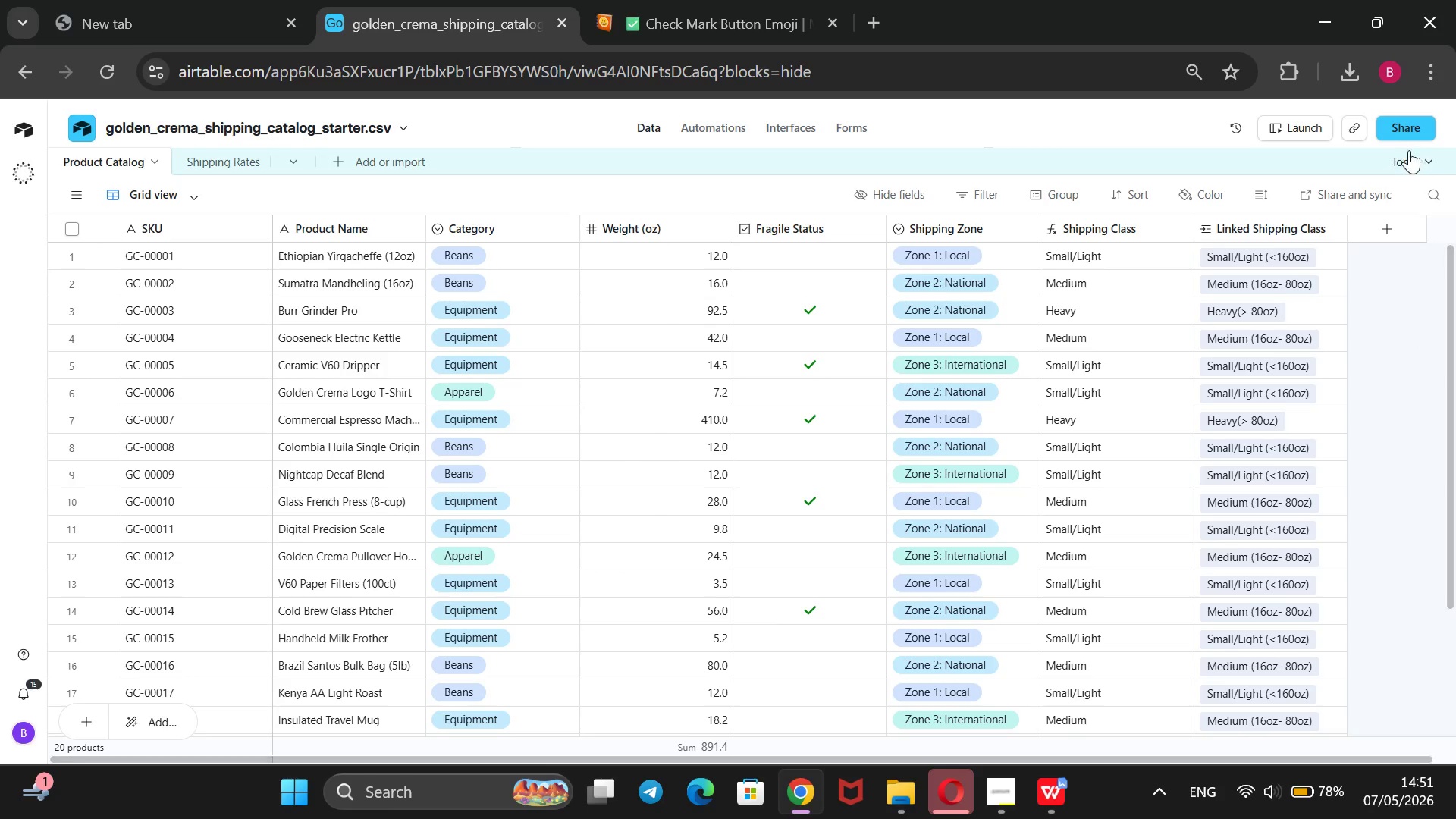 
left_click([1394, 229])
 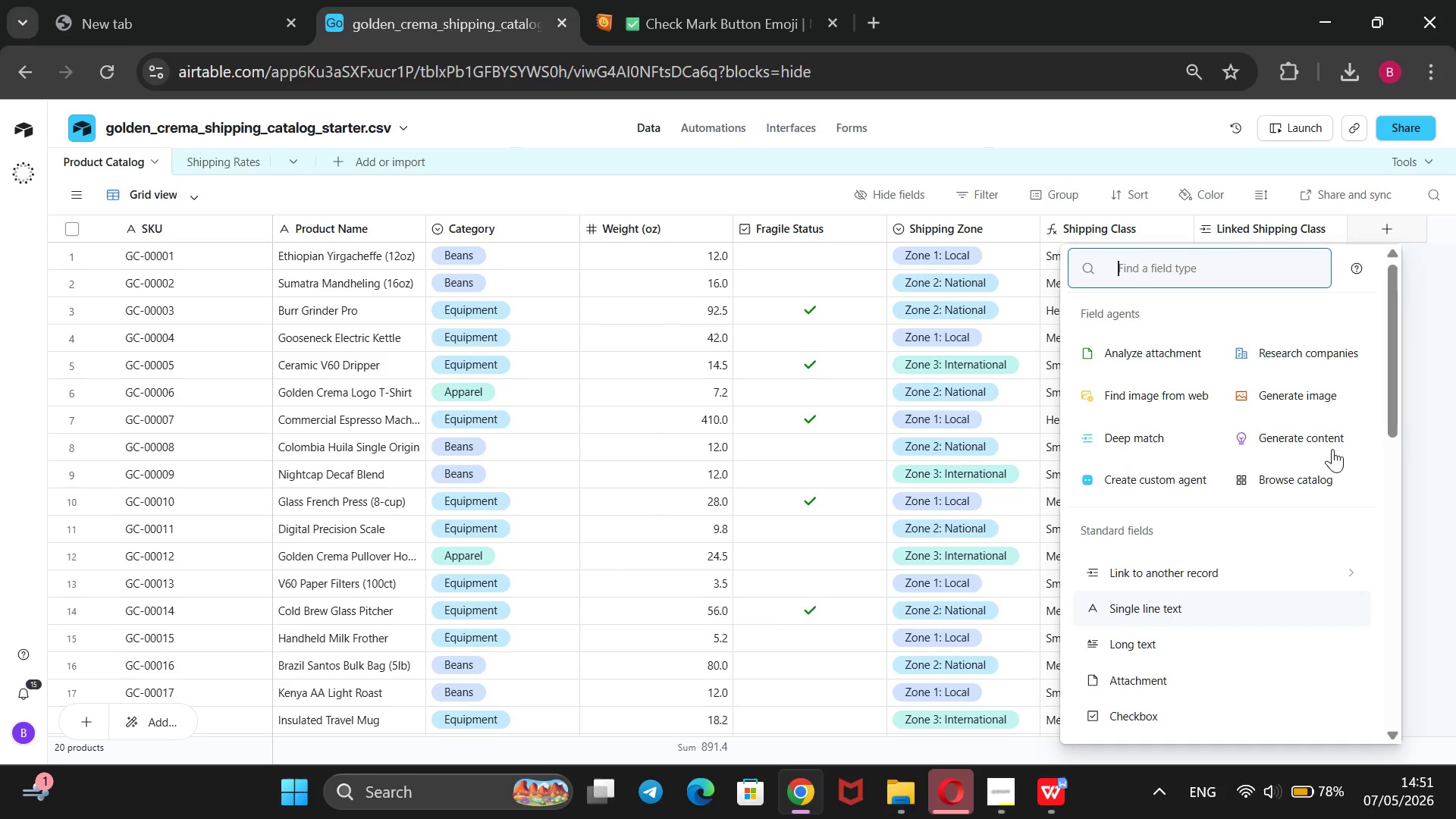 
scroll: coordinate [1151, 570], scroll_direction: down, amount: 5.0
 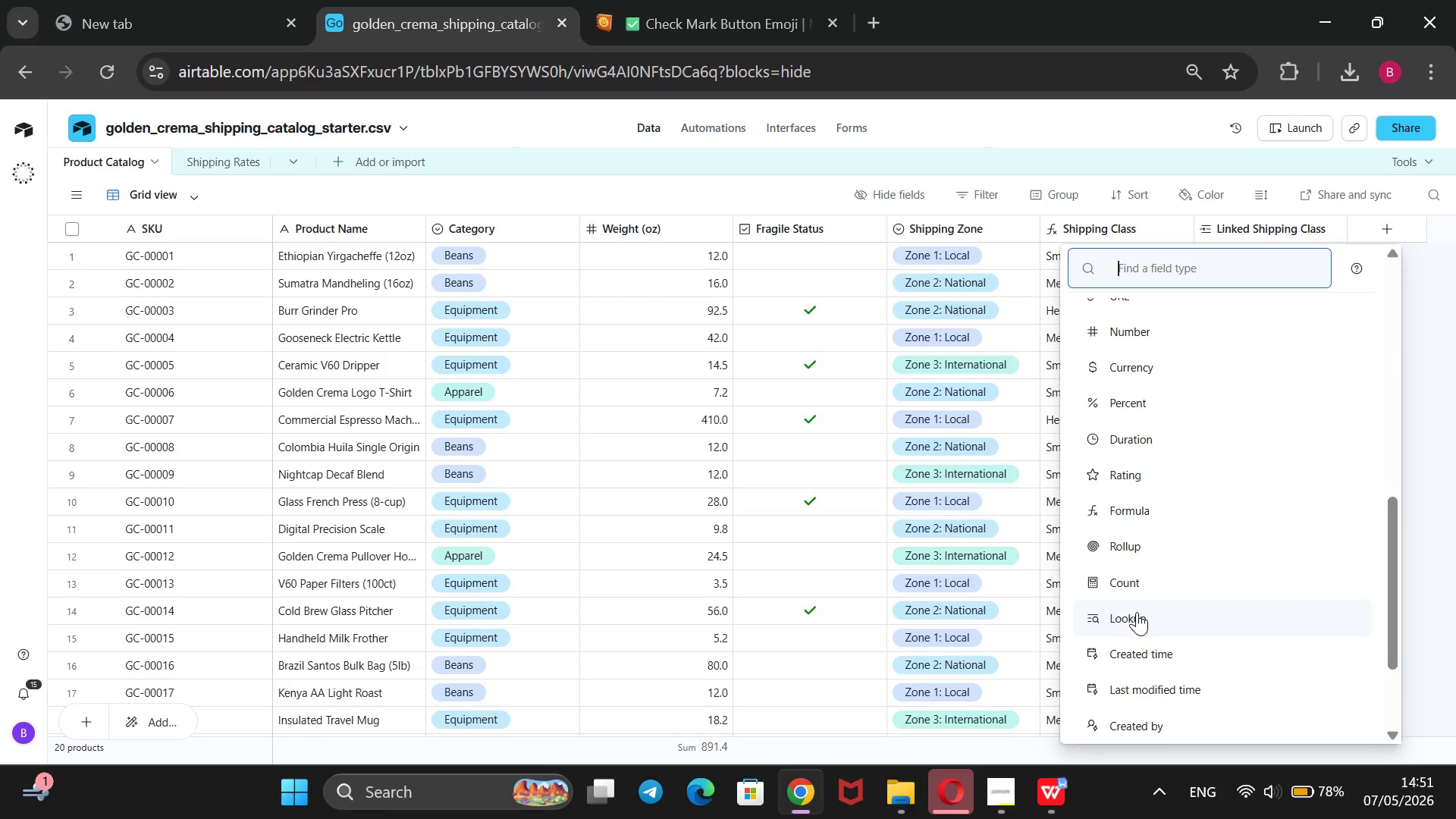 
left_click([1137, 612])
 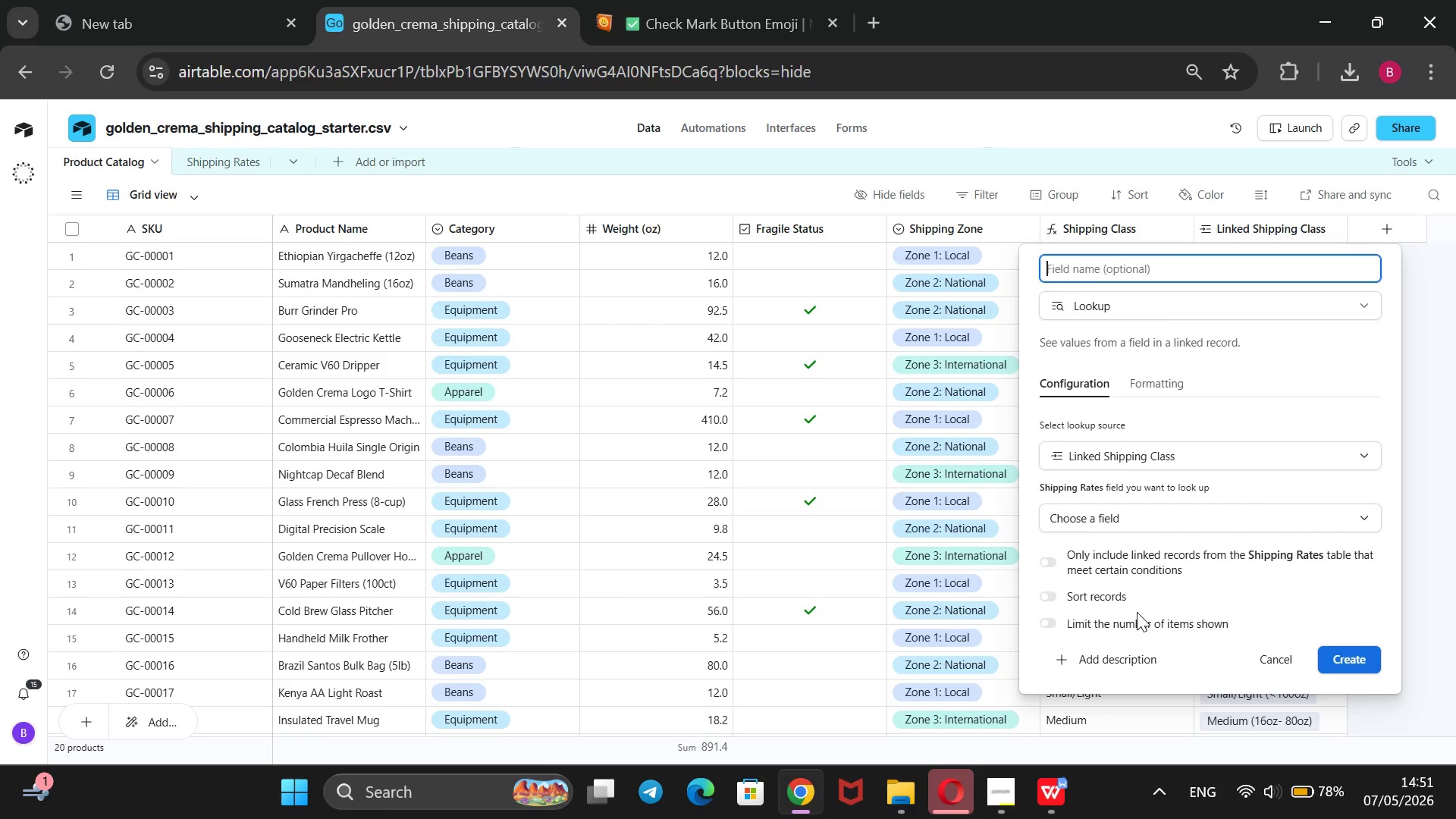 
type(Local Rate Lookup)
 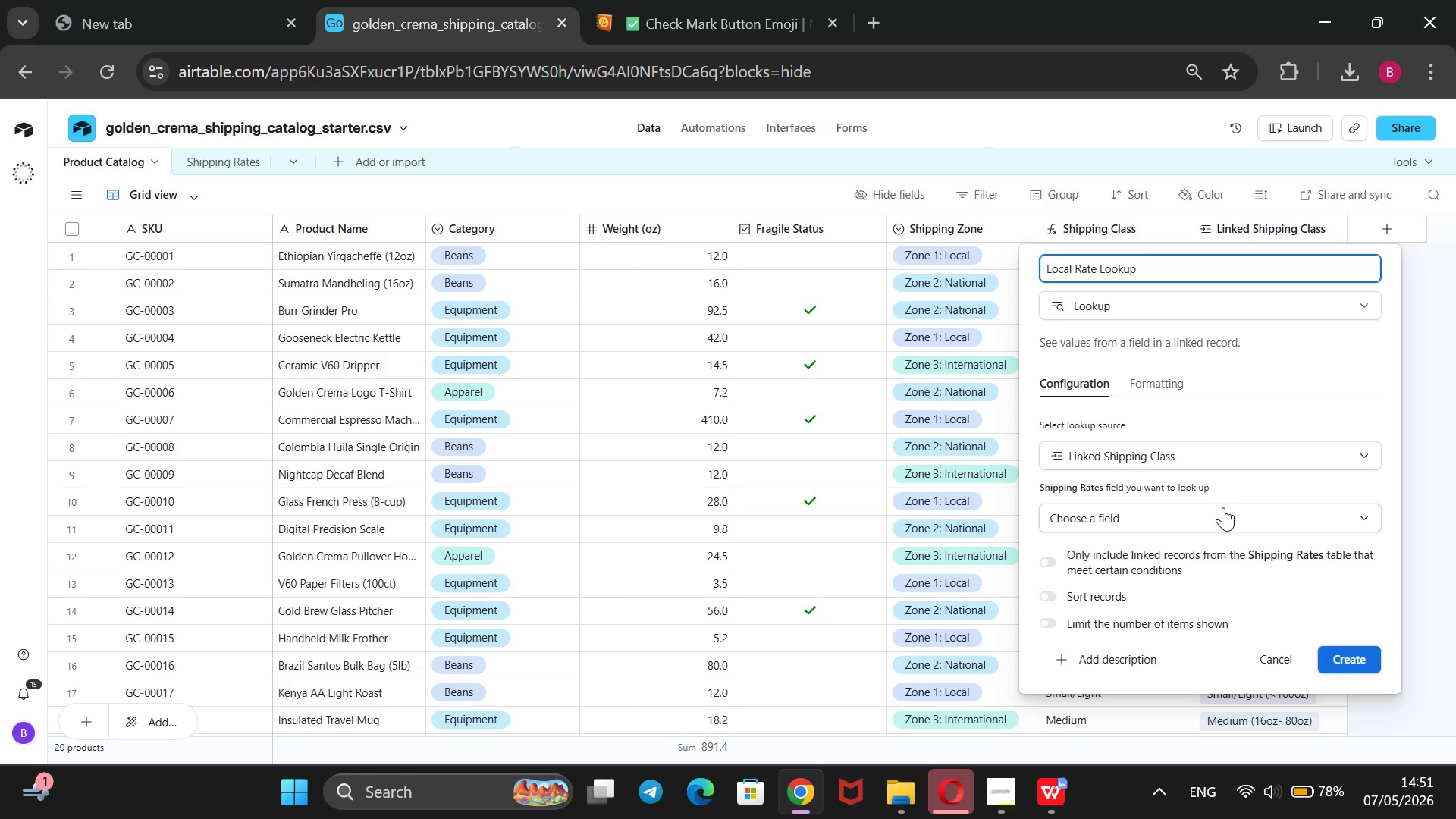 
left_click([1221, 515])
 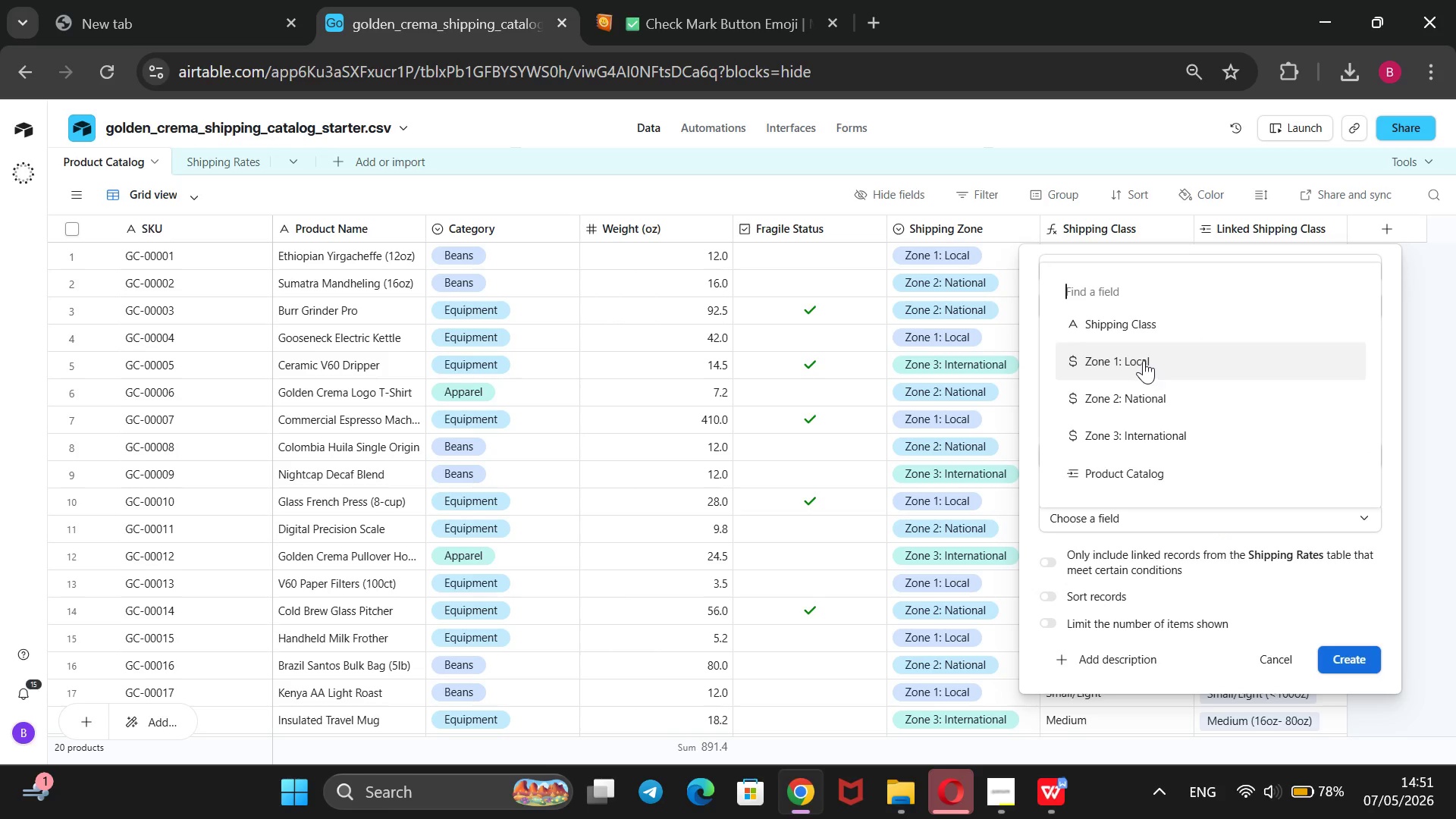 
left_click([1144, 360])
 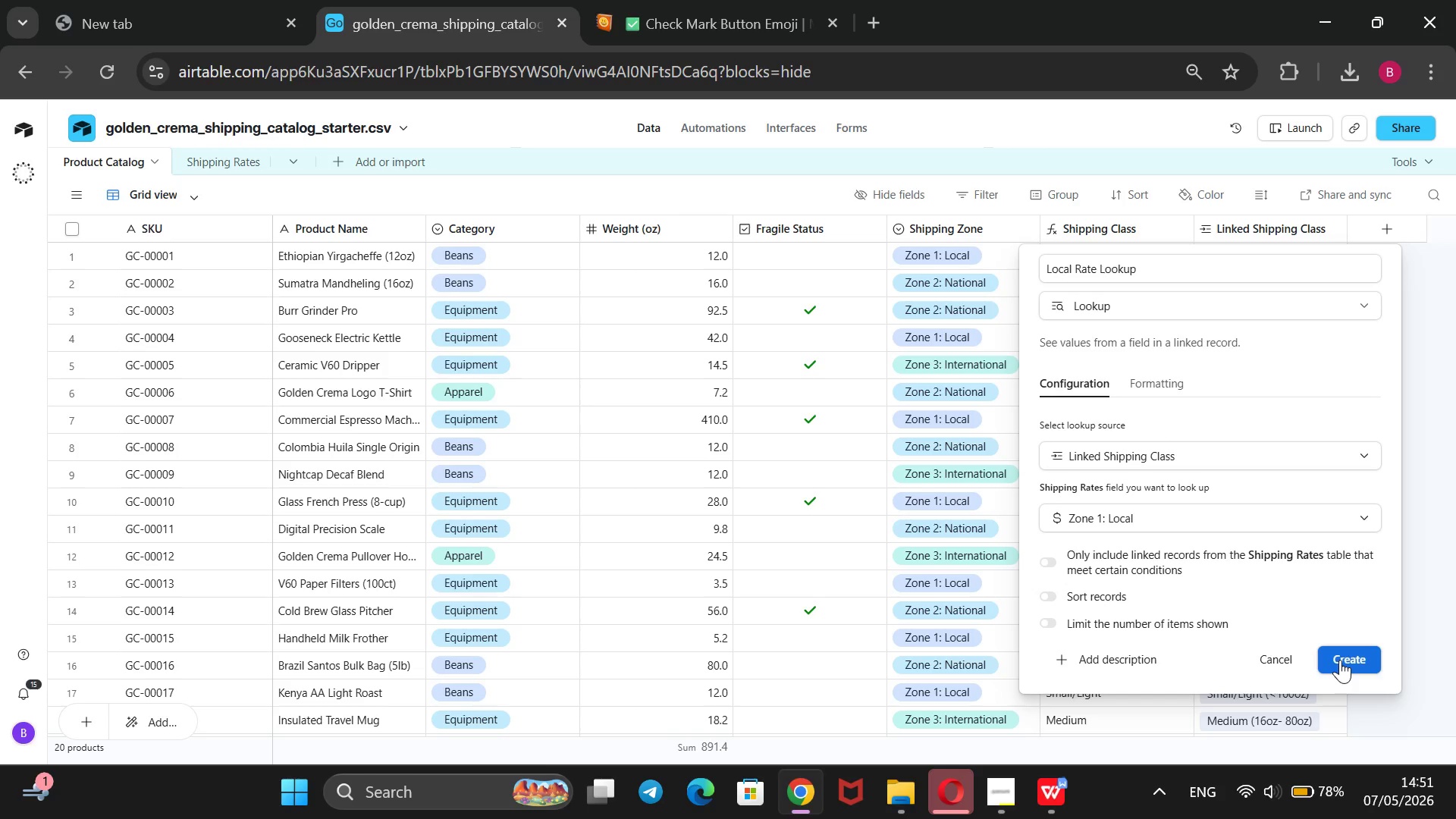 
left_click([1340, 660])
 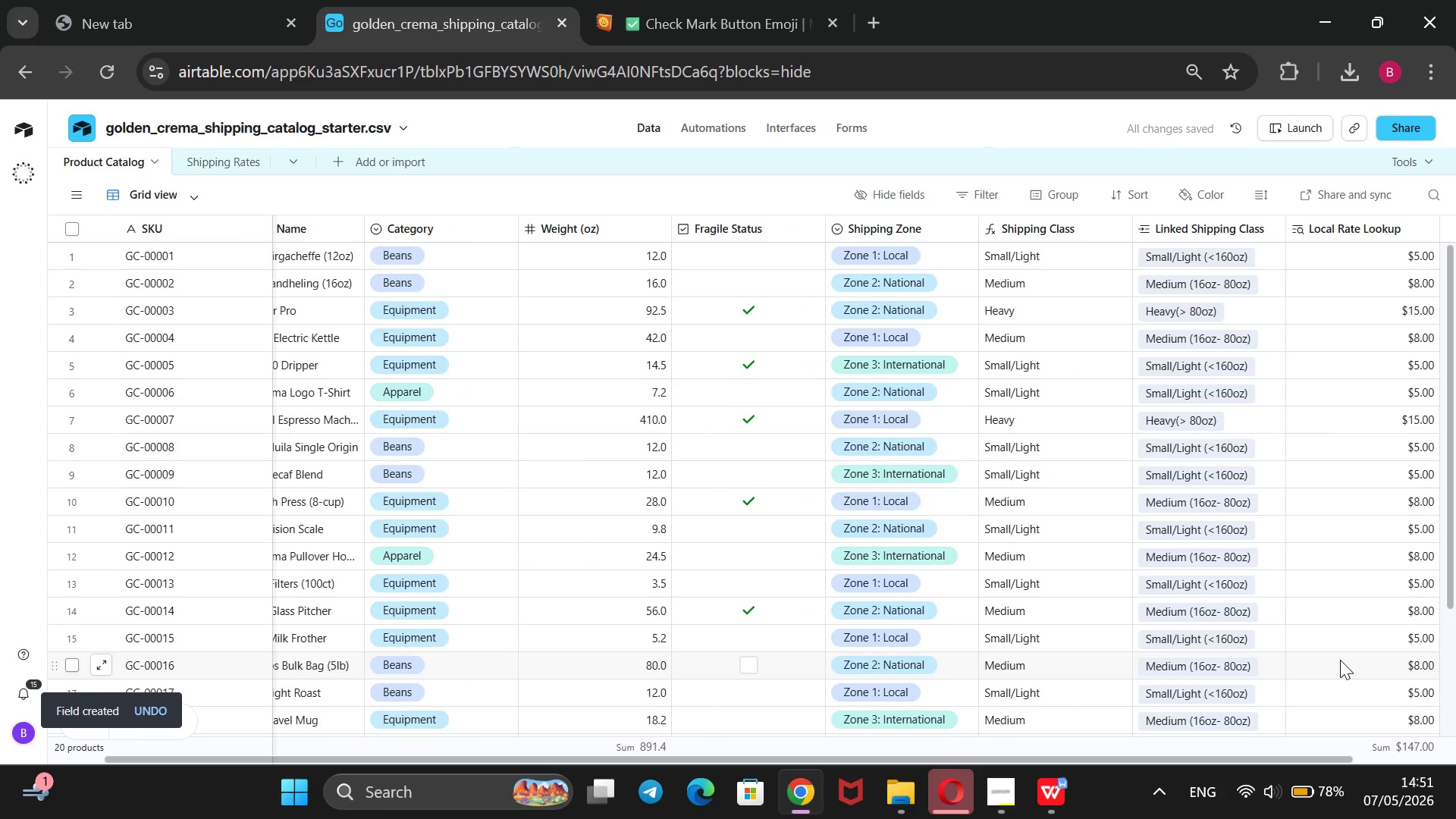 
scroll: coordinate [1340, 660], scroll_direction: down, amount: 2.0
 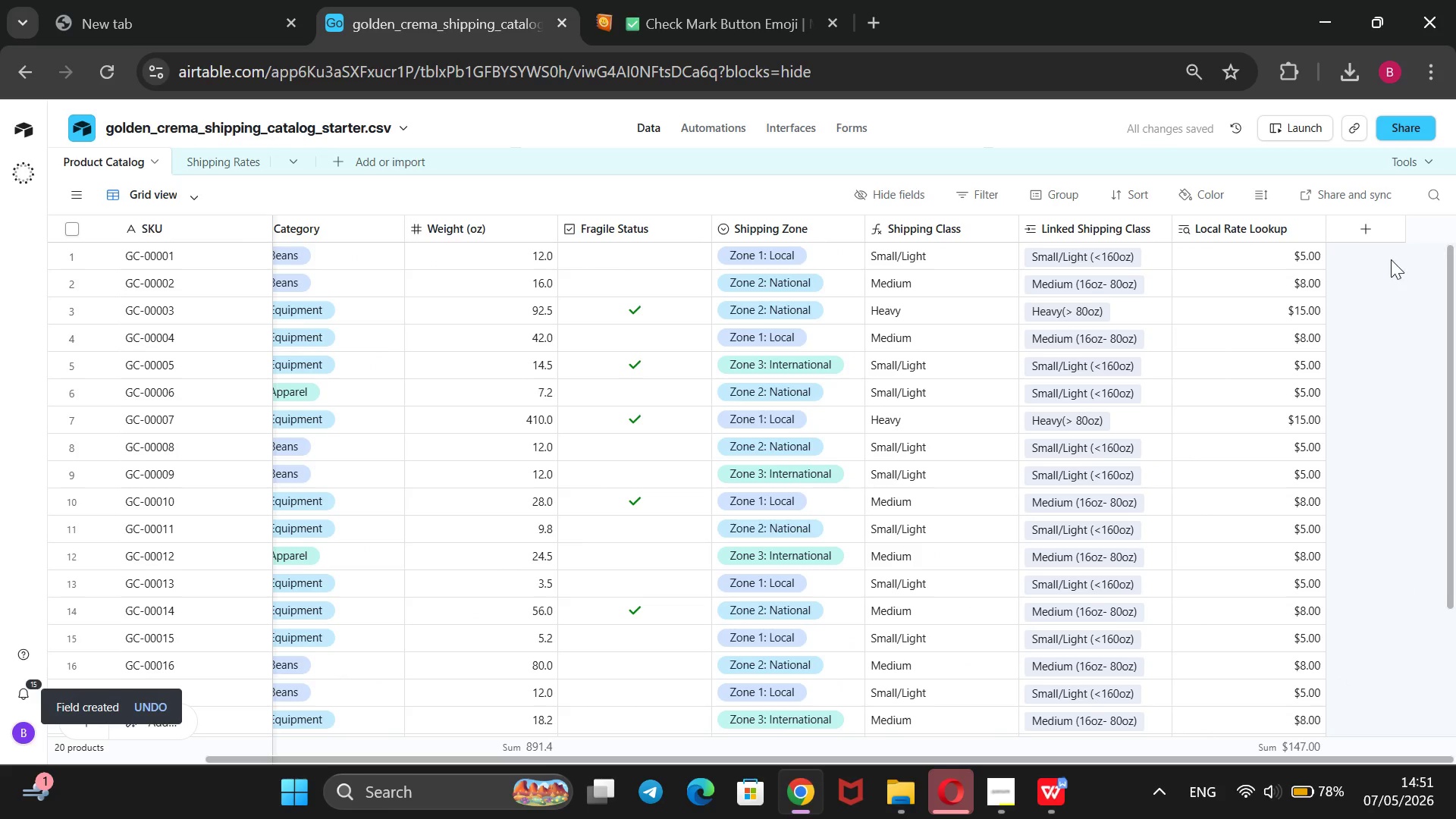 
left_click([1368, 230])
 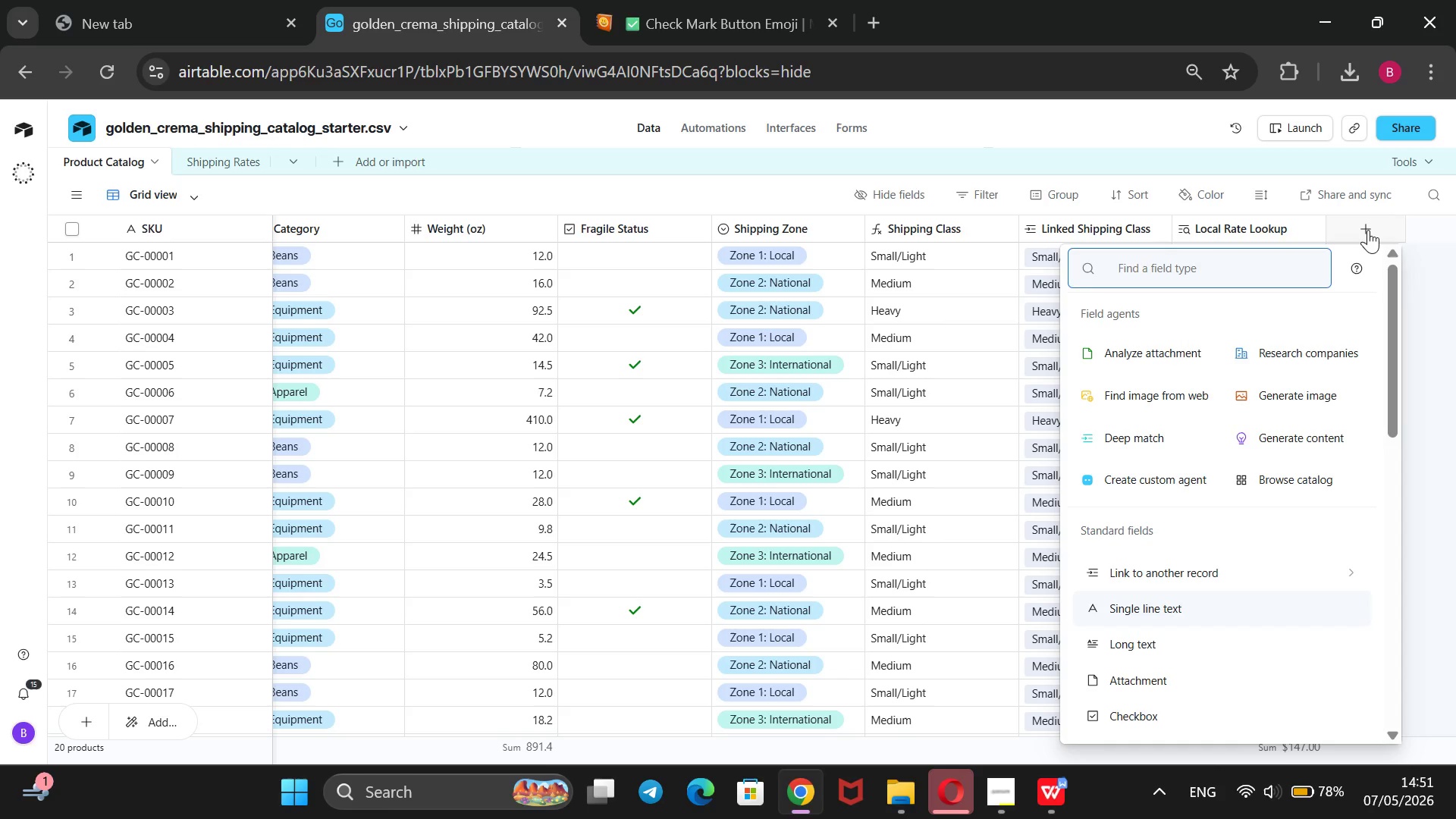 
wait(13.41)
 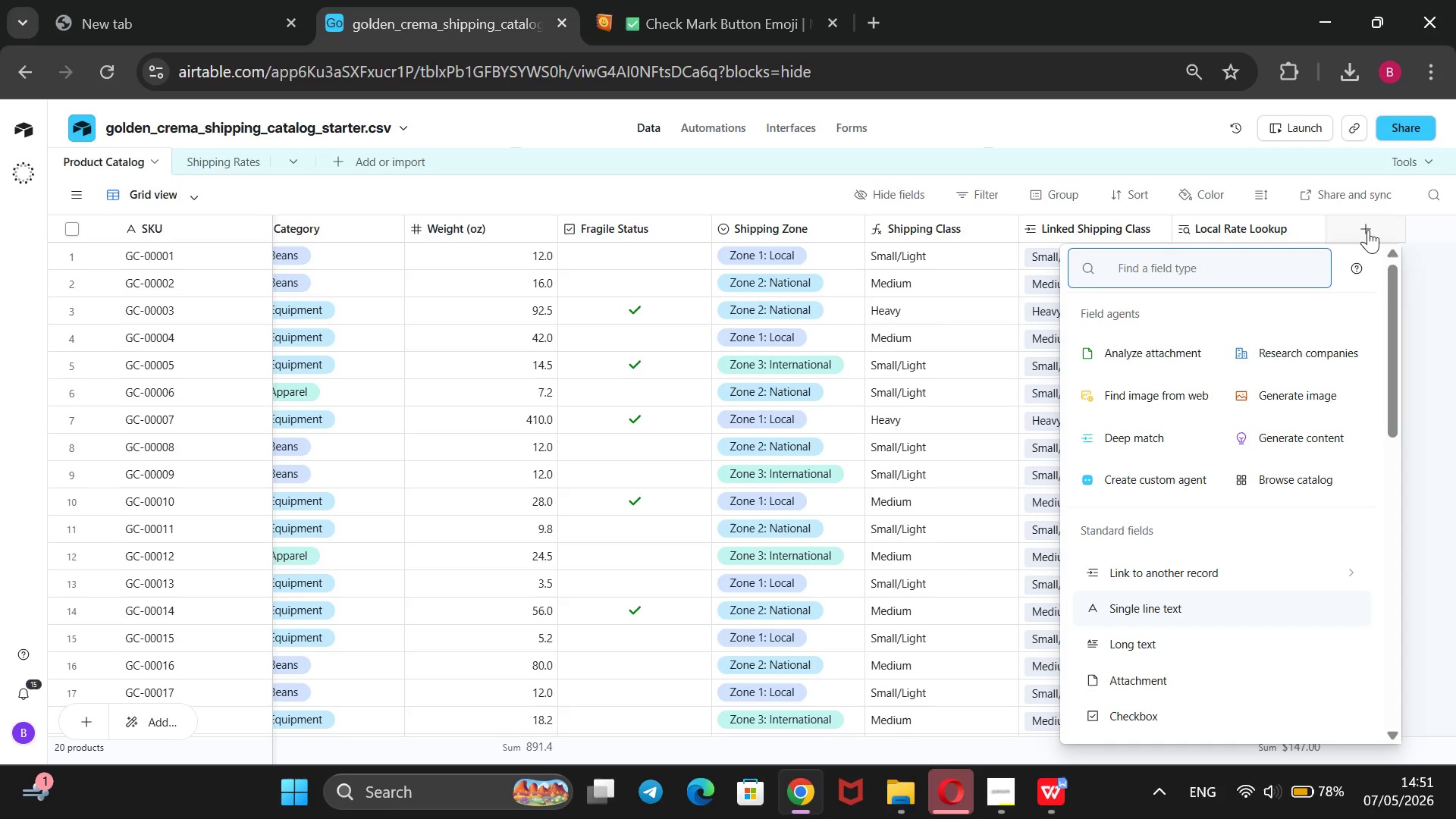 
scroll: coordinate [1200, 585], scroll_direction: down, amount: 2.0
 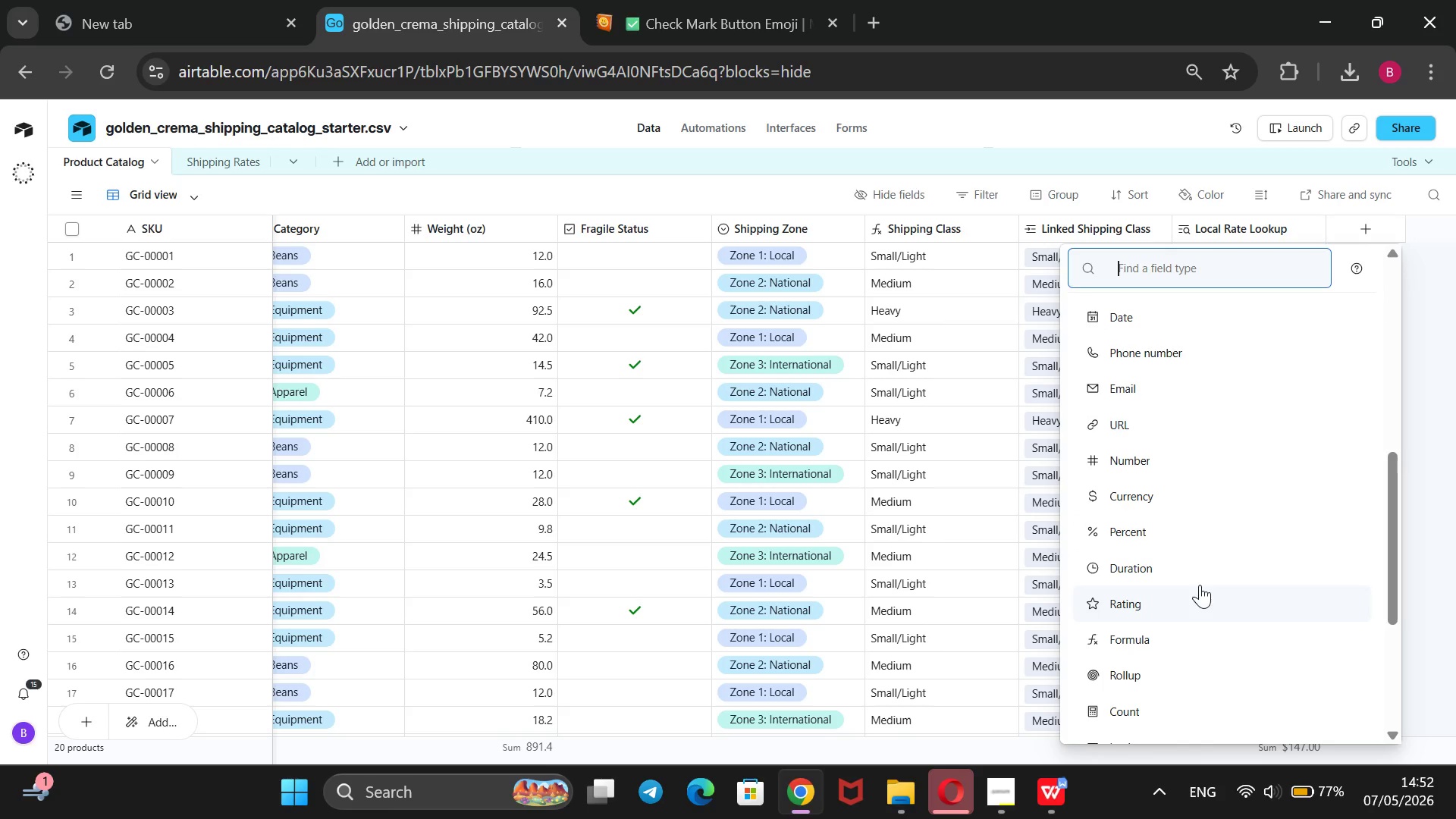 
scroll: coordinate [1200, 585], scroll_direction: none, amount: 0.0
 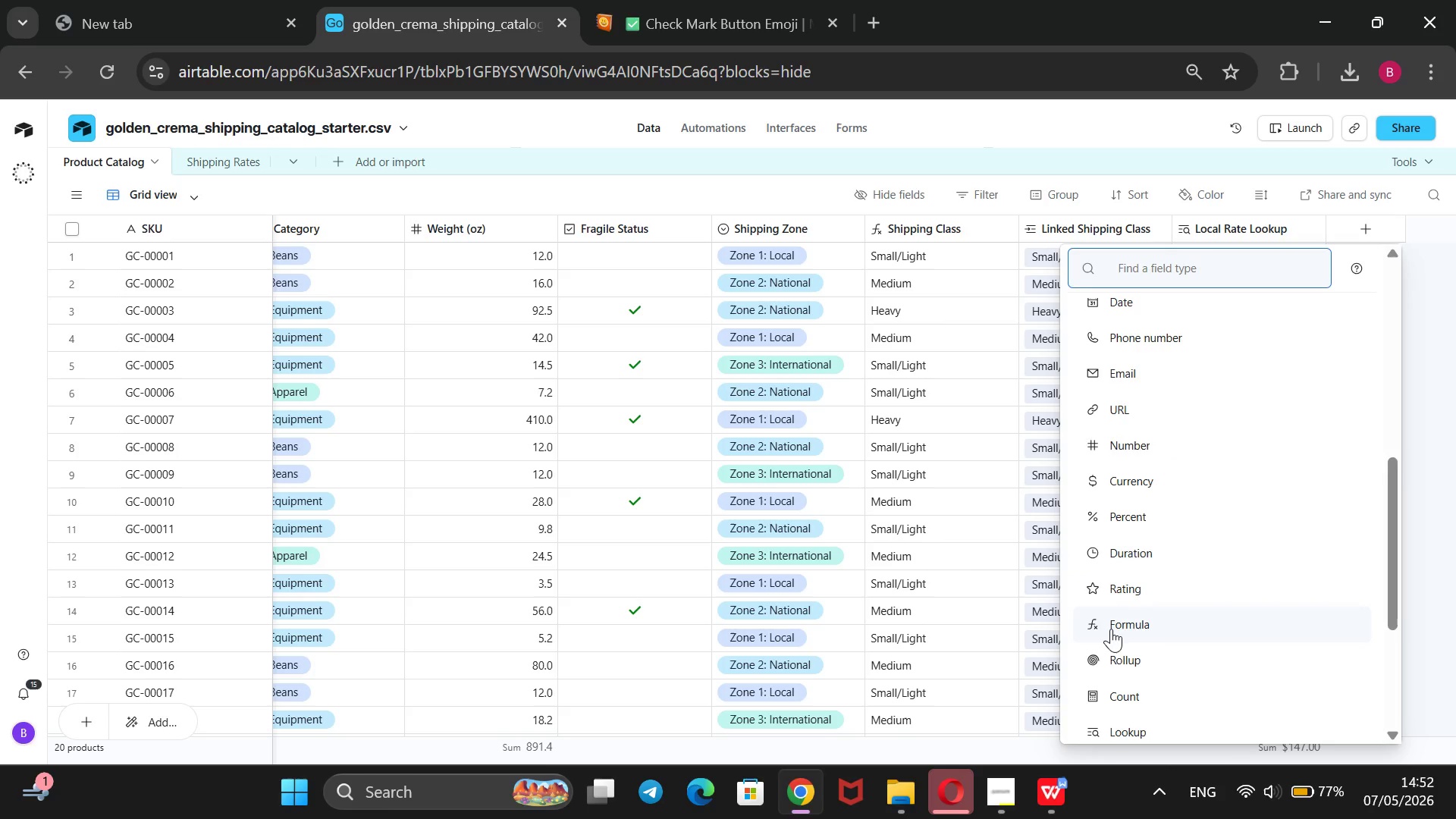 
wait(6.22)
 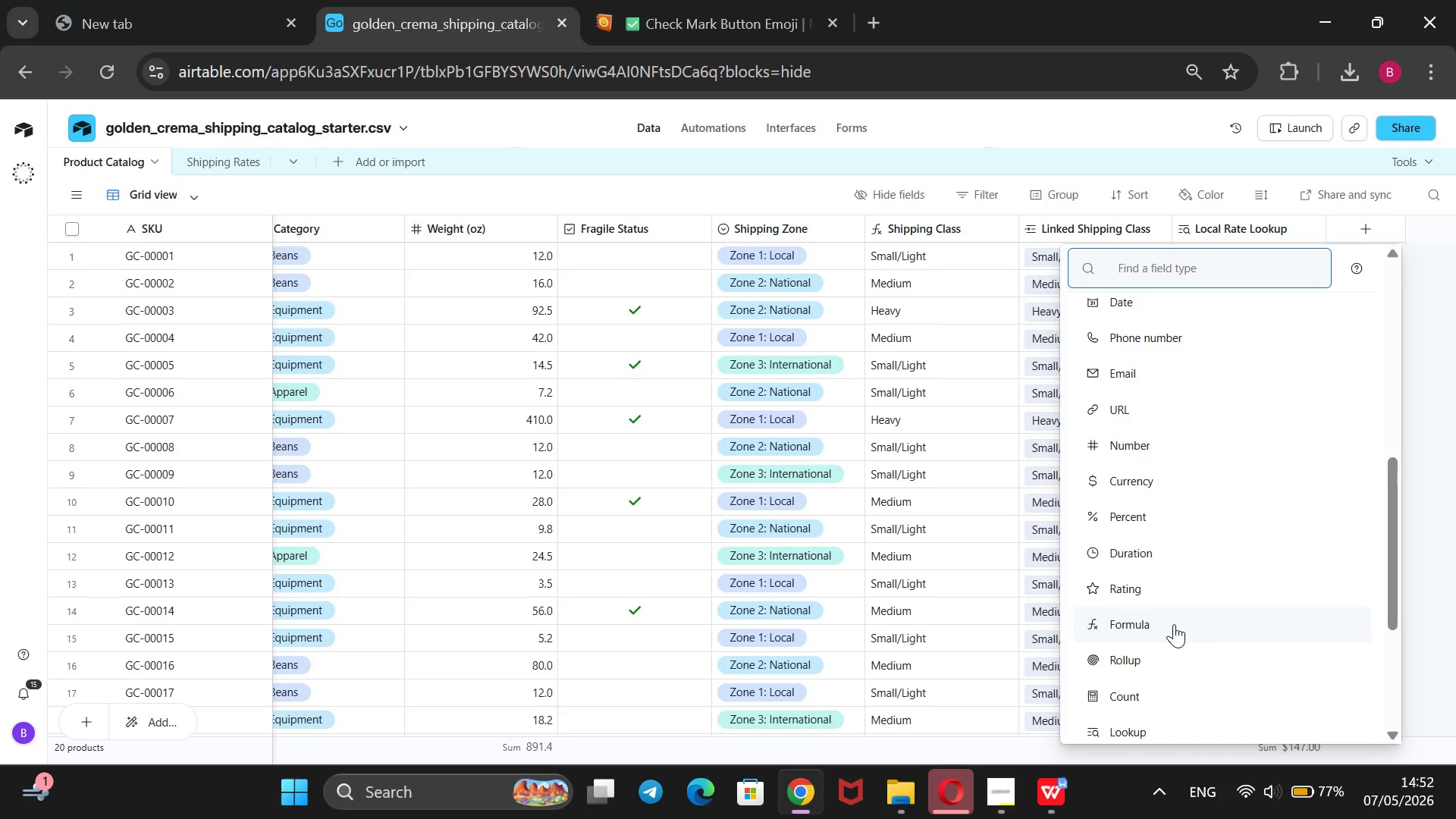 
scroll: coordinate [1109, 664], scroll_direction: down, amount: 1.0
 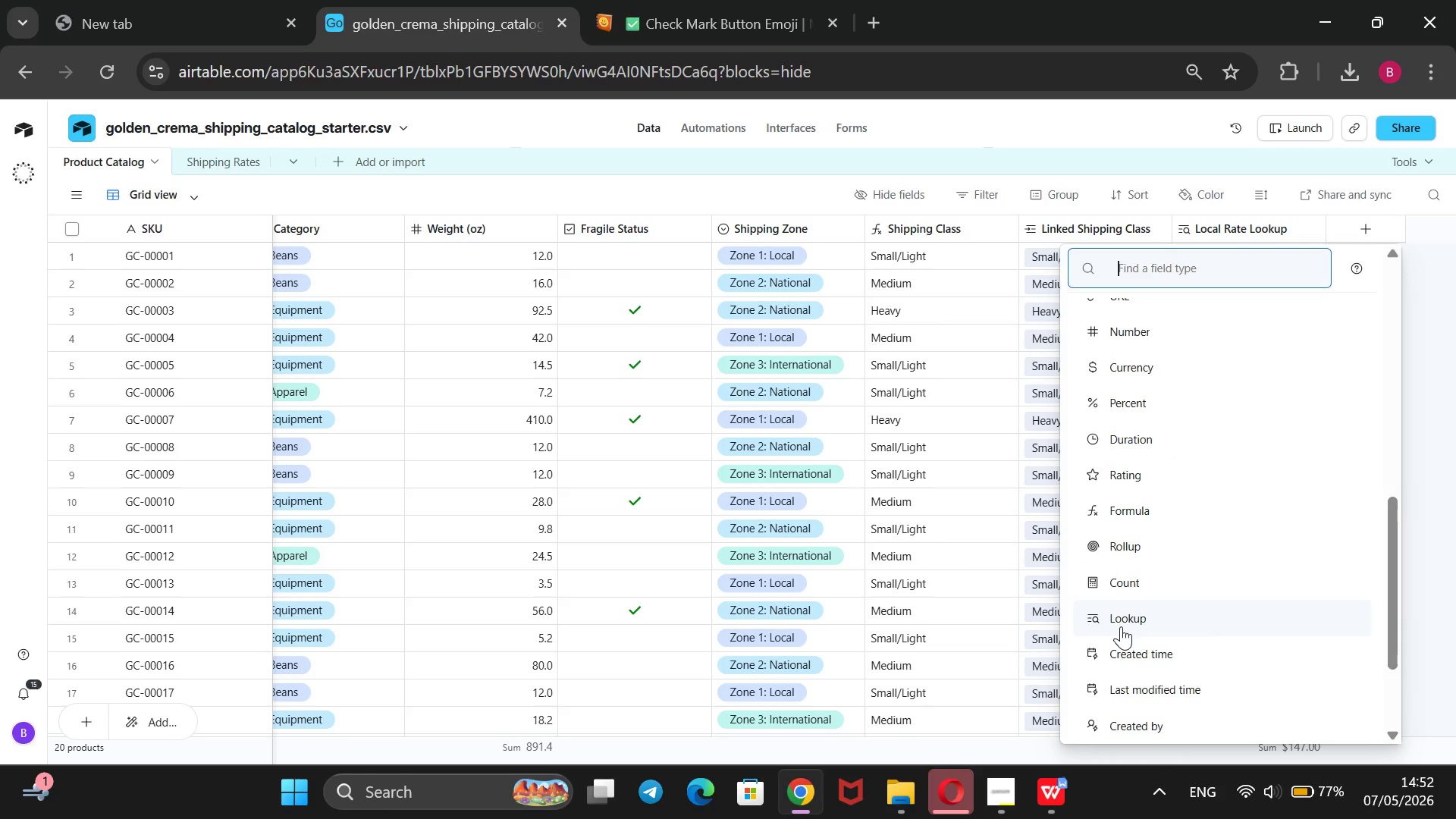 
left_click([1121, 626])
 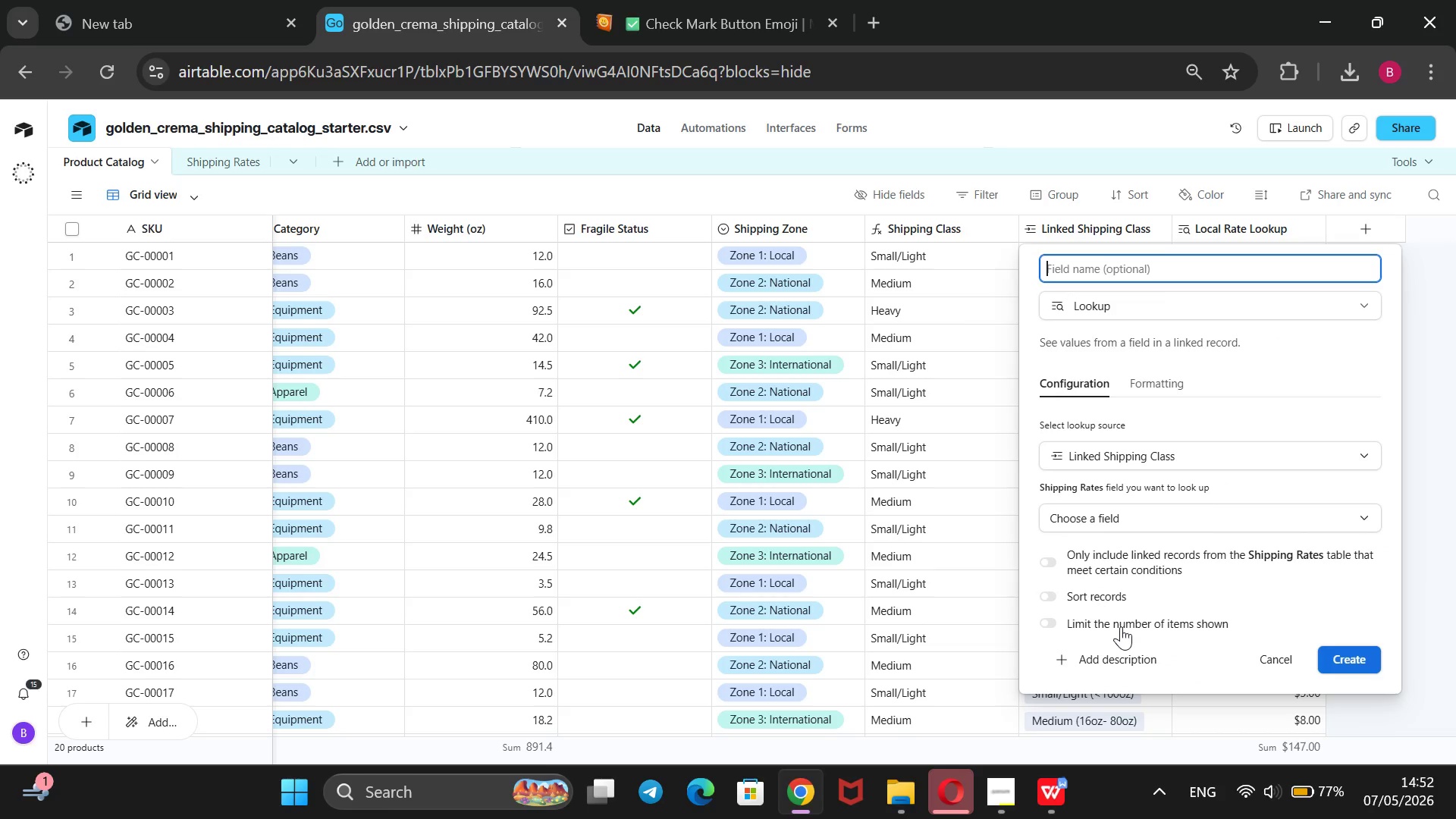 
type(Natio)
 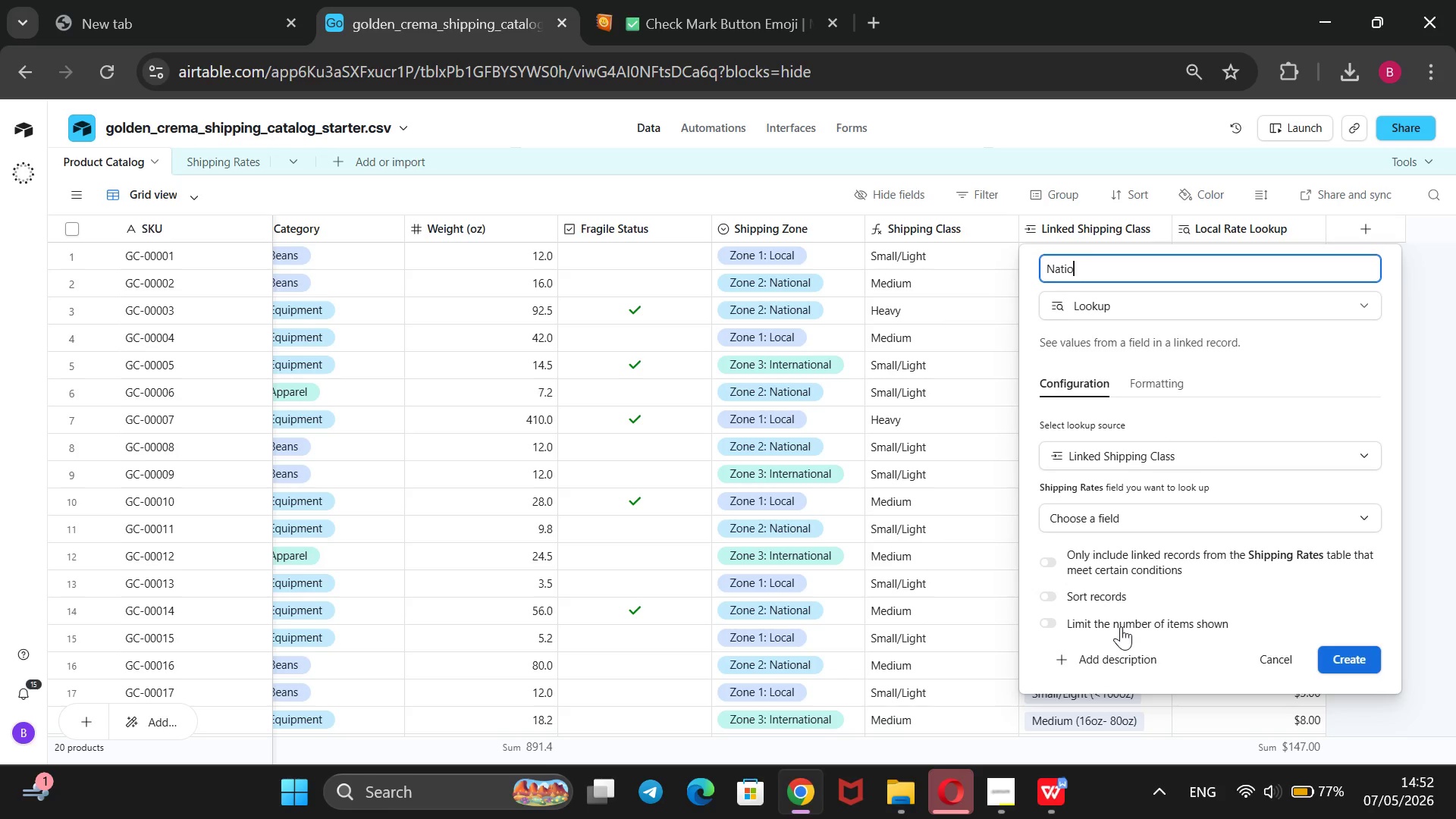 
type(nal Rate Lookup)
 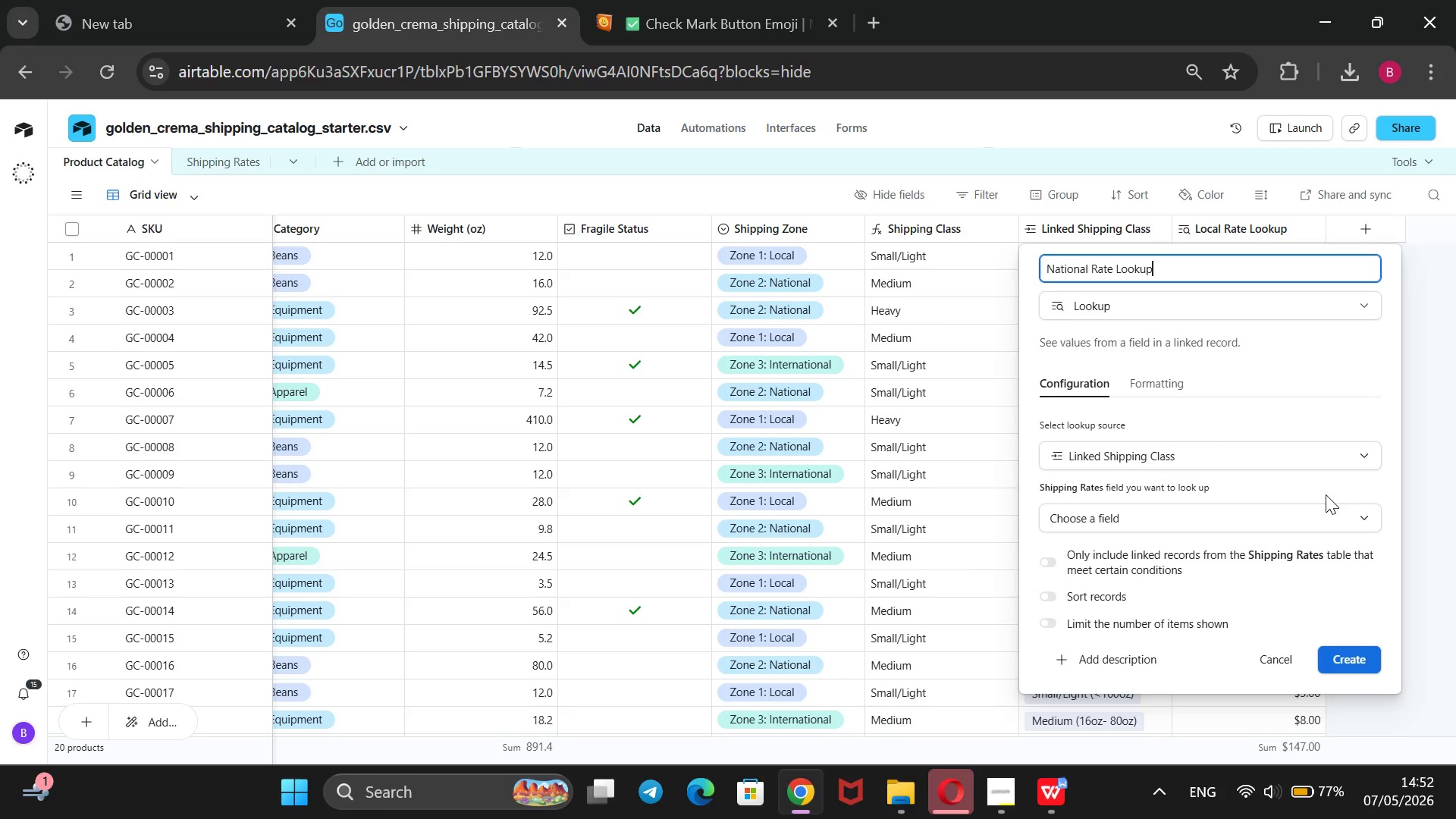 
left_click([1316, 516])
 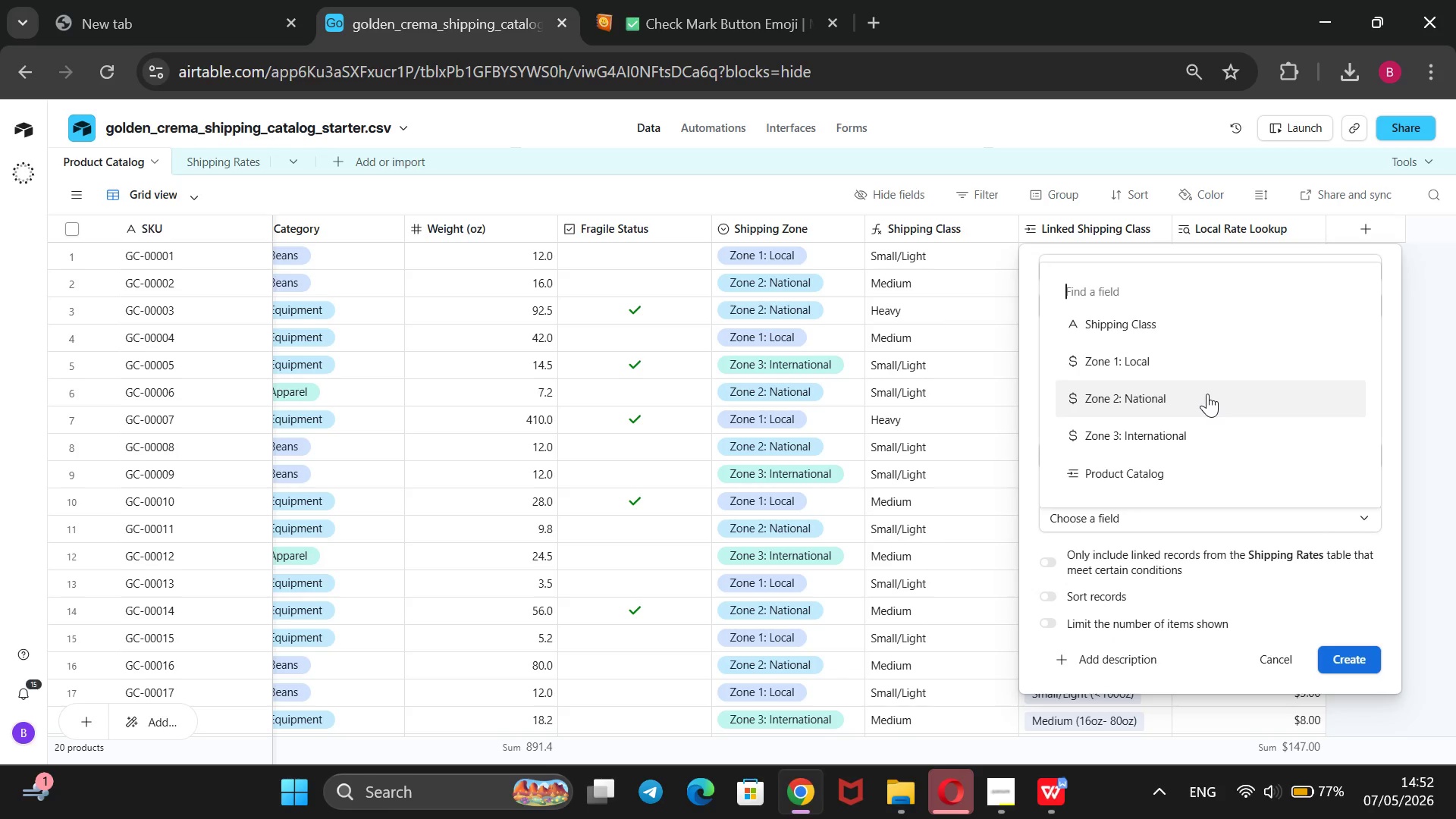 
left_click([1207, 394])
 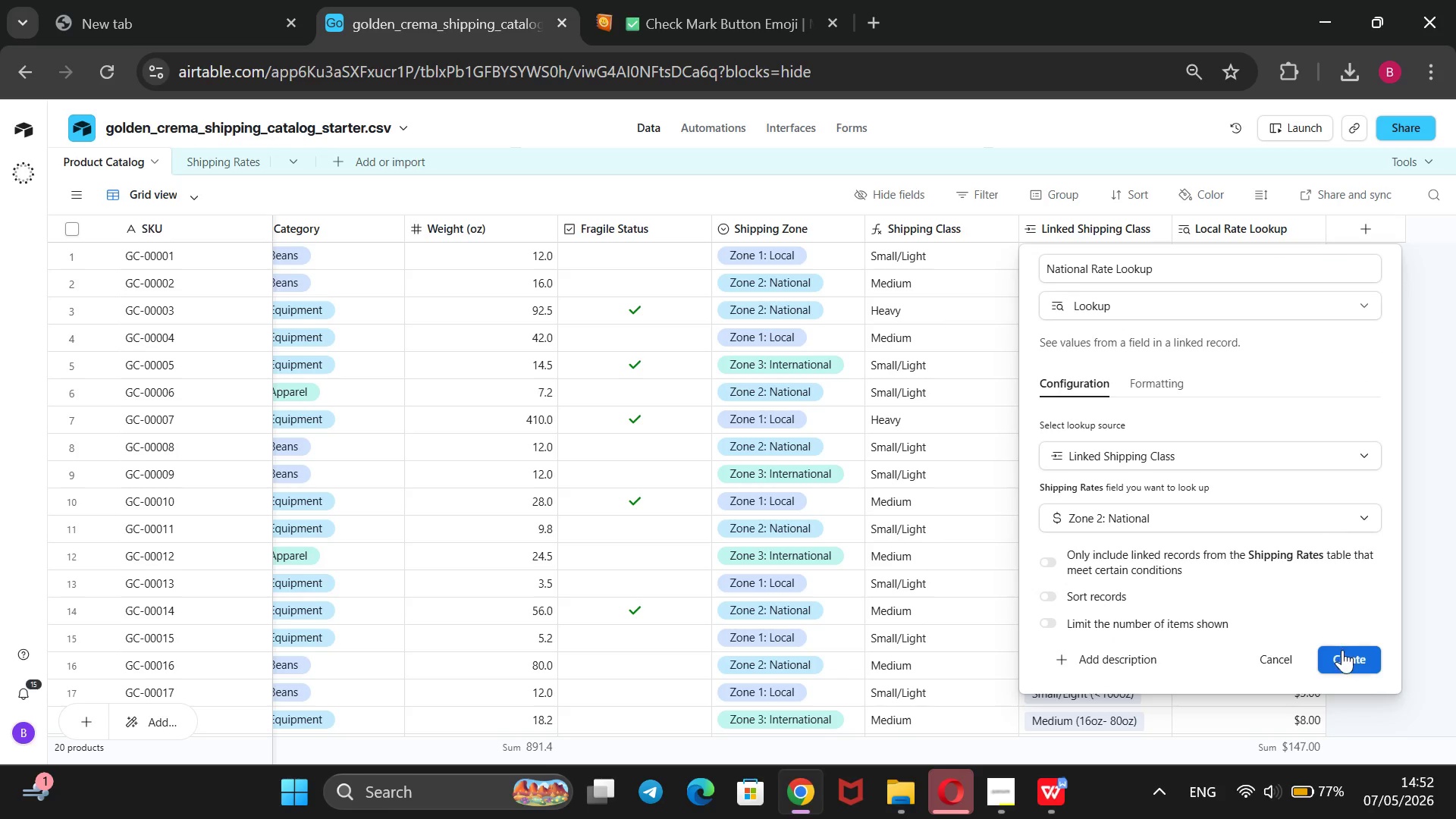 
left_click([1342, 651])
 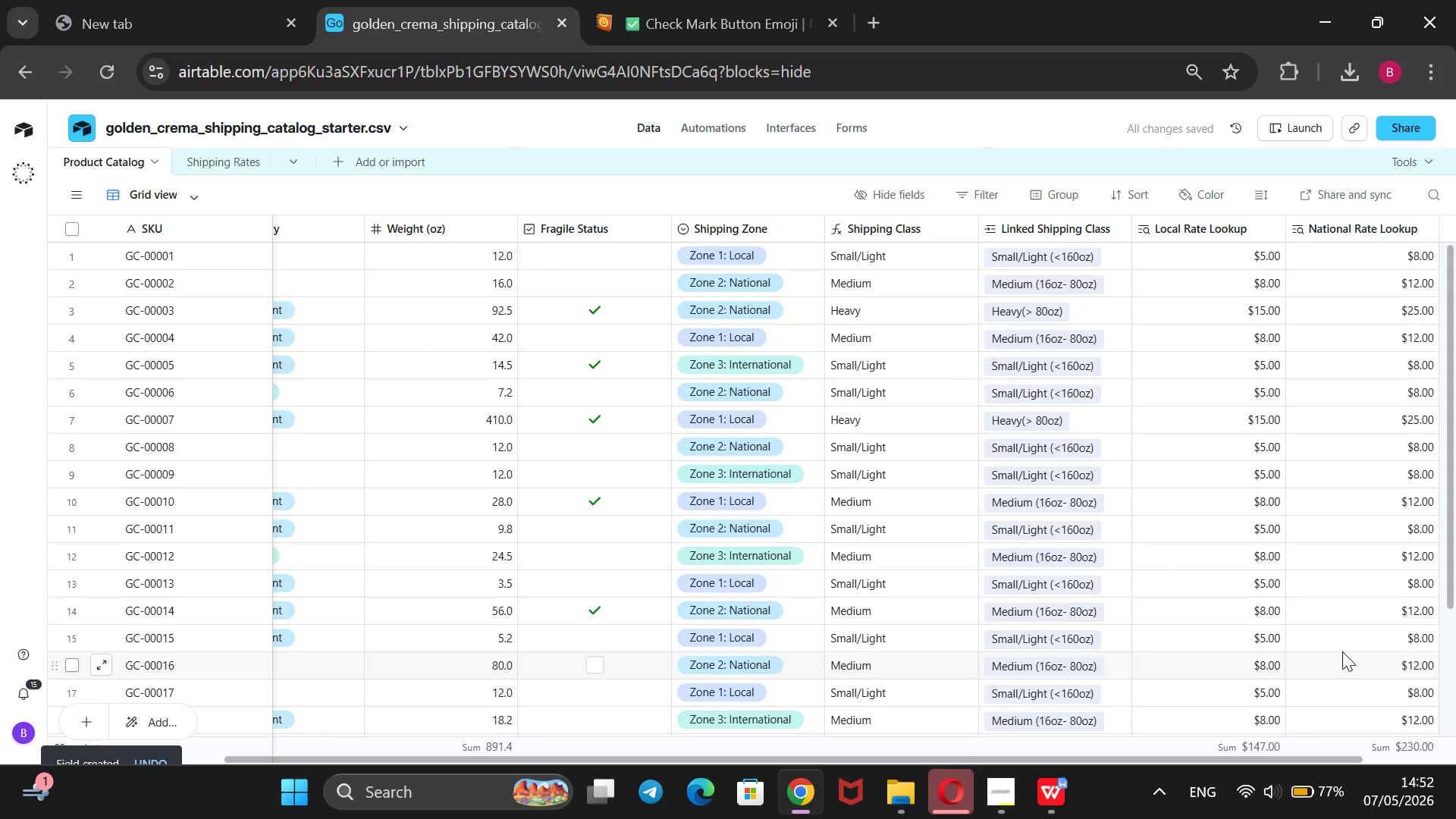 
scroll: coordinate [1413, 472], scroll_direction: down, amount: 2.0
 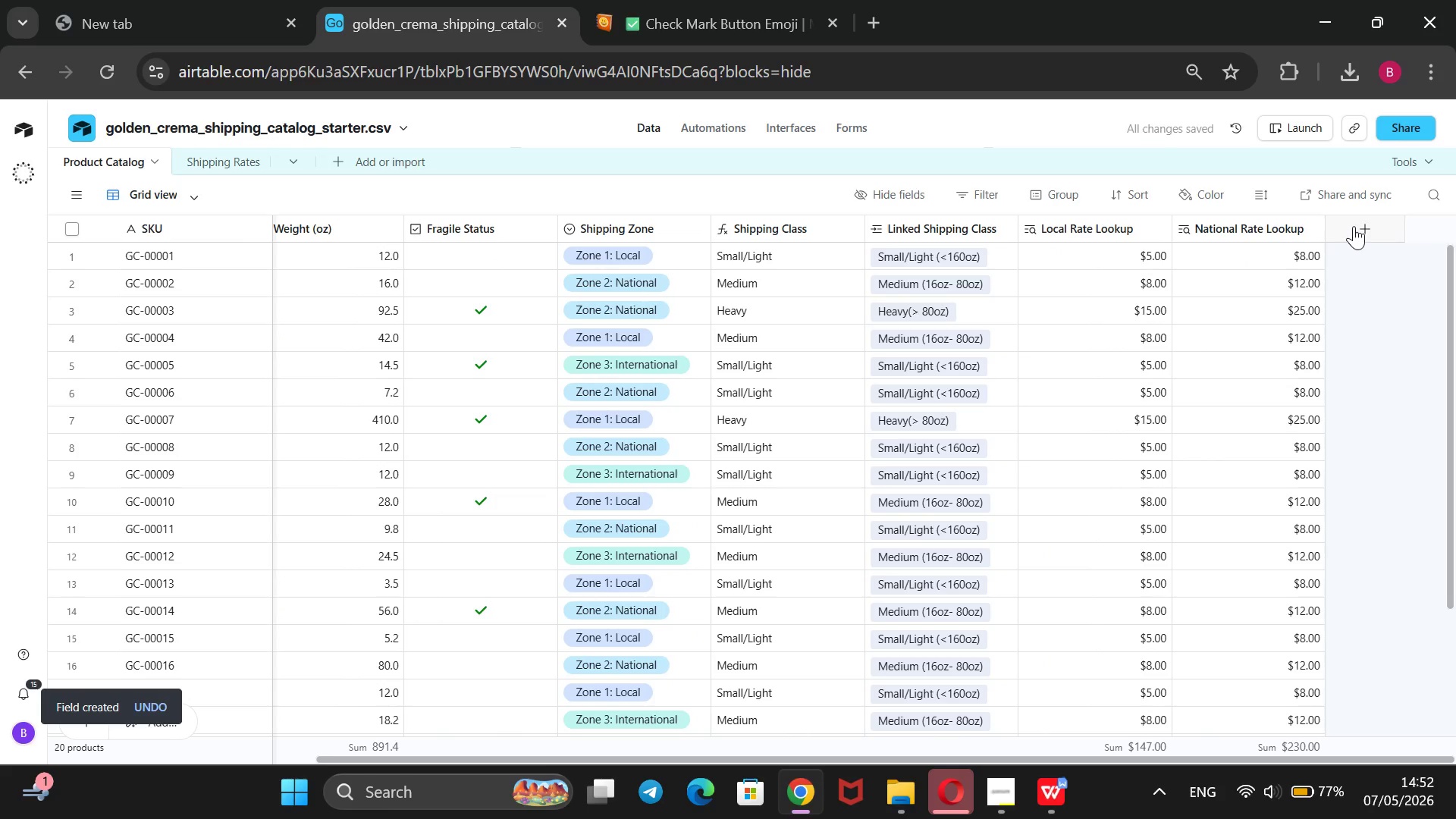 
left_click([1354, 226])
 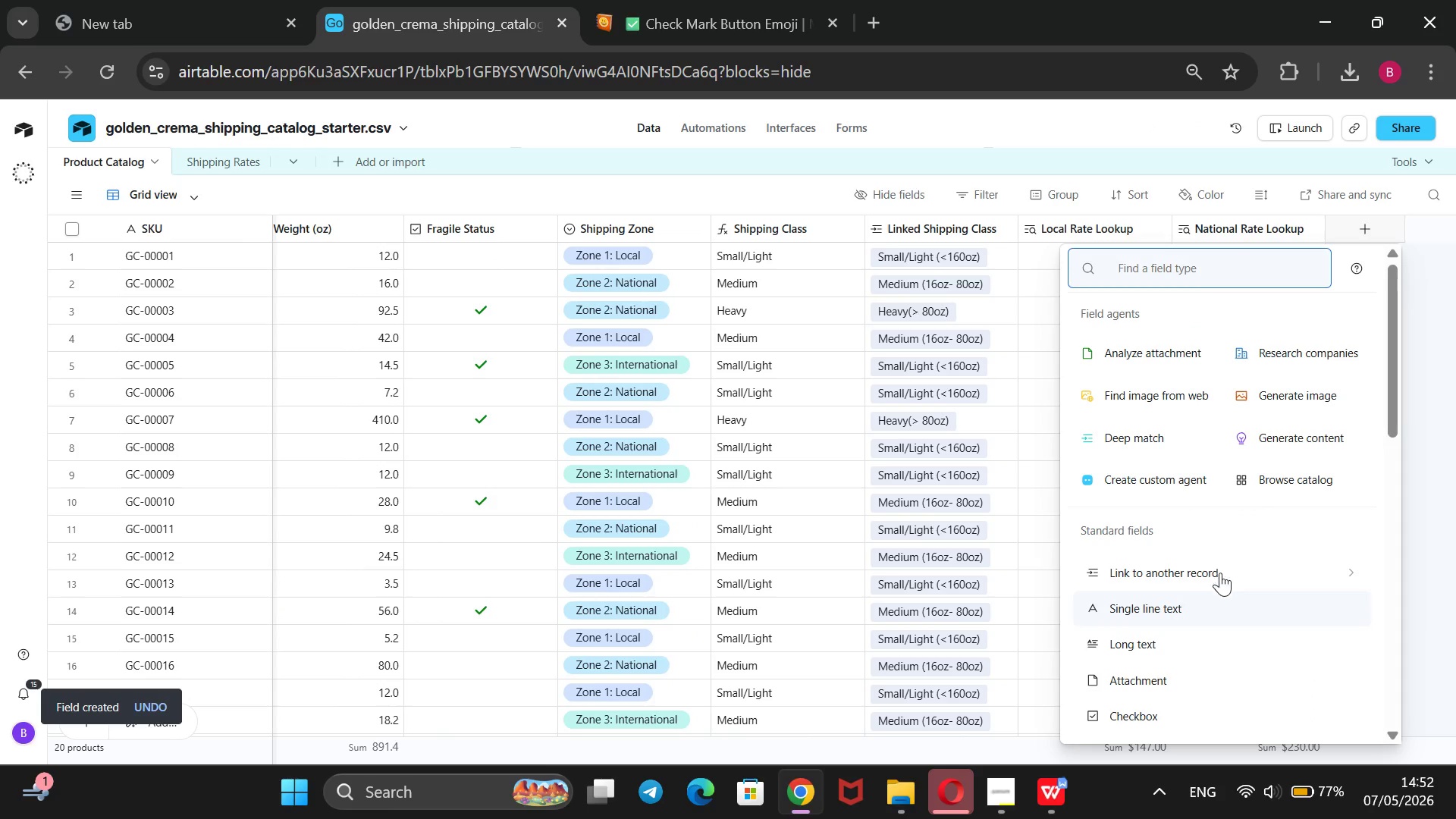 
scroll: coordinate [1210, 600], scroll_direction: down, amount: 6.0
 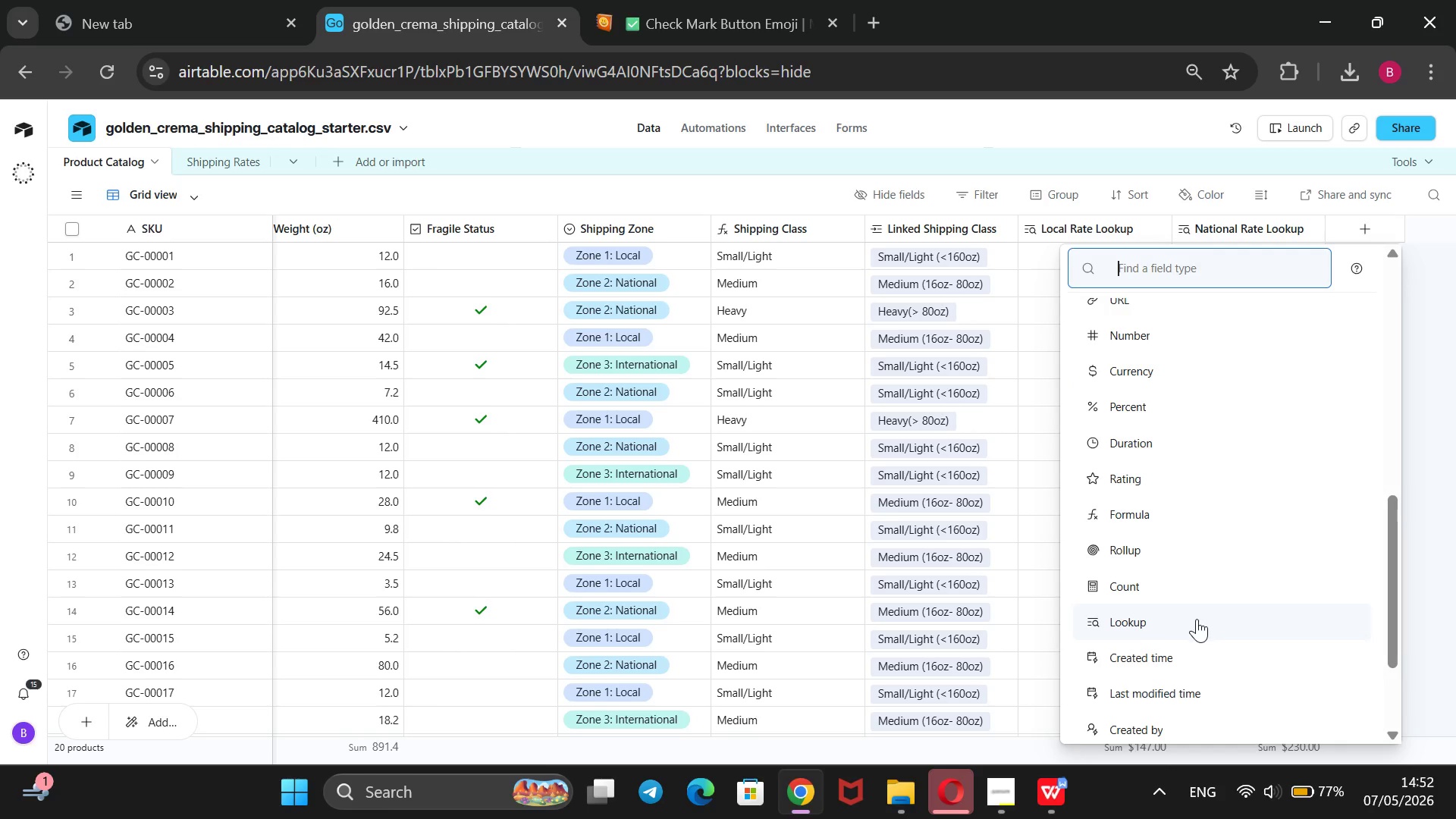 
left_click([1197, 619])
 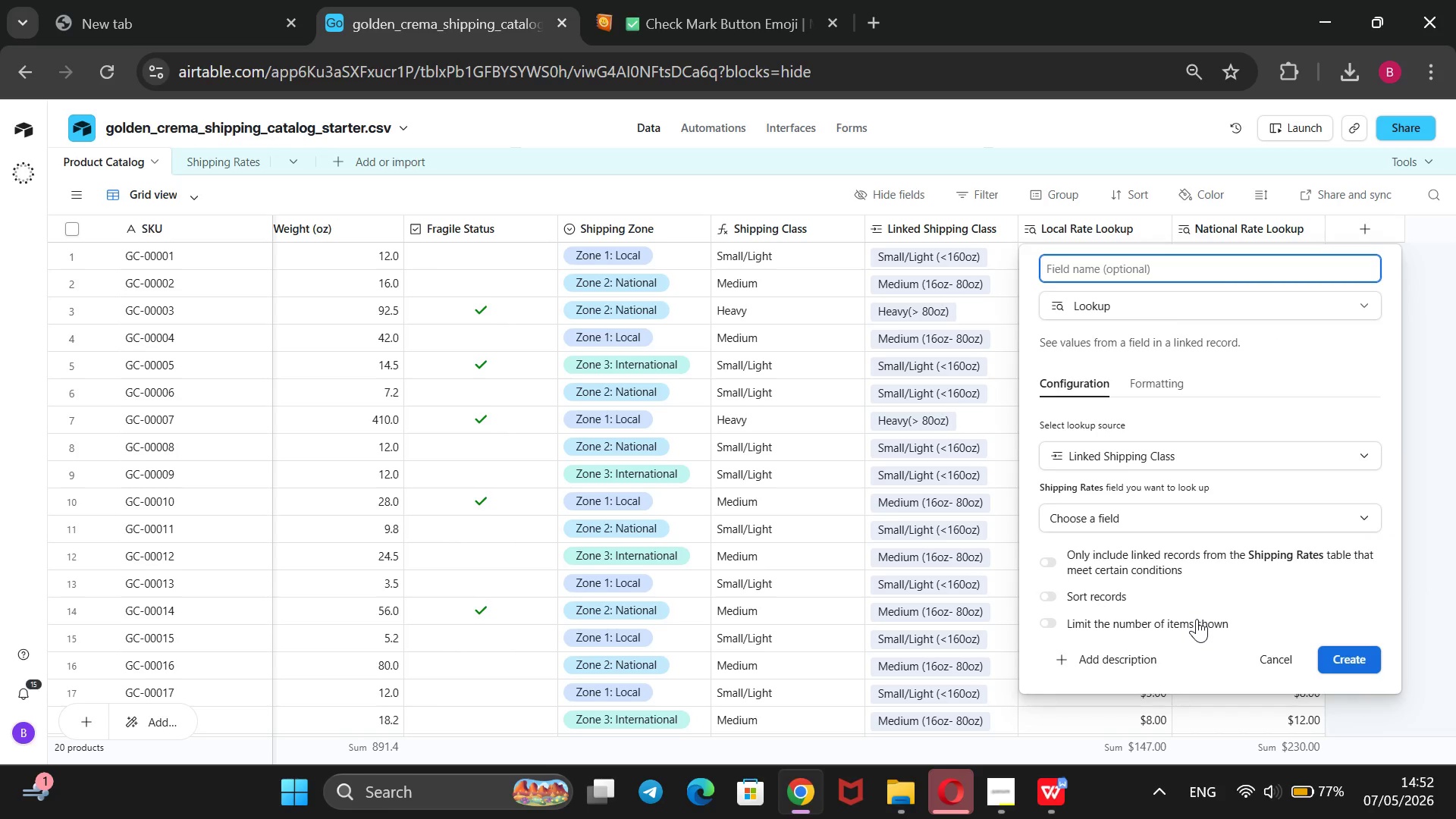 
type(Internation Rate Lookup)
 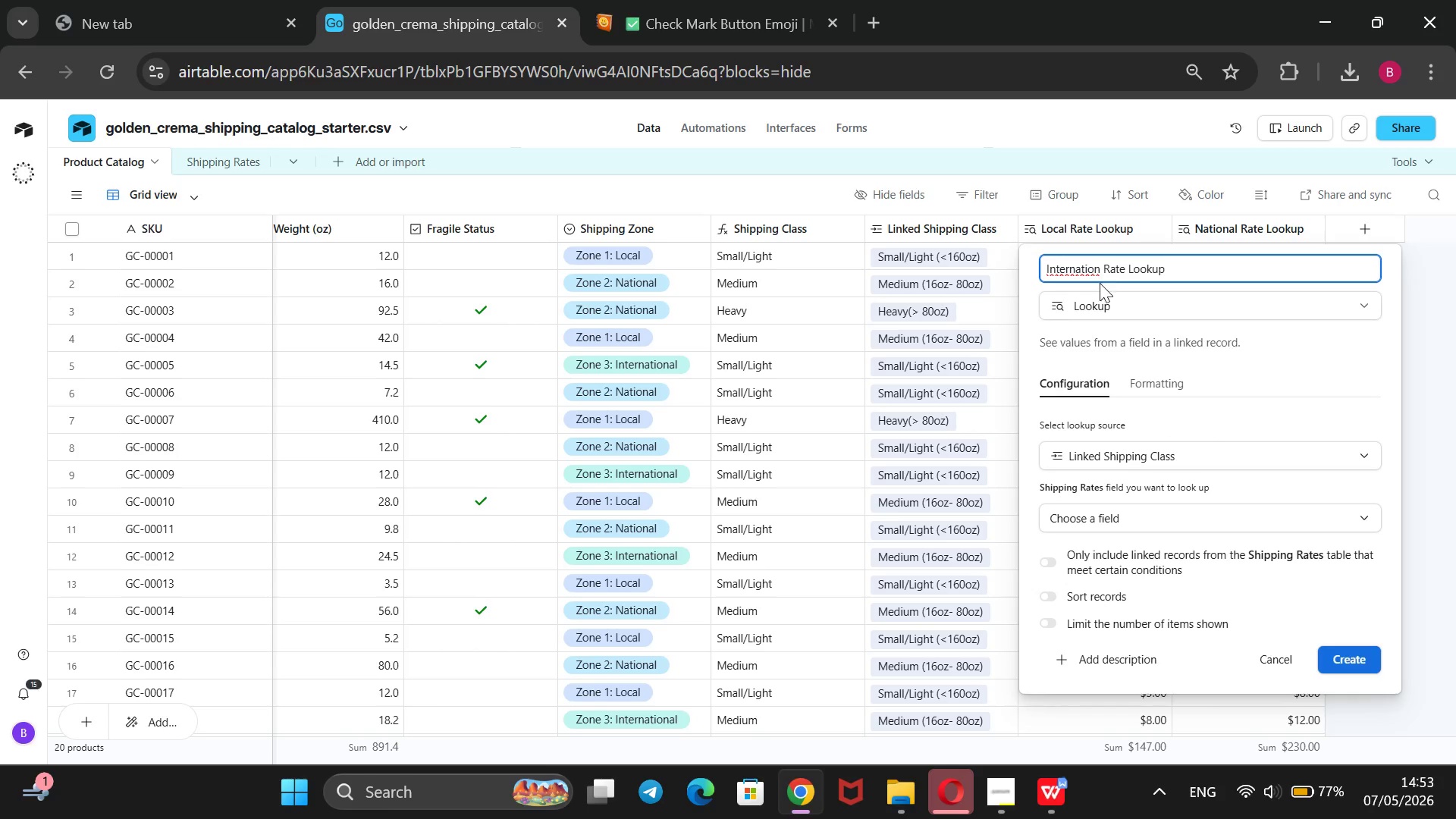 
wait(6.03)
 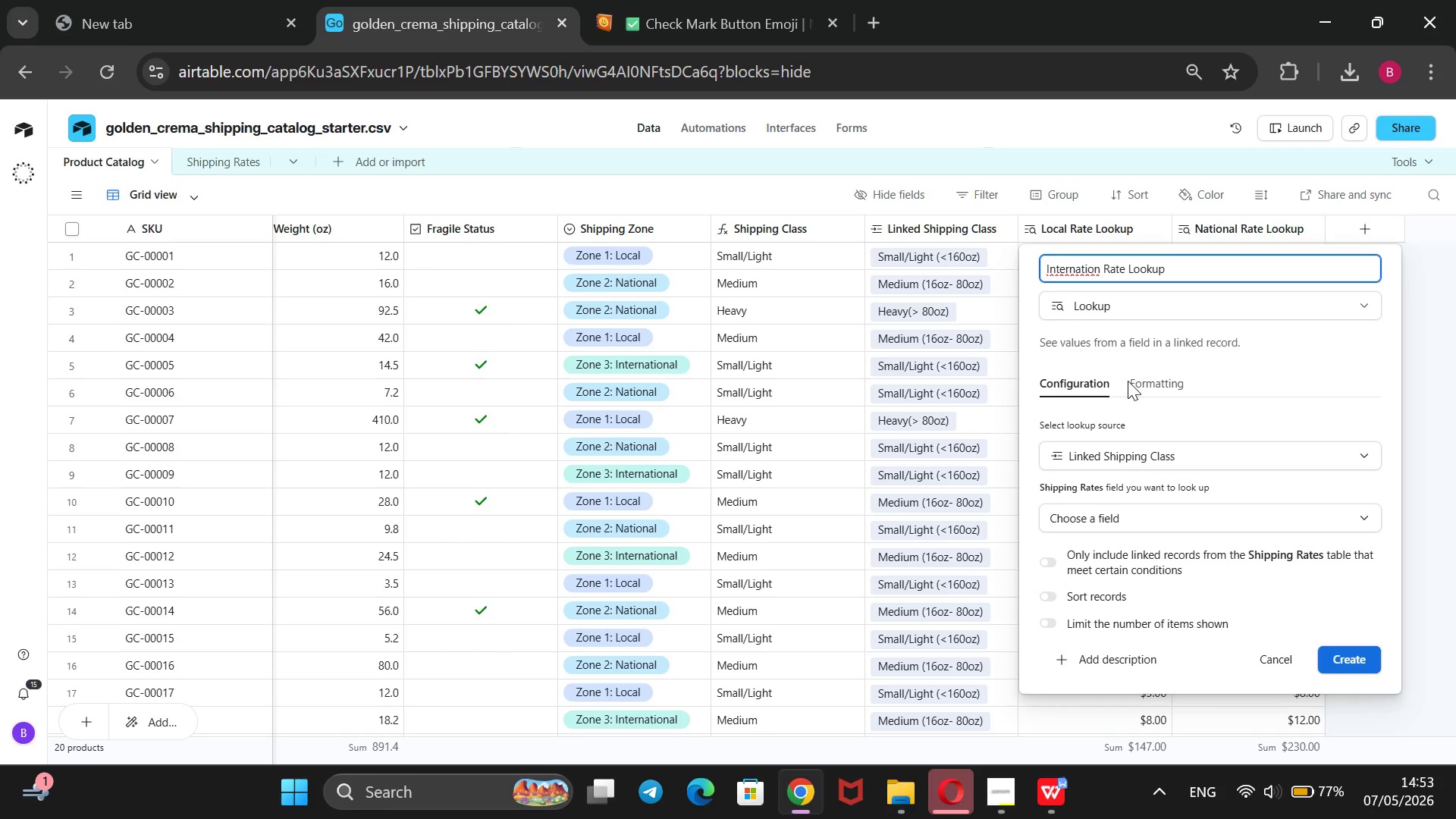 
left_click([1099, 270])
 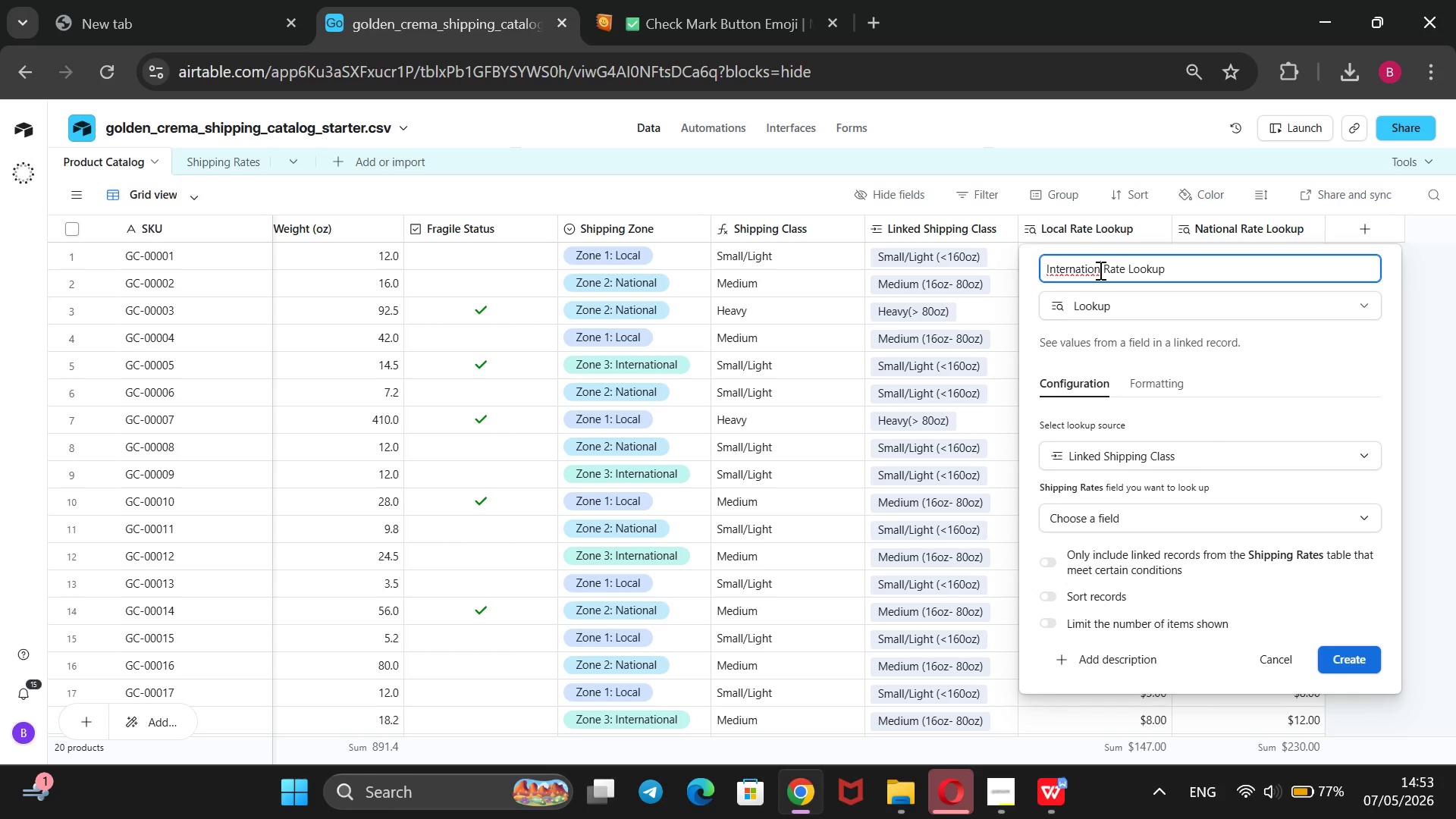 
type(al)
 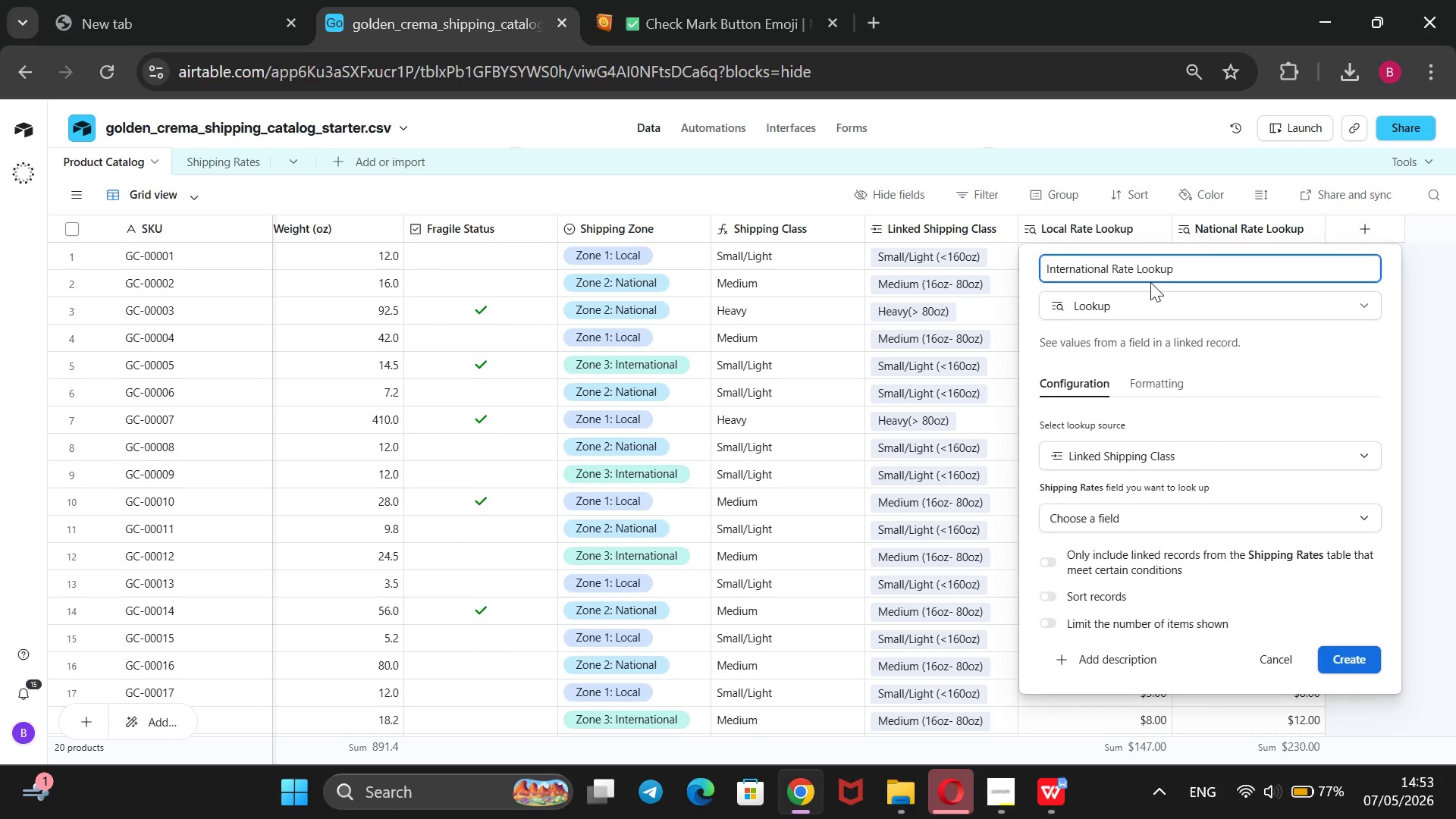 
wait(19.22)
 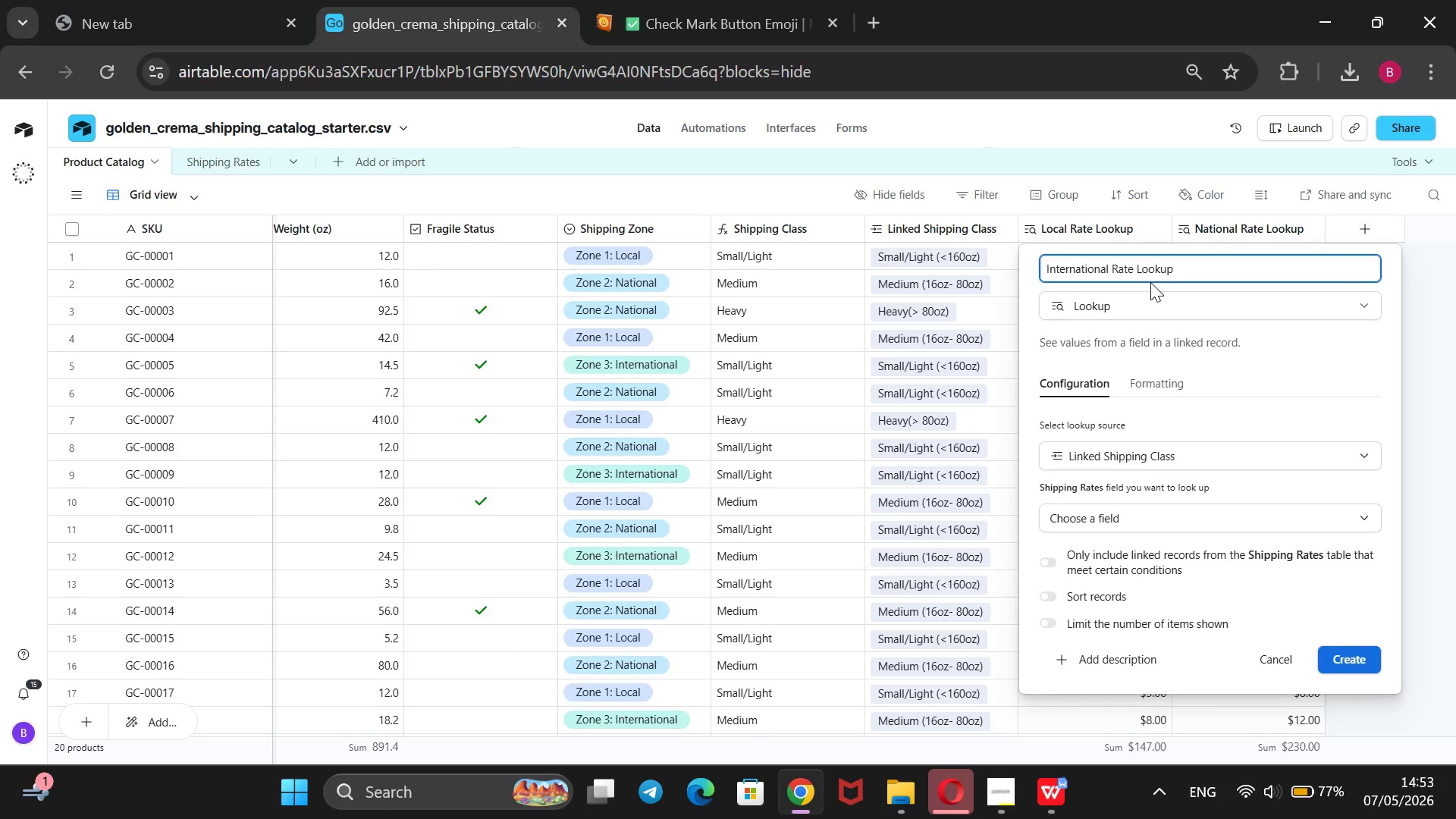 
left_click([1341, 661])
 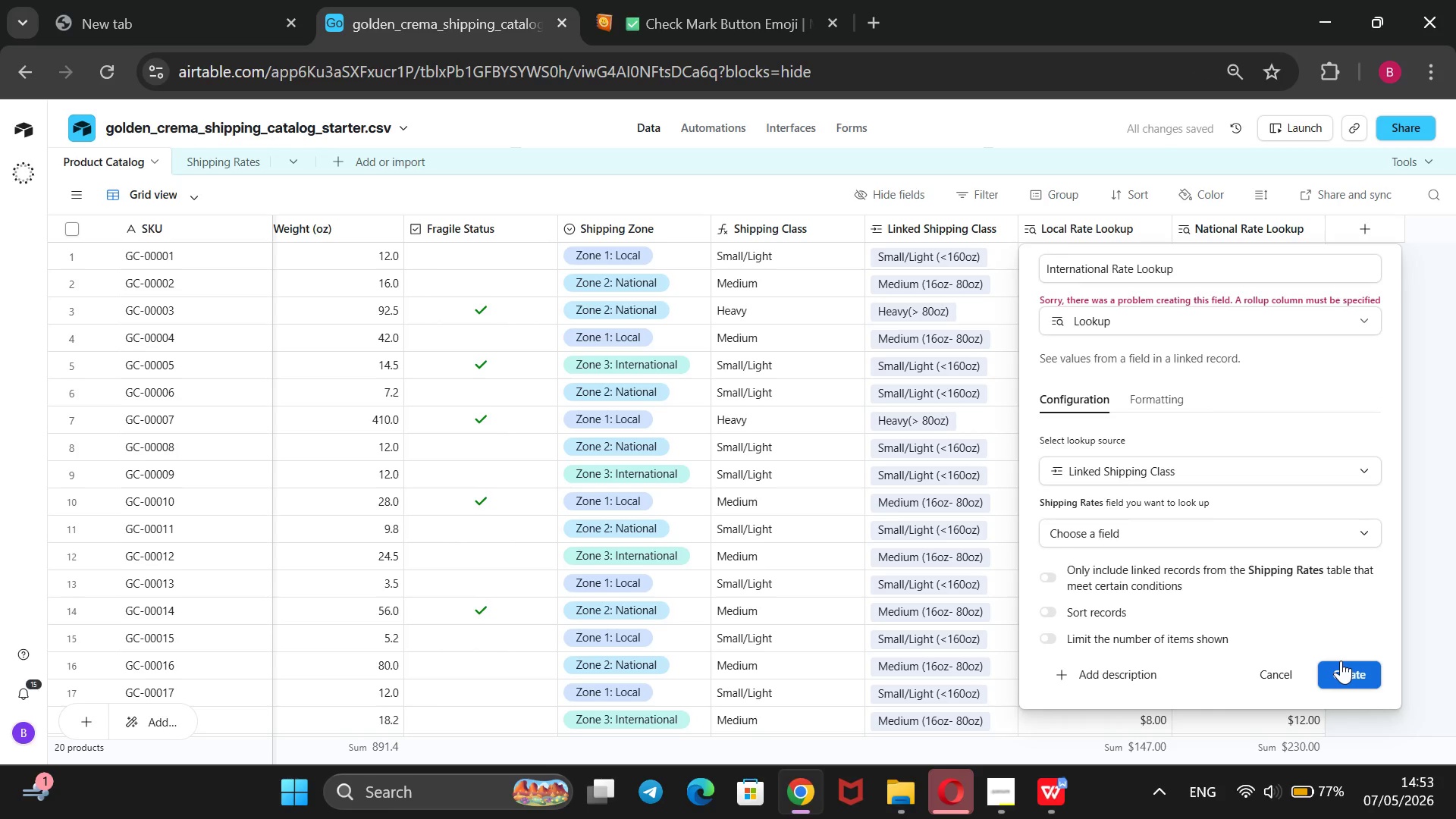 
wait(5.53)
 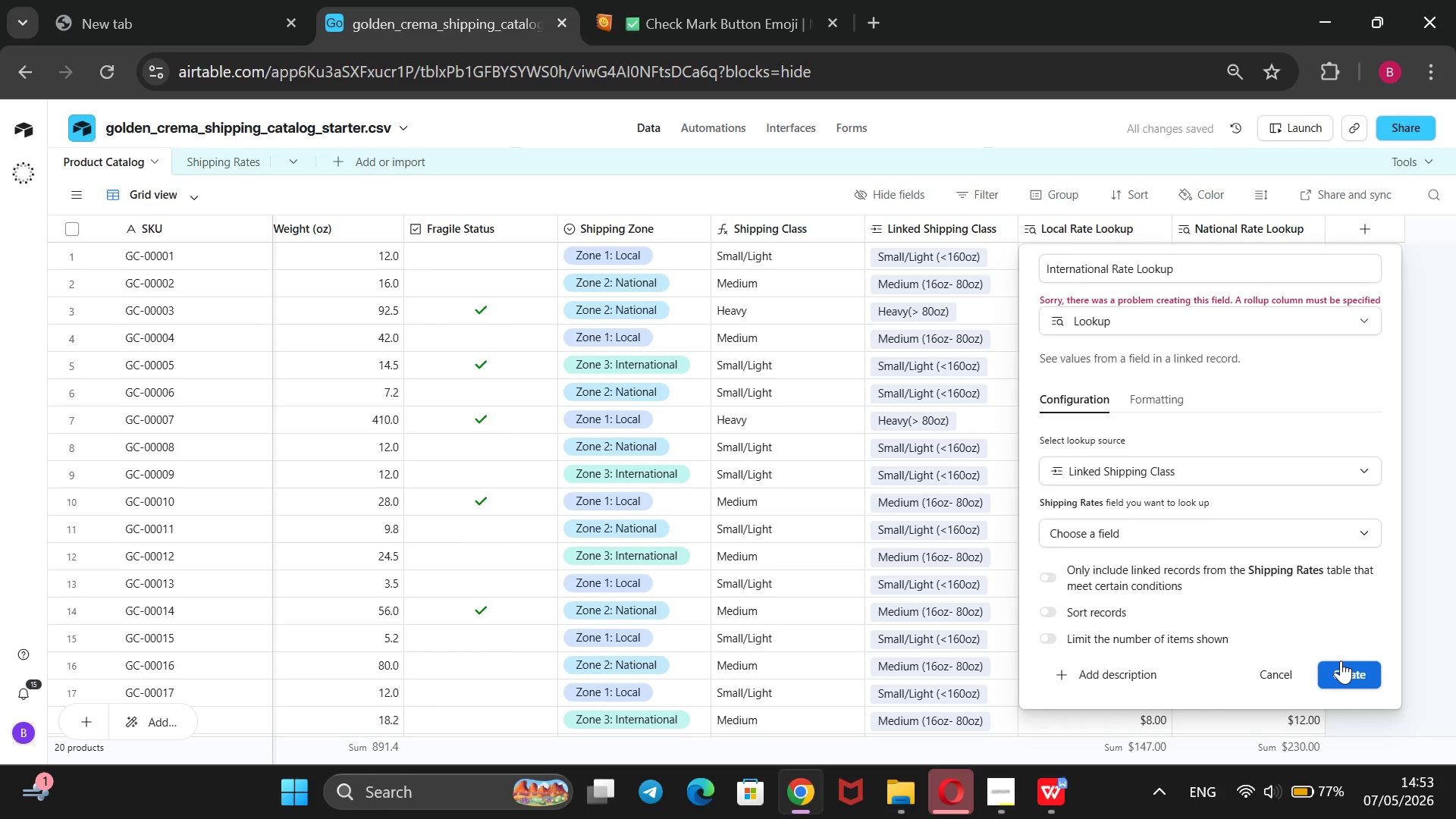 
left_click([1260, 527])
 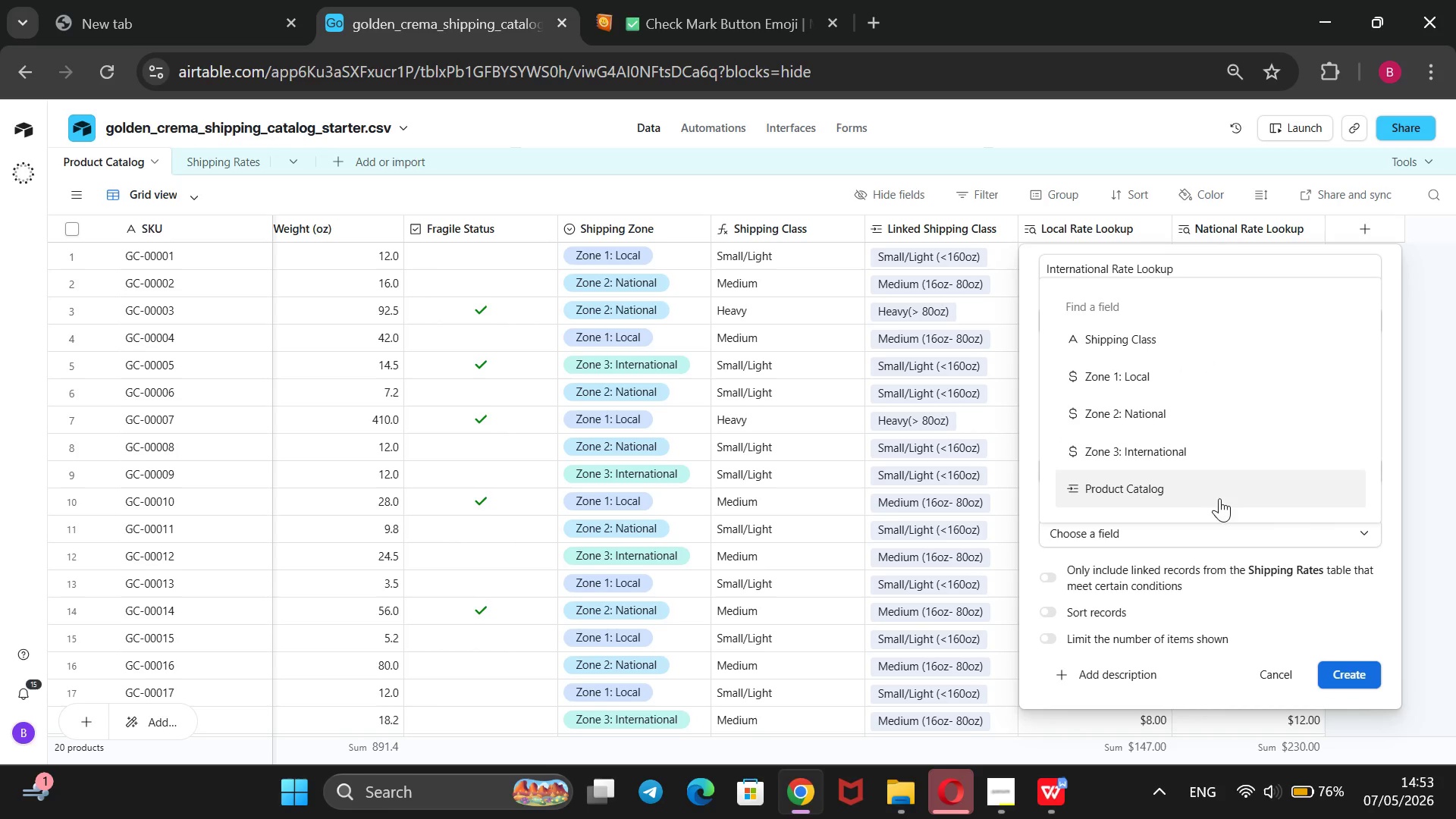 
left_click([1205, 465])
 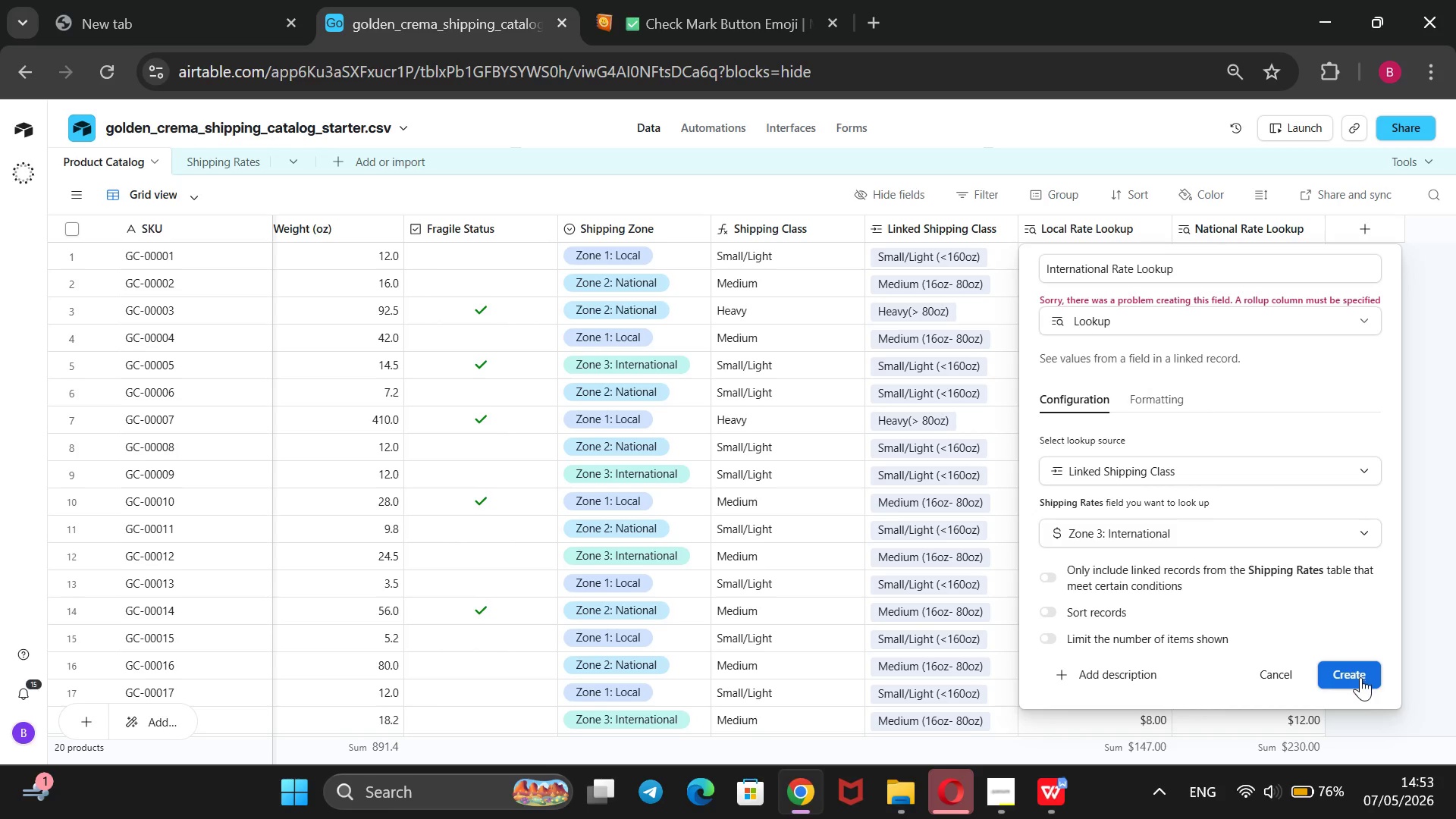 
wait(5.11)
 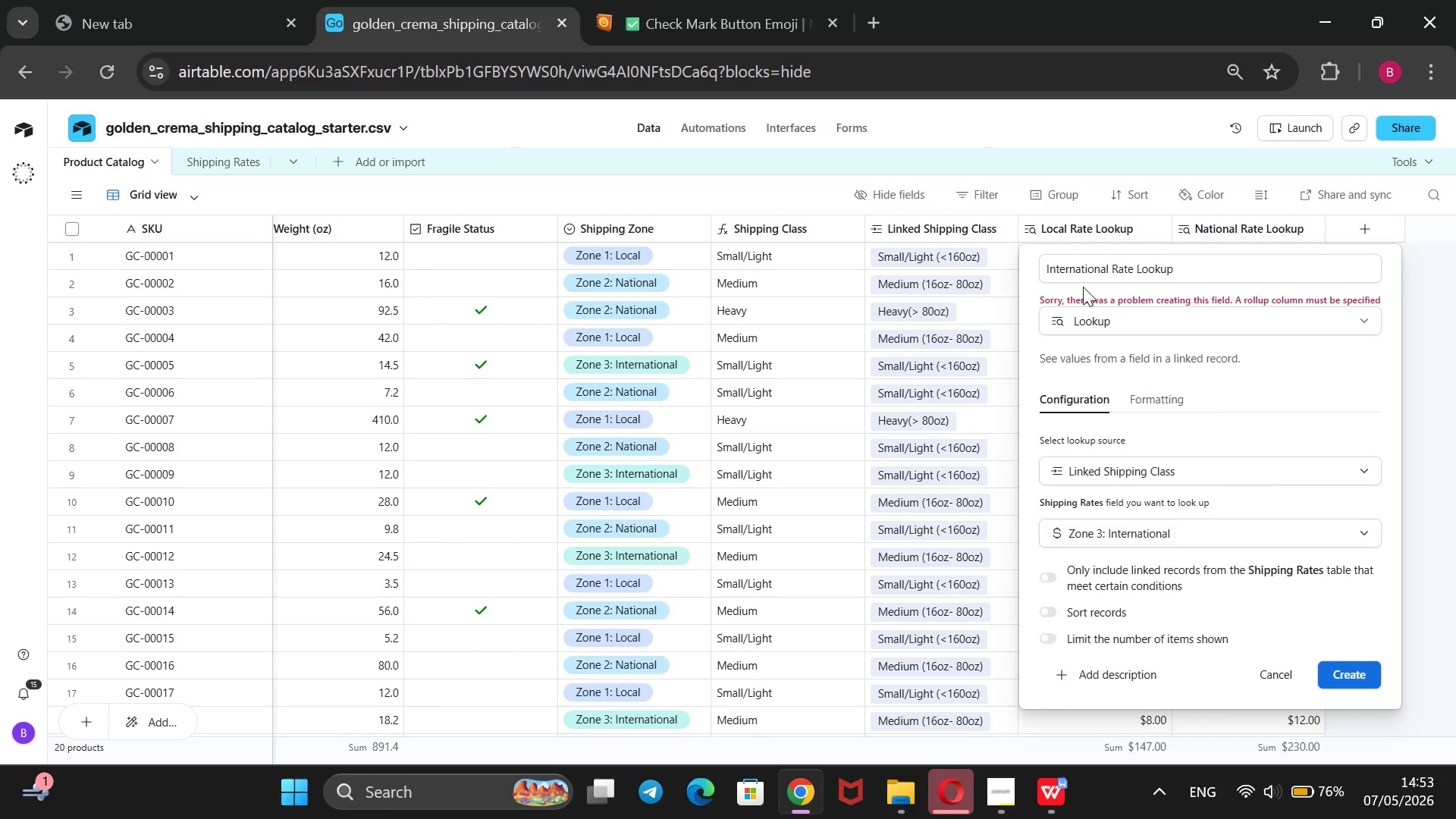 
left_click([1348, 677])
 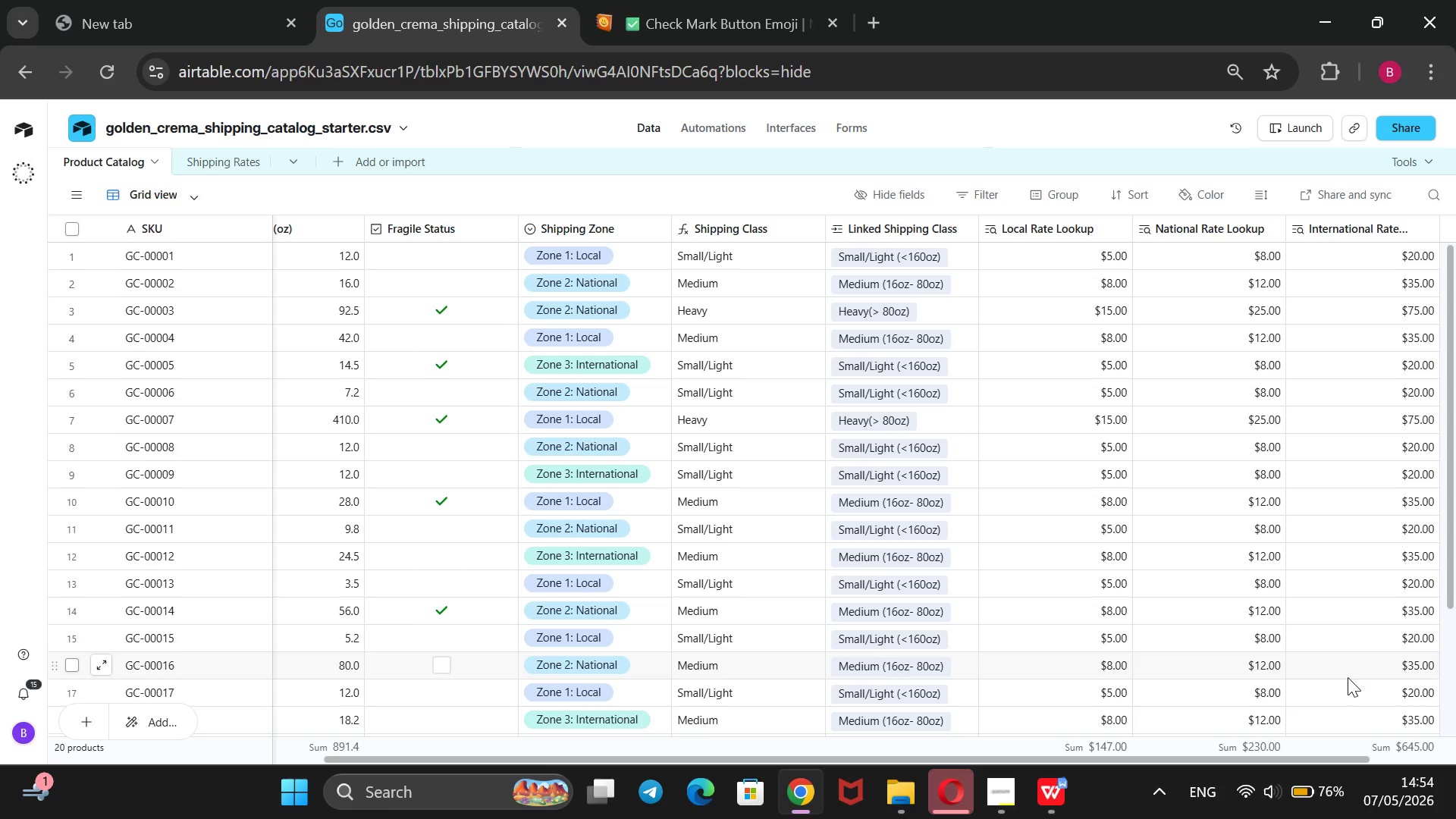 
wait(44.2)
 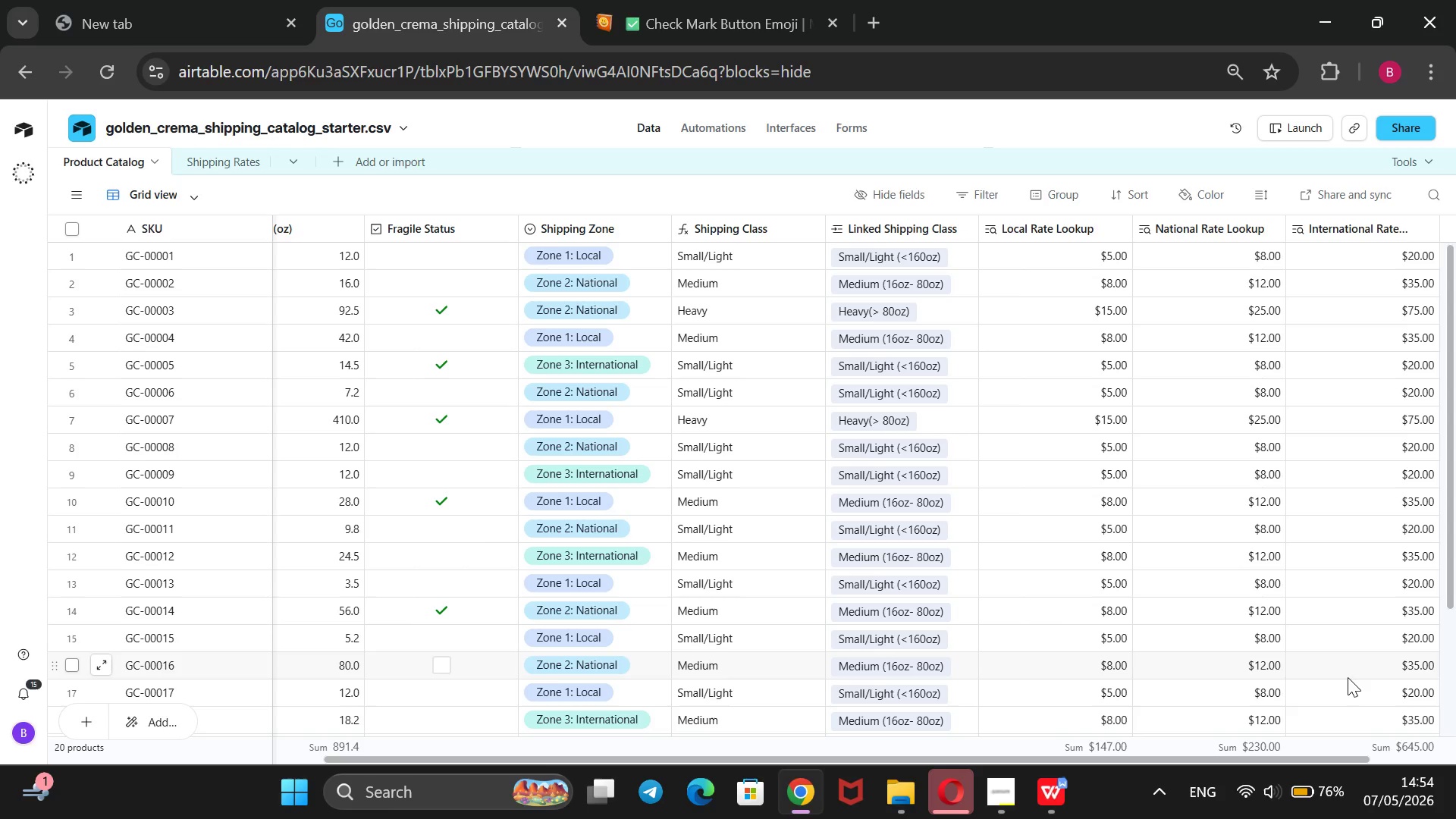 
left_click_drag(start_coordinate=[1131, 226], to_coordinate=[1034, 261])
 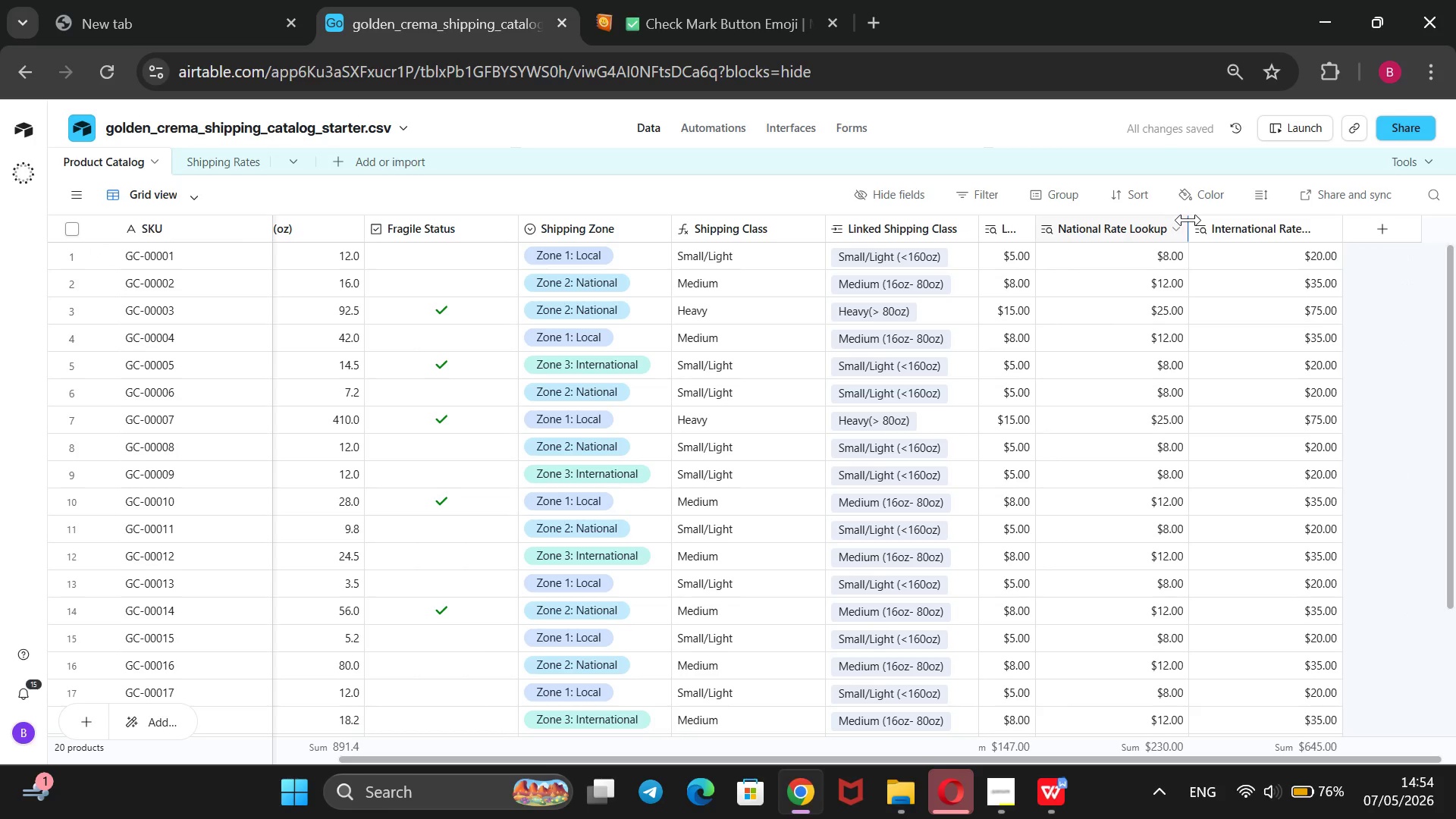 
left_click_drag(start_coordinate=[1188, 220], to_coordinate=[1090, 269])
 